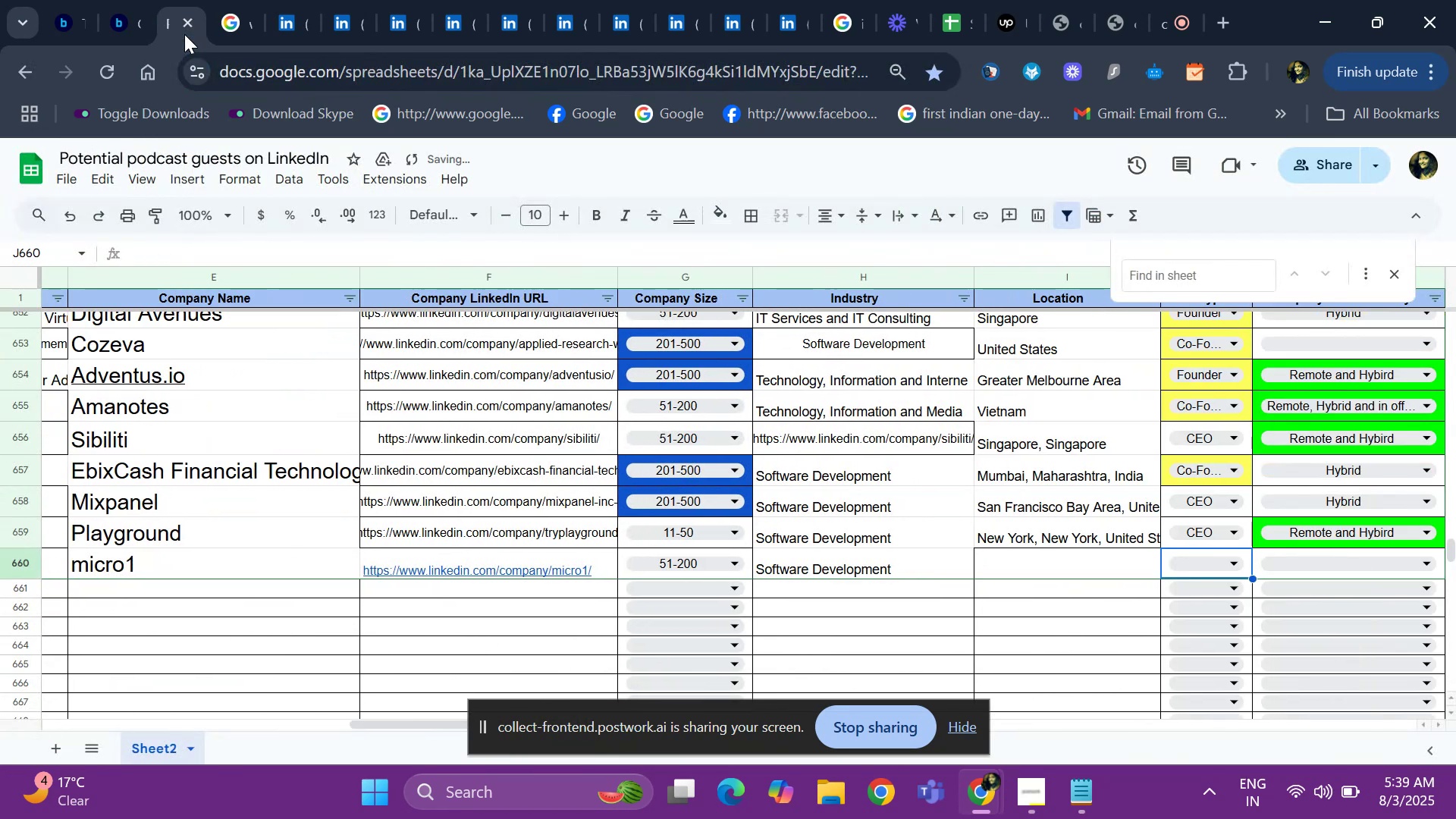 
key(ArrowLeft)
 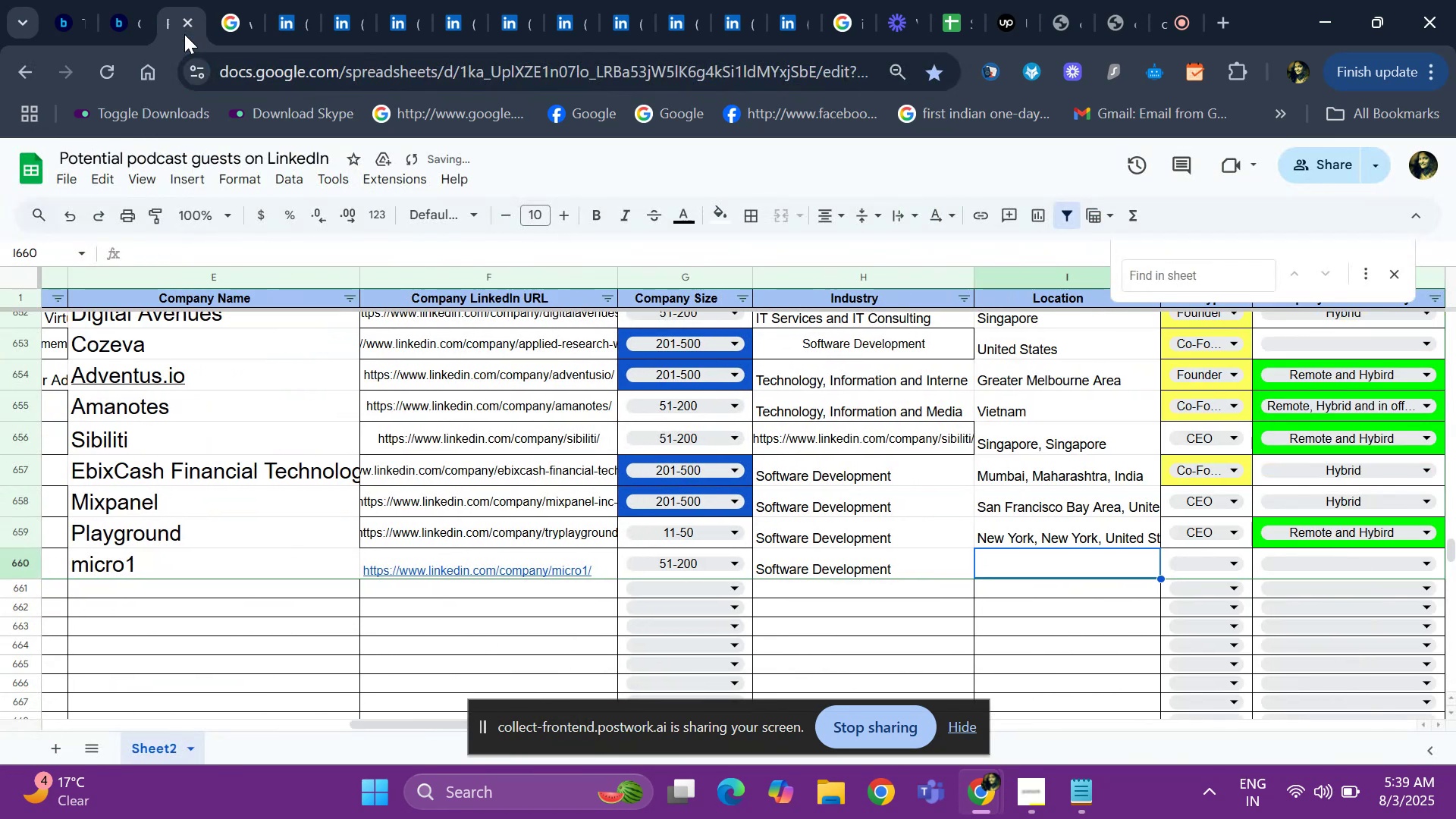 
key(ArrowRight)
 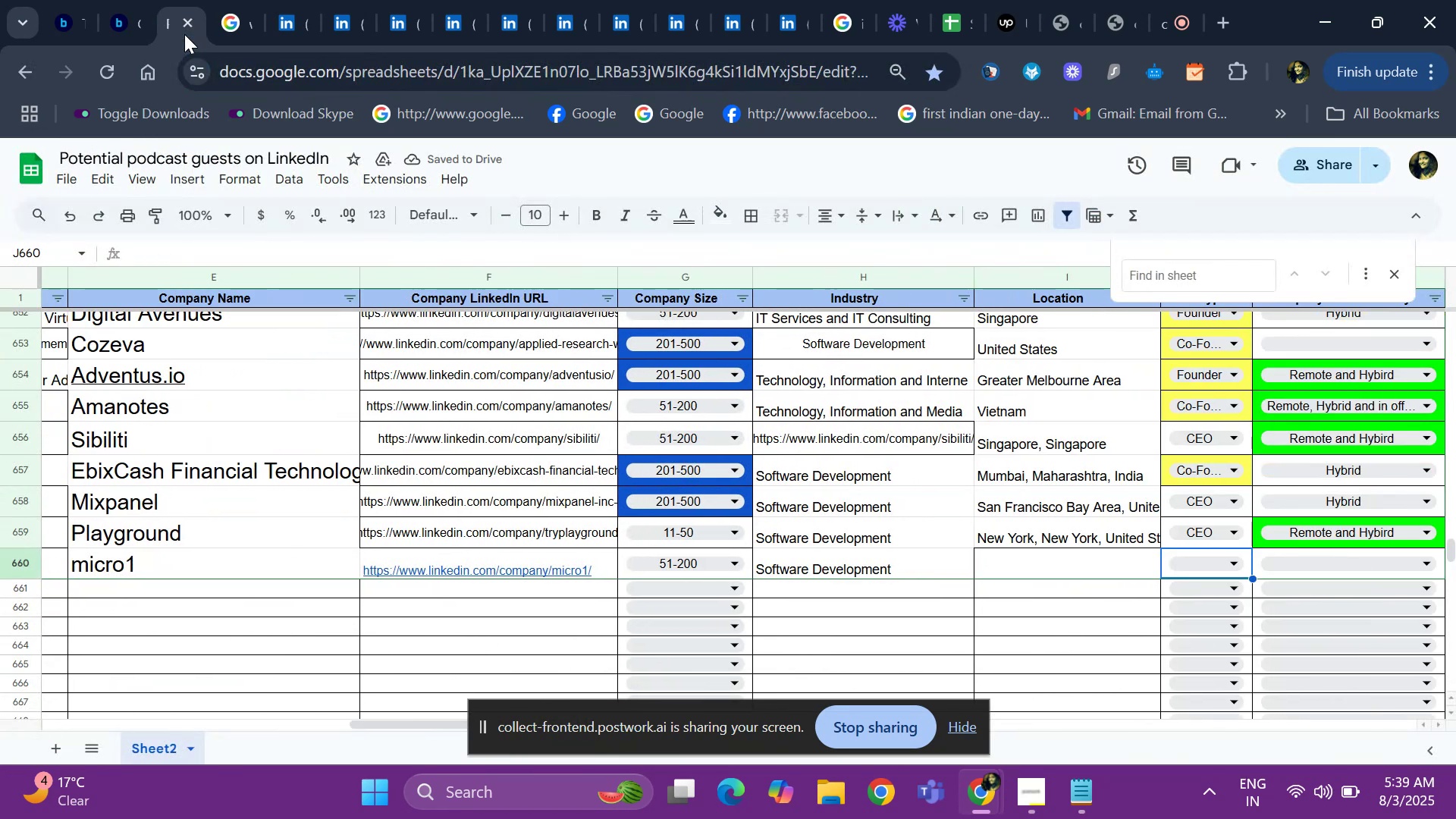 
key(Enter)
 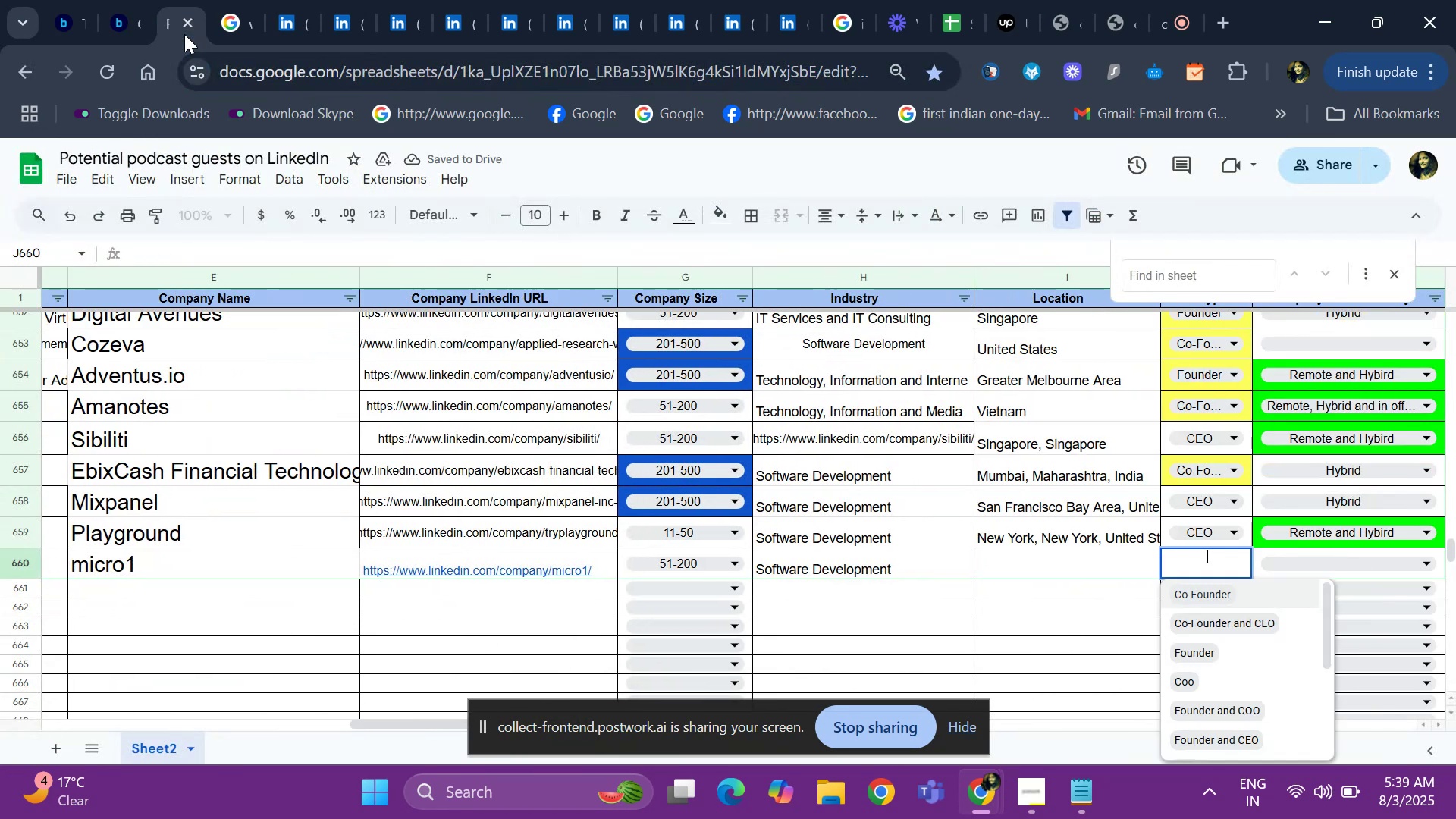 
key(ArrowDown)
 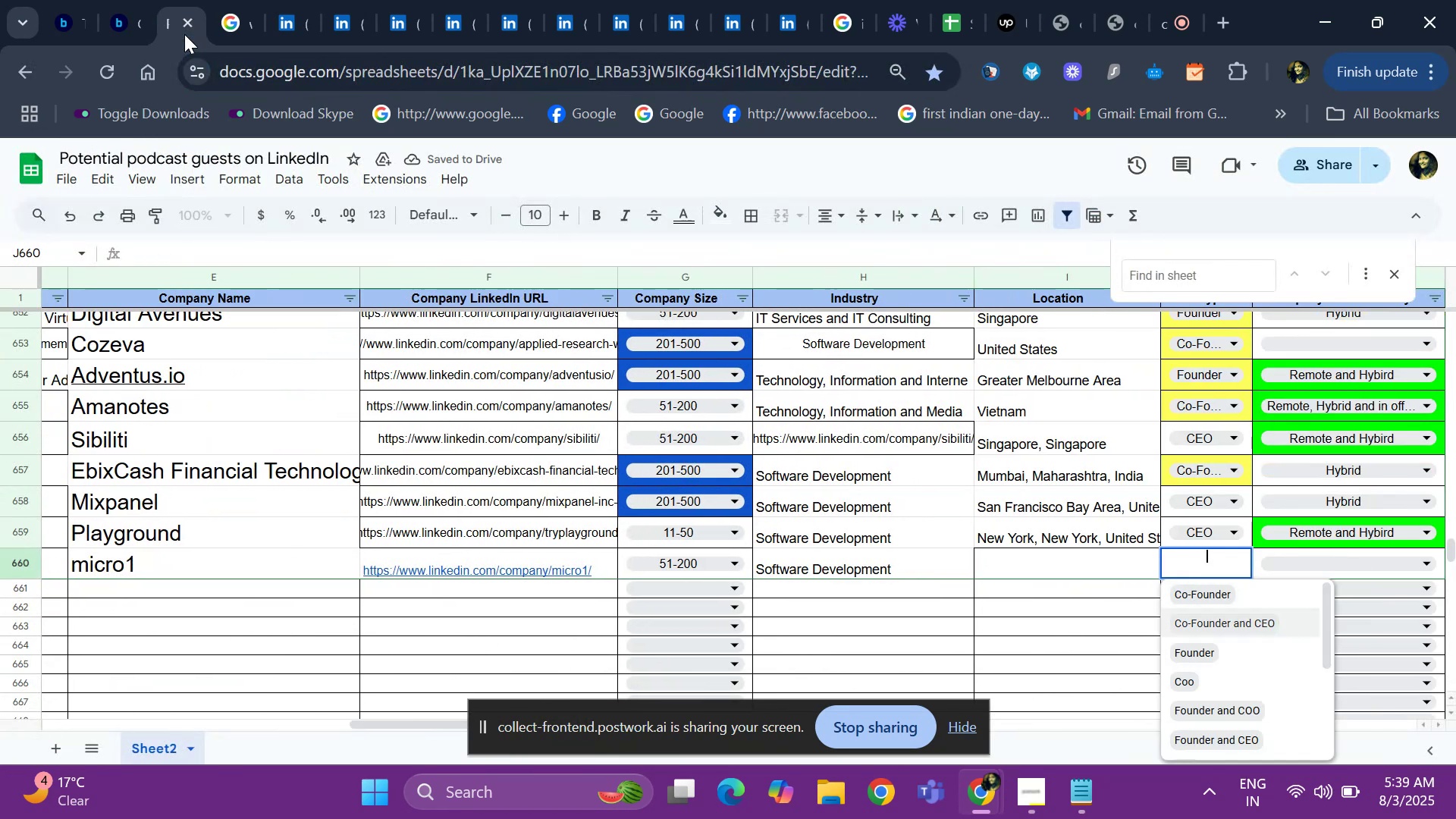 
key(ArrowDown)
 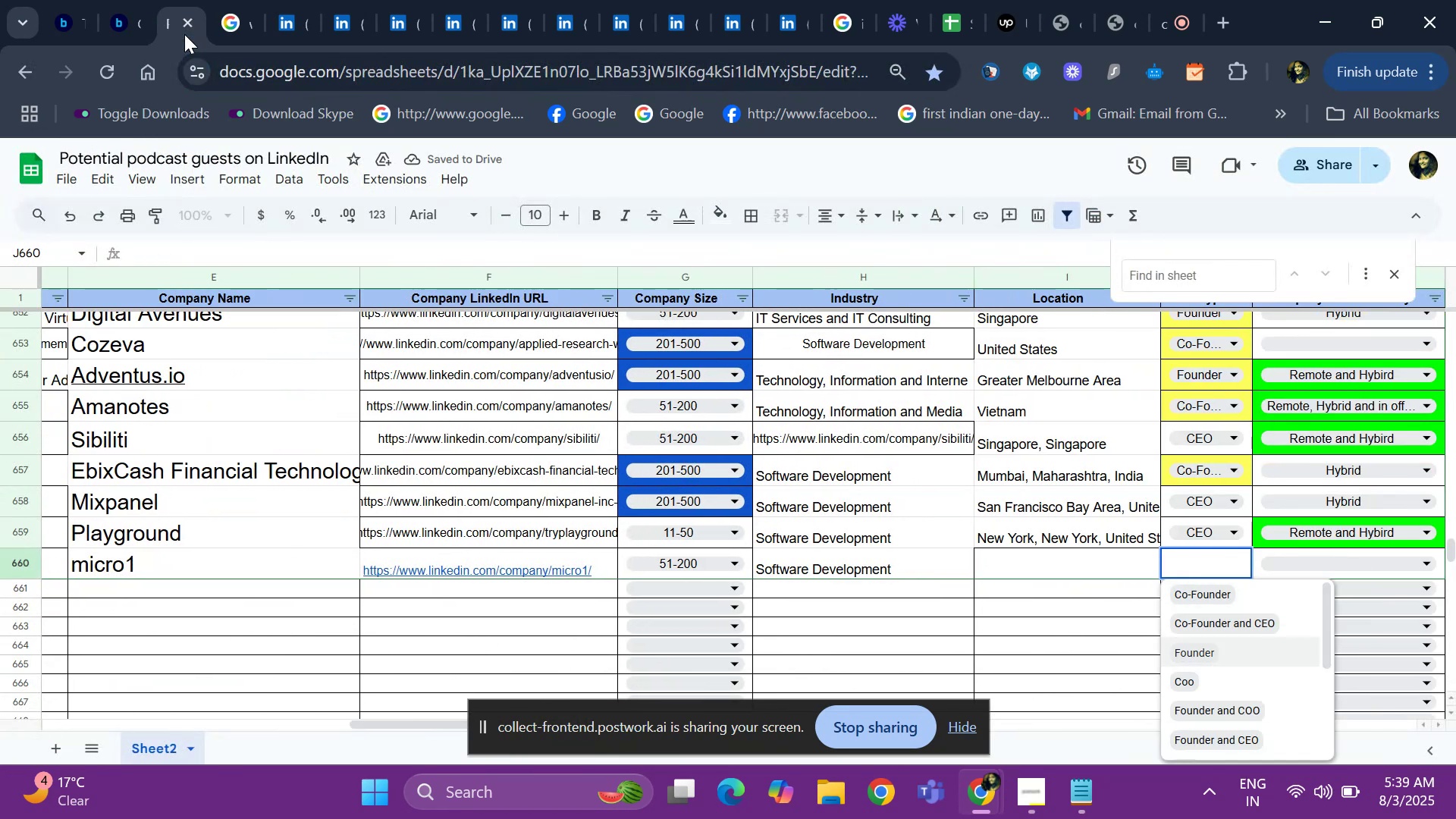 
key(Enter)
 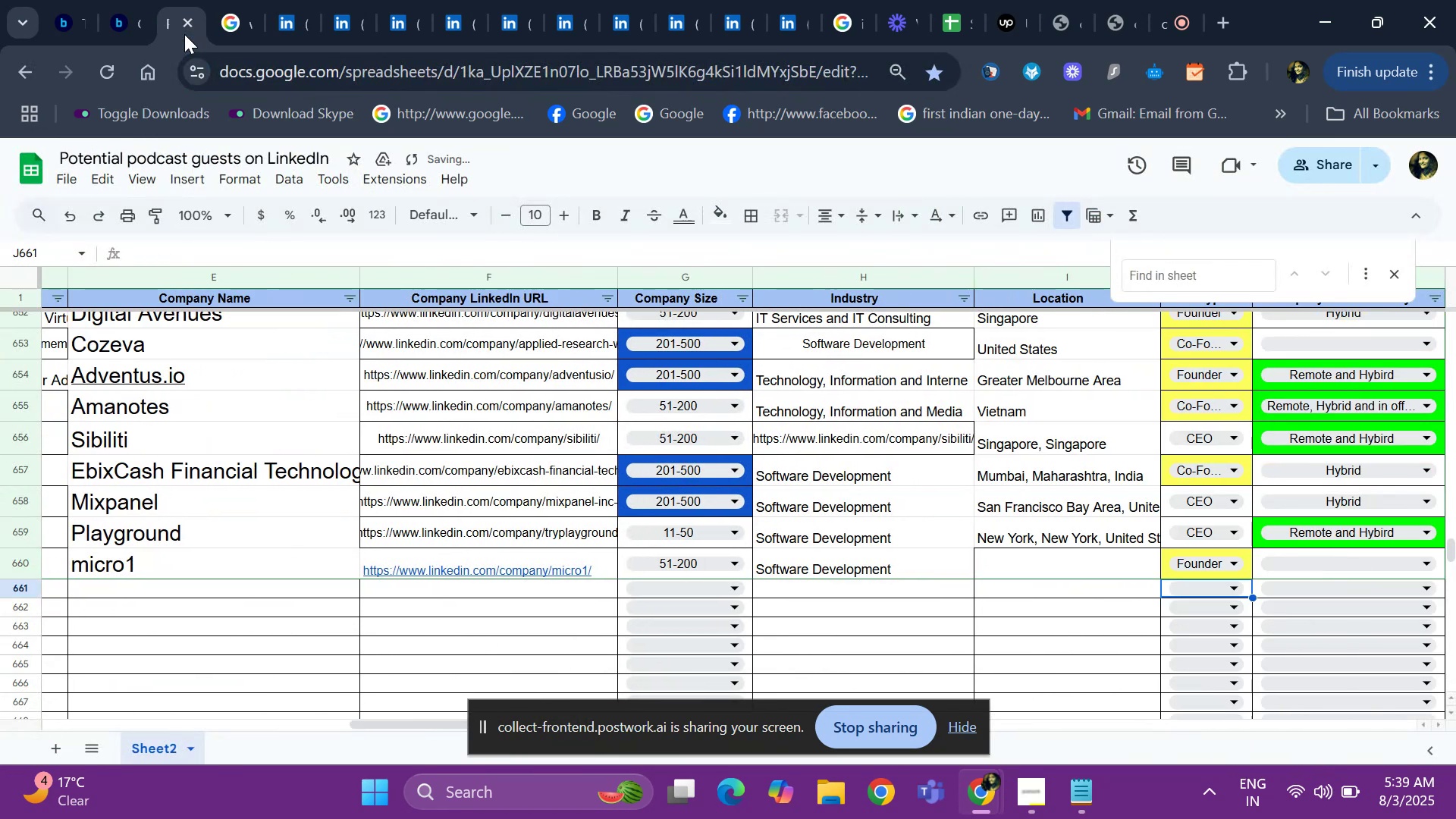 
key(ArrowLeft)
 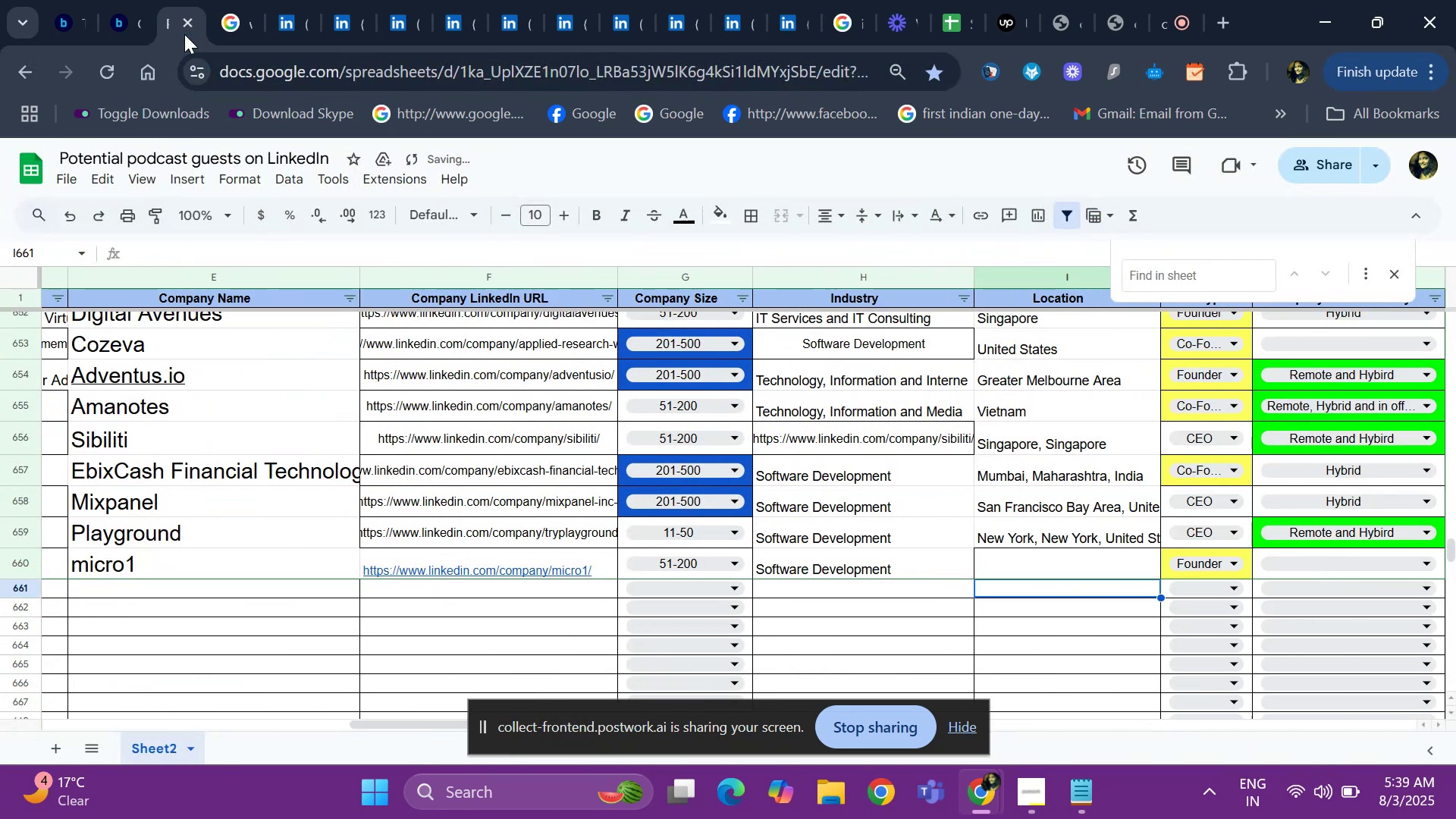 
key(ArrowUp)
 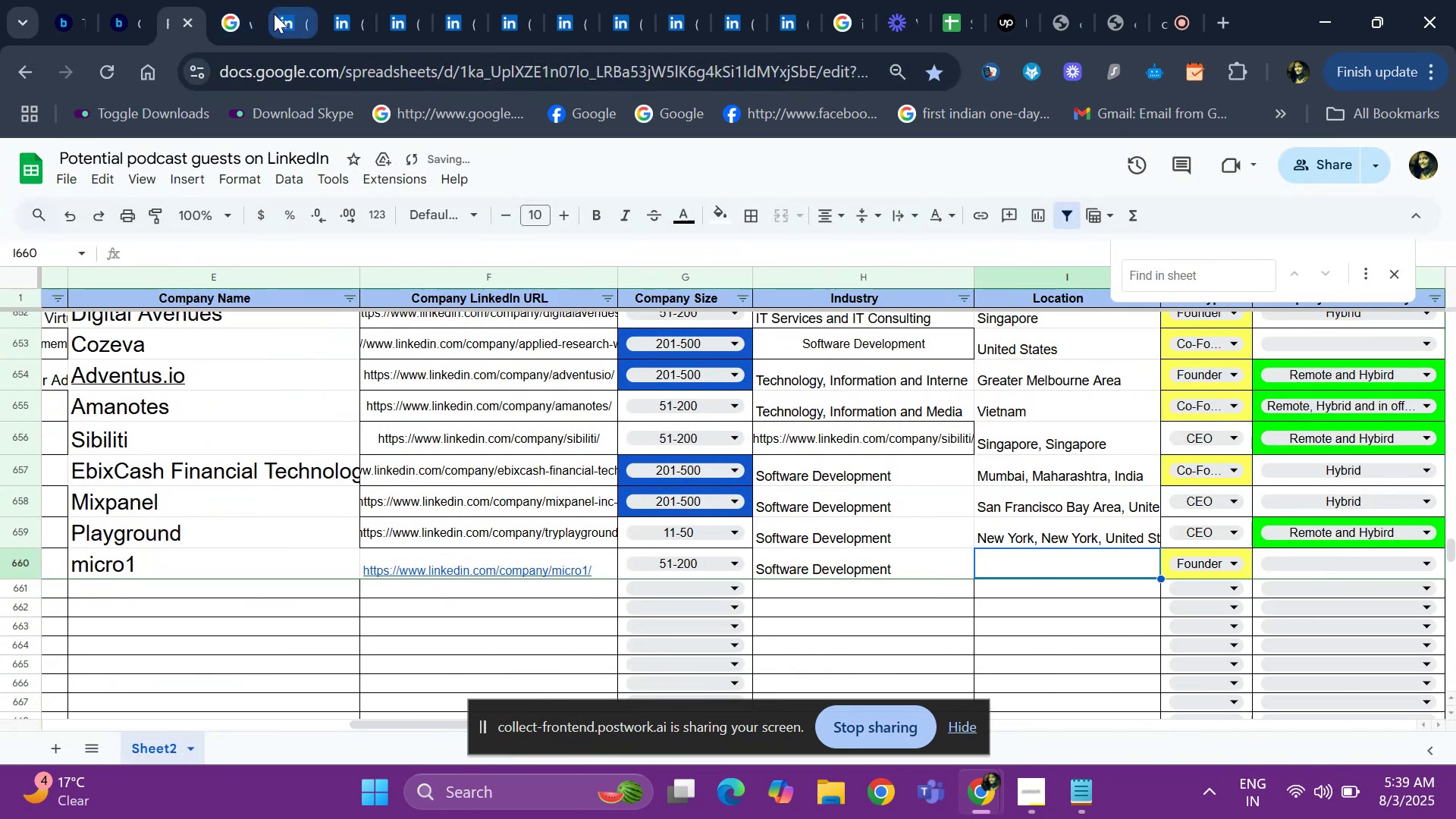 
left_click([271, 15])
 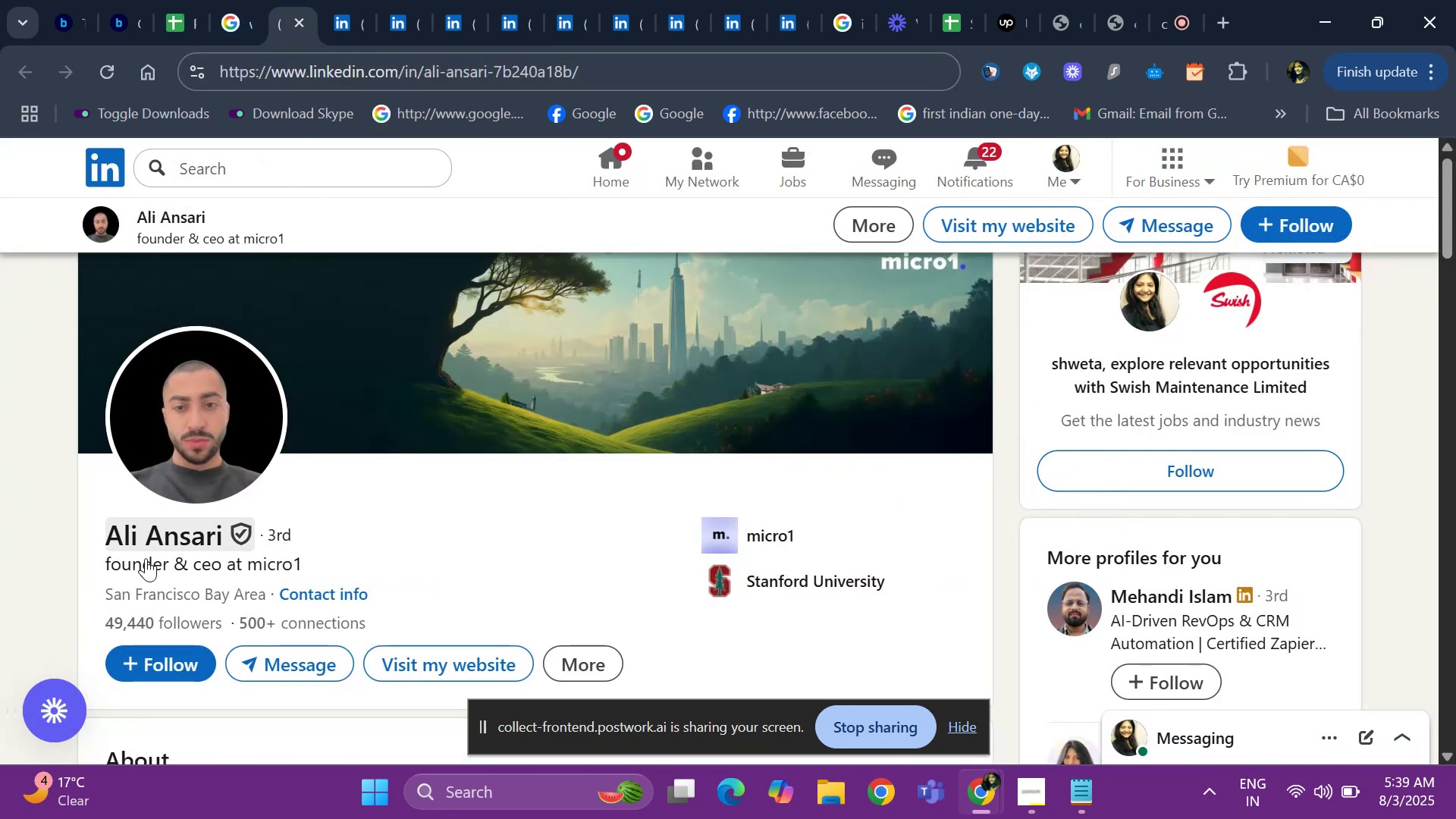 
left_click_drag(start_coordinate=[91, 595], to_coordinate=[269, 593])
 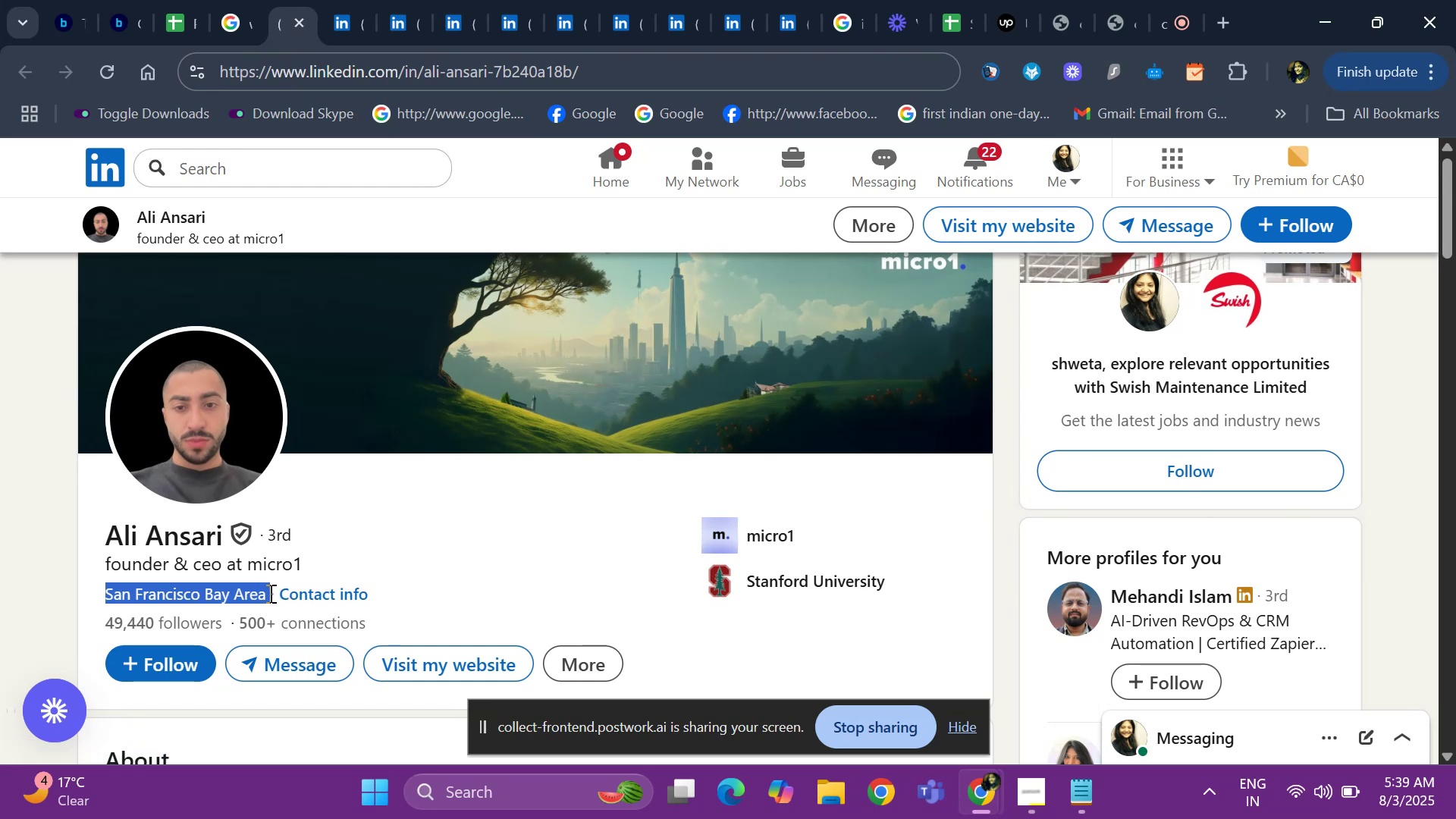 
key(Control+ControlLeft)
 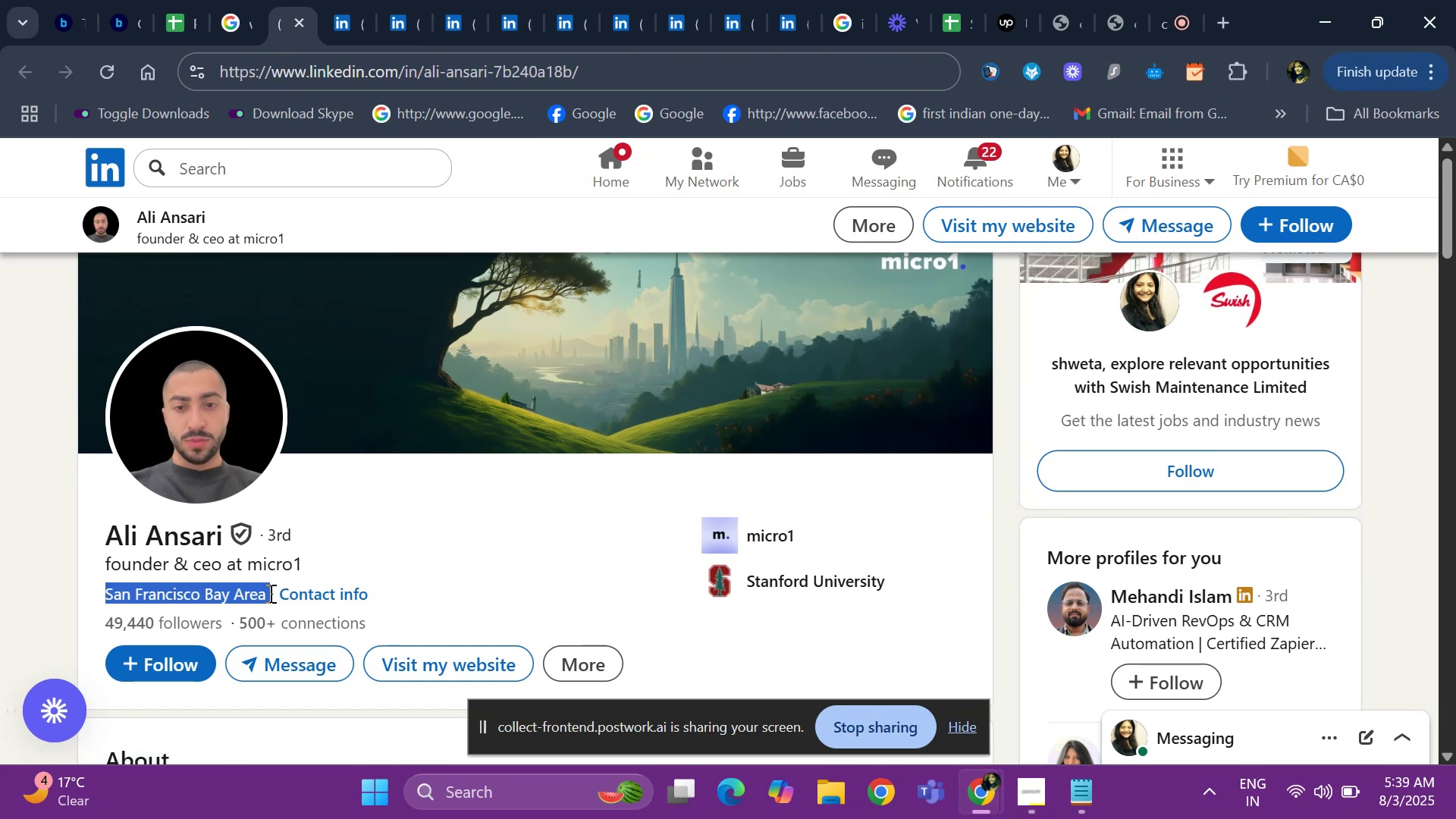 
key(Control+C)
 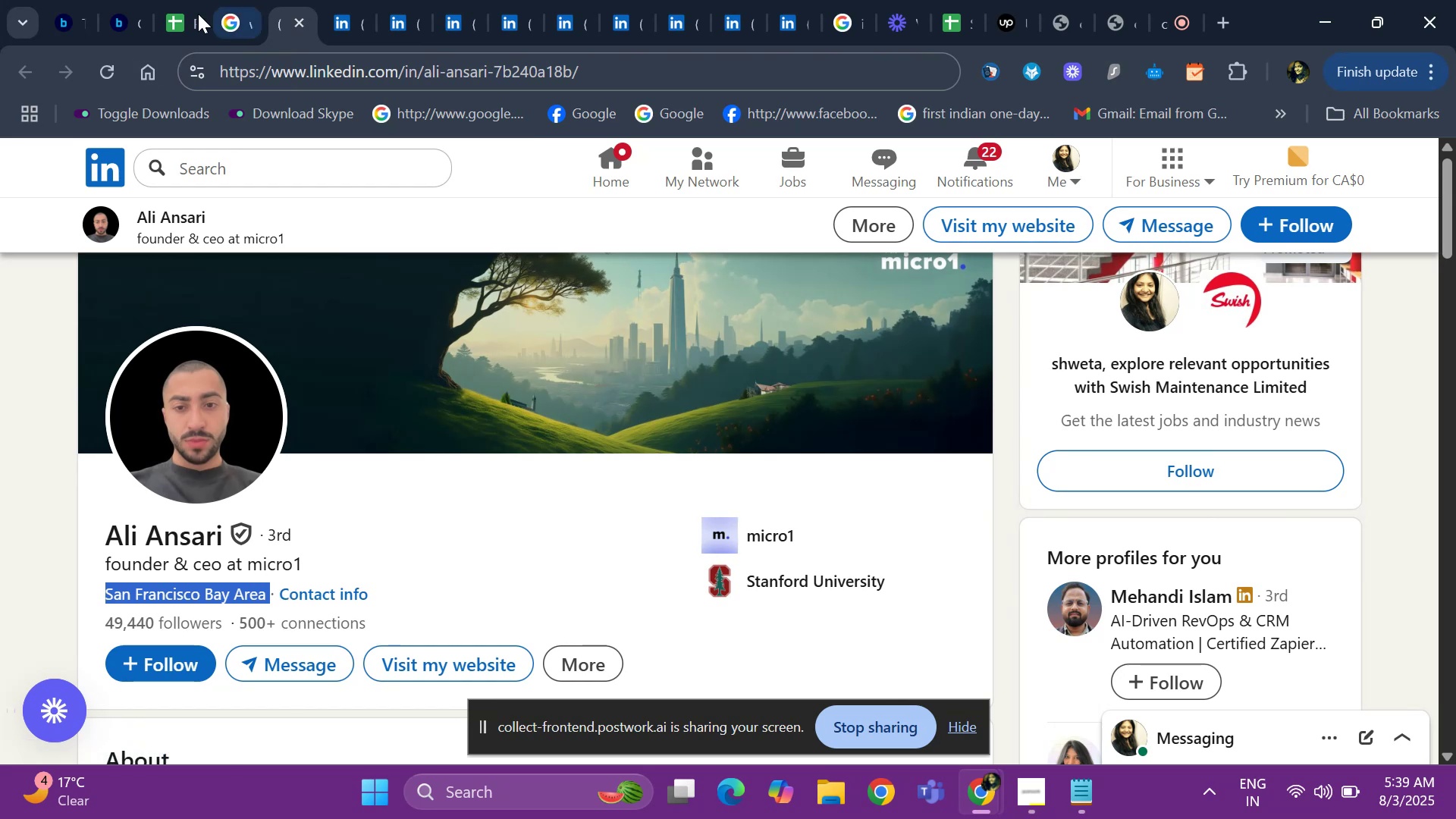 
left_click([168, 10])
 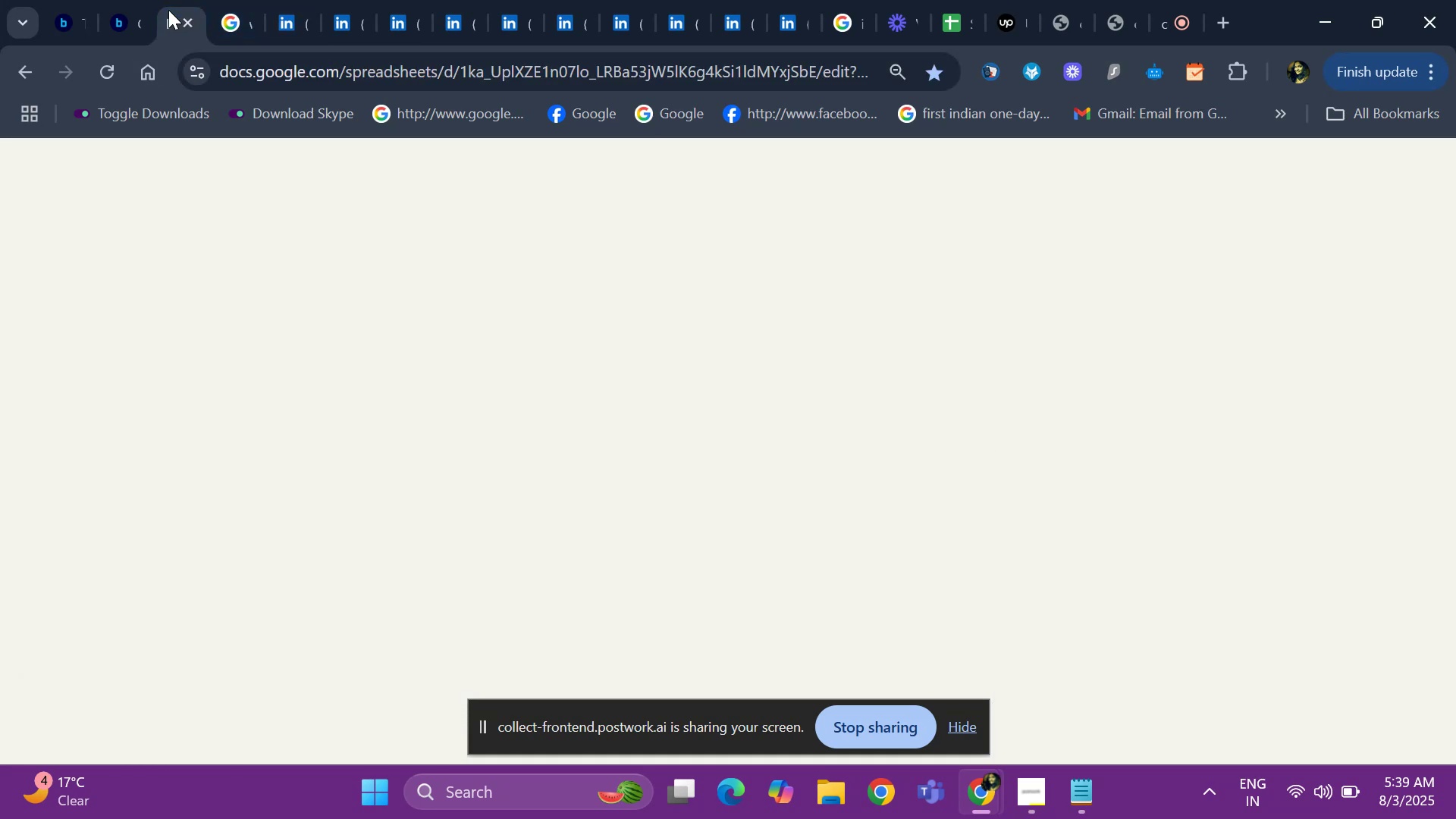 
key(Control+V)
 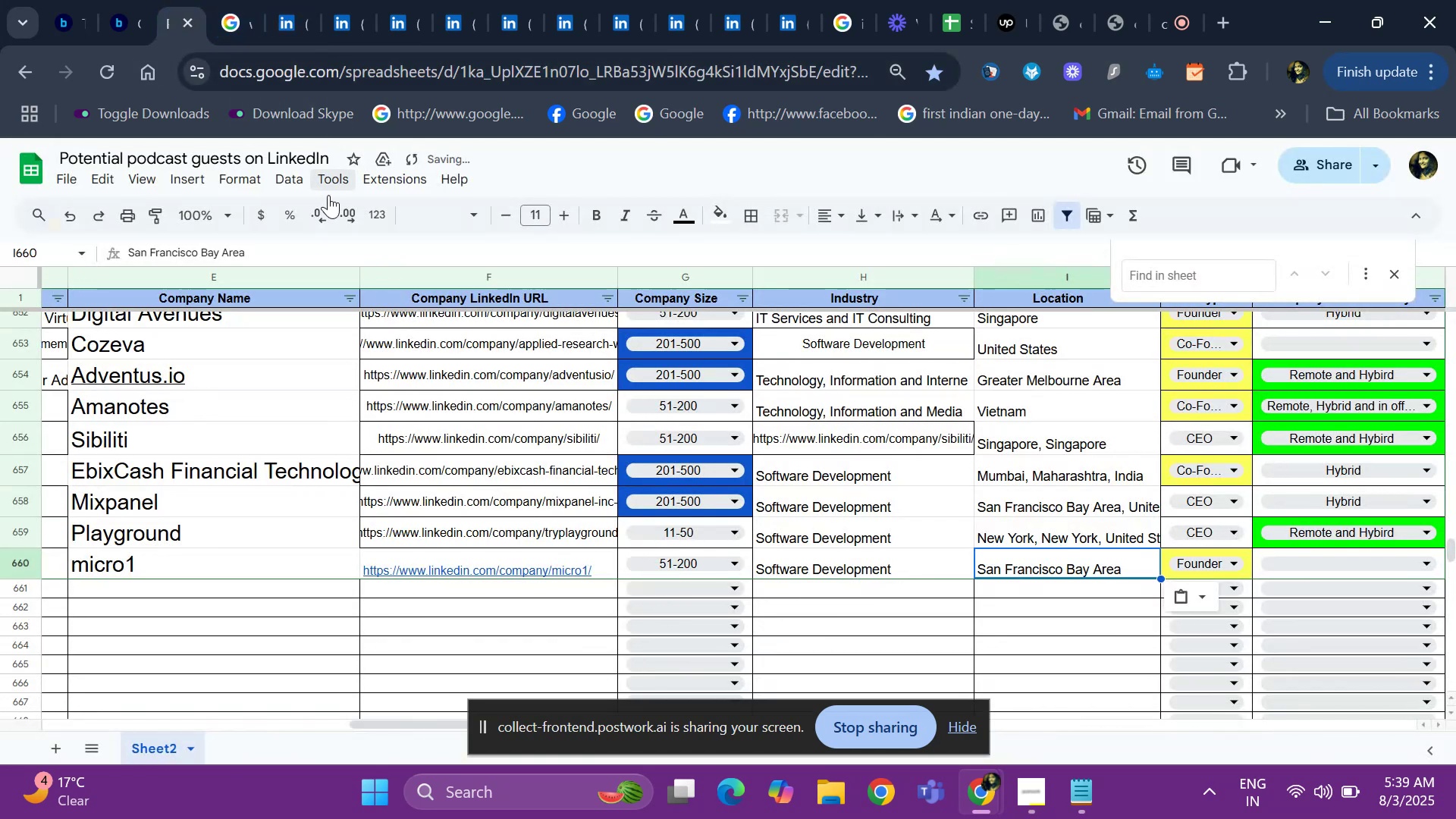 
left_click([277, 244])
 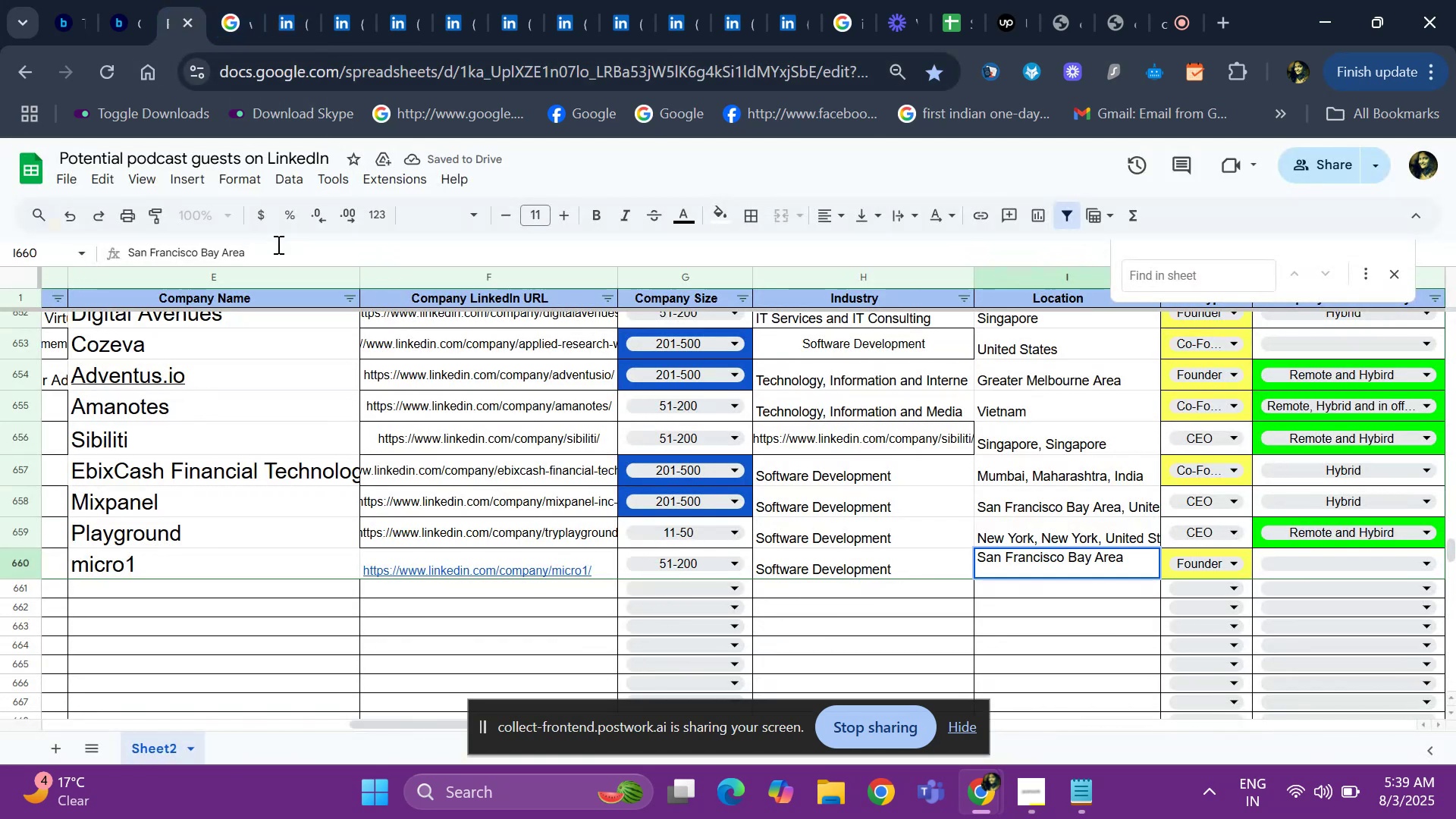 
key(Comma)
 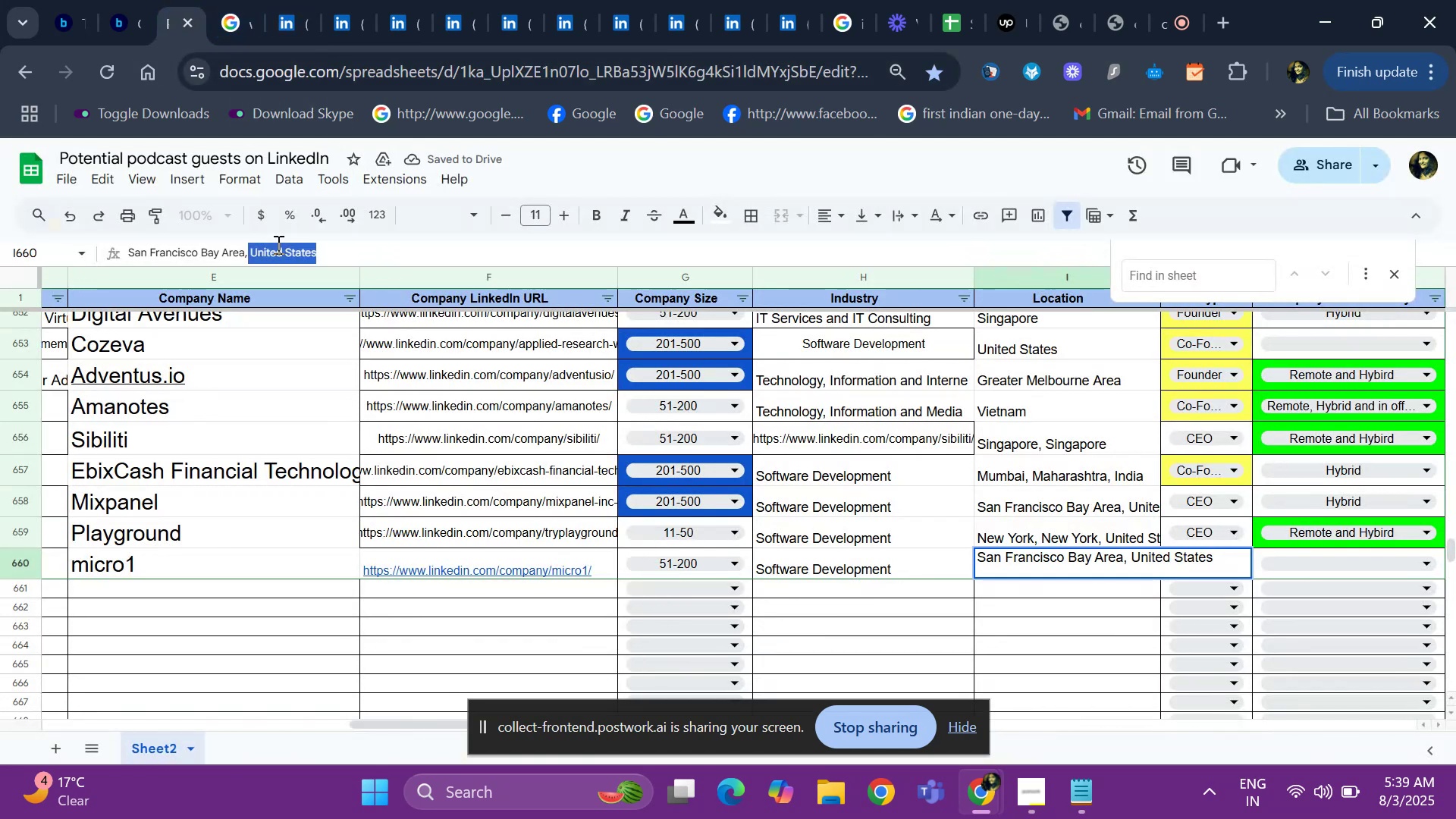 
key(Enter)
 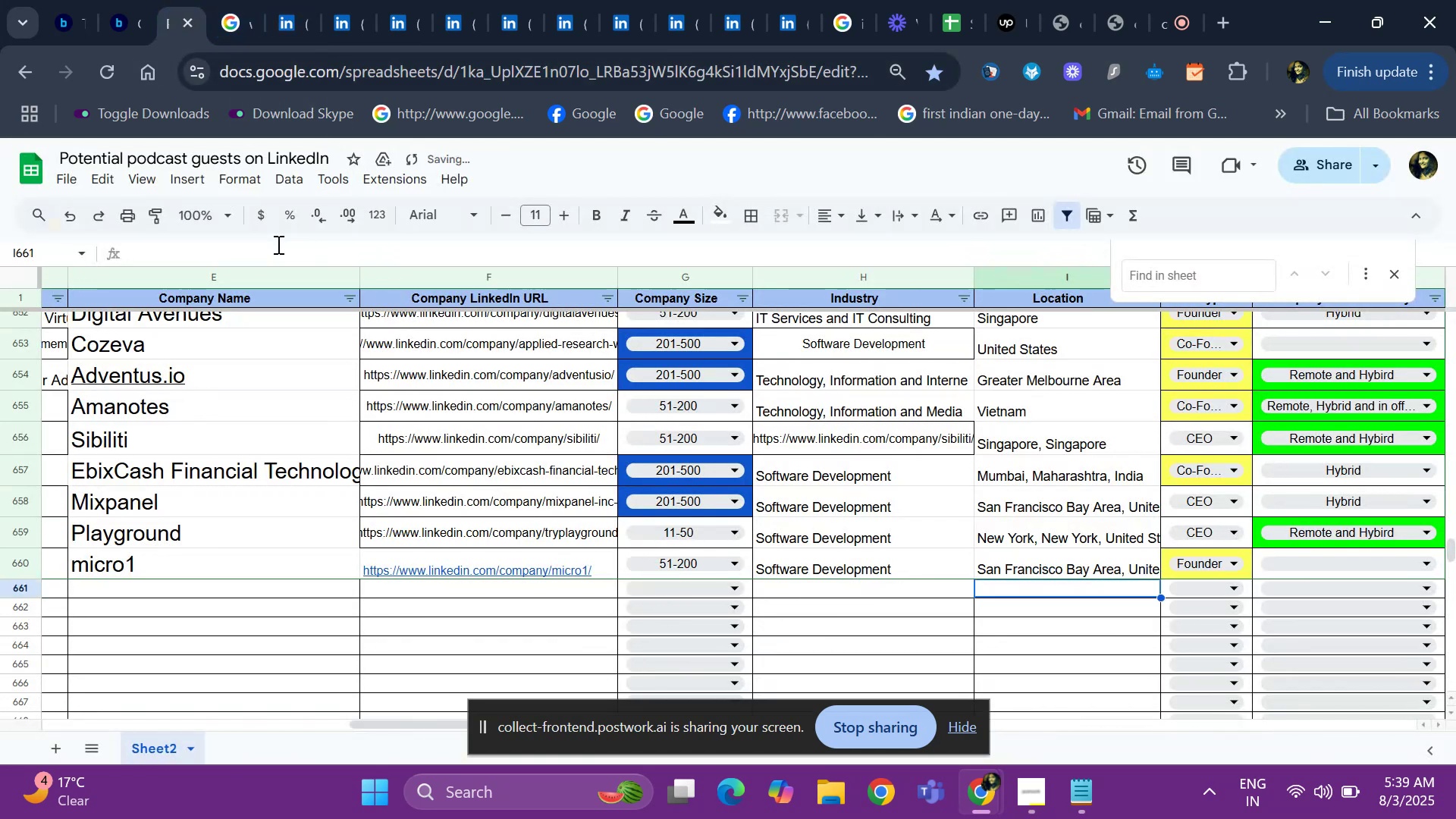 
key(ArrowUp)
 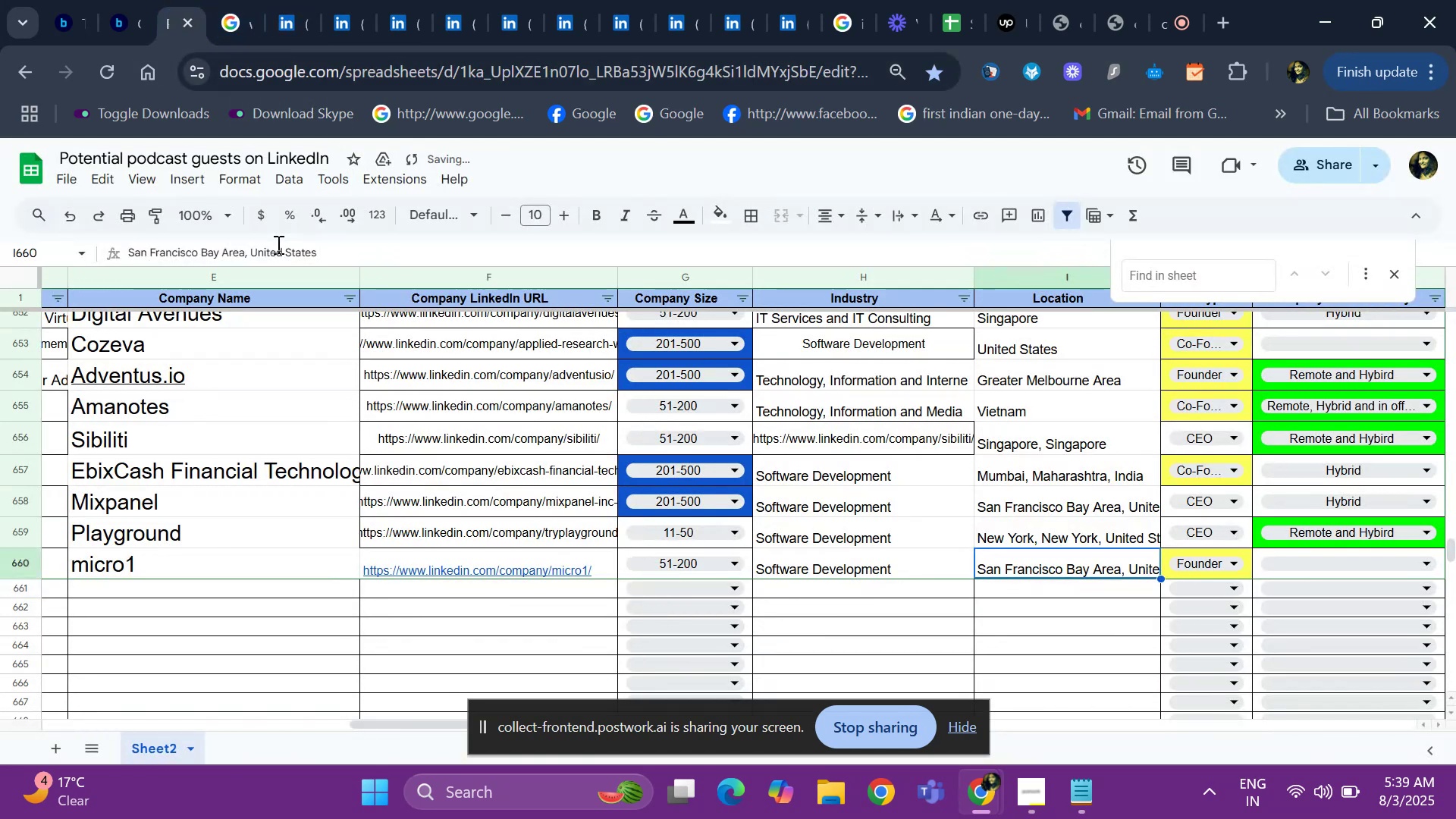 
key(ArrowRight)
 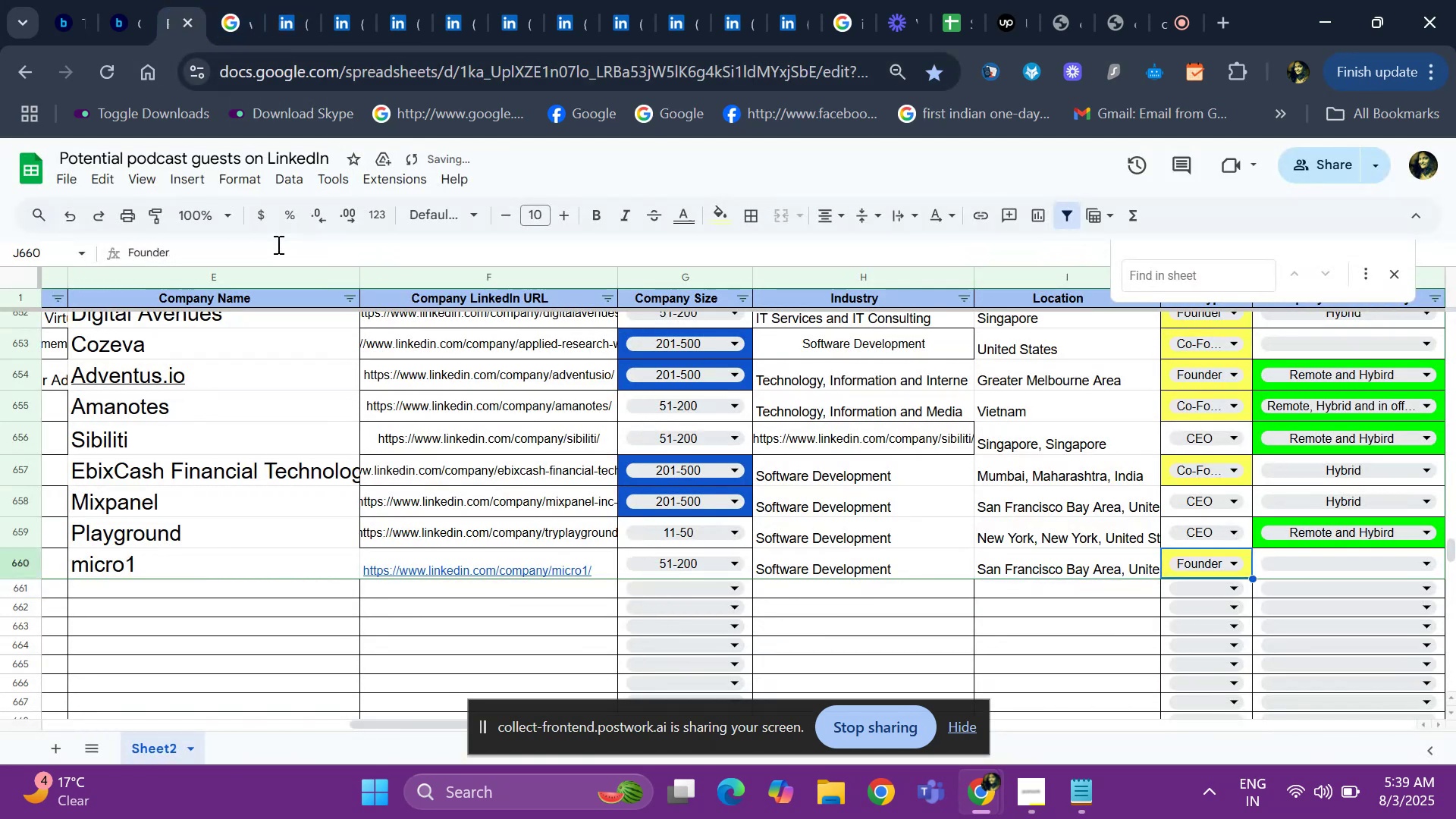 
key(ArrowRight)
 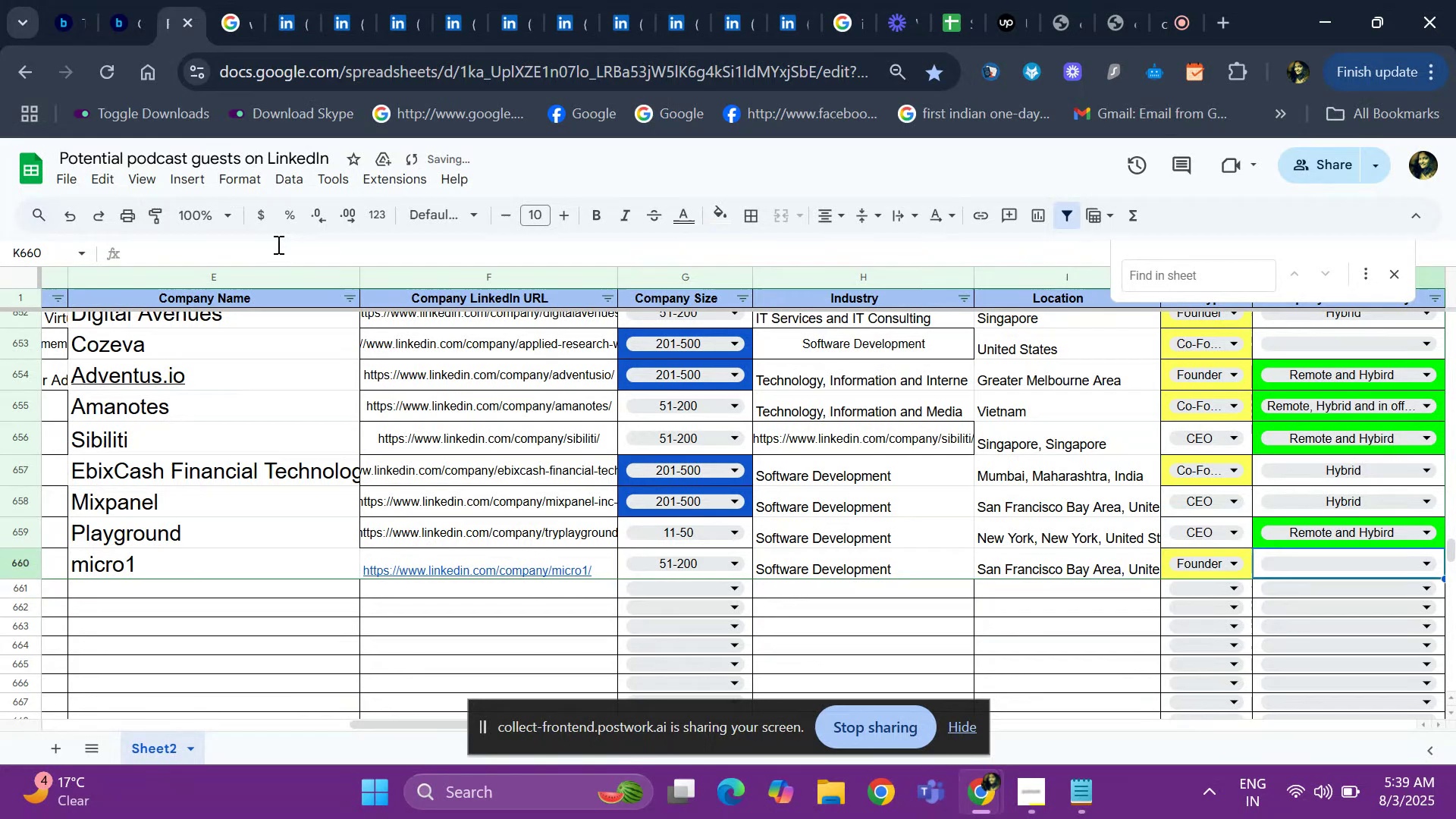 
key(ArrowLeft)
 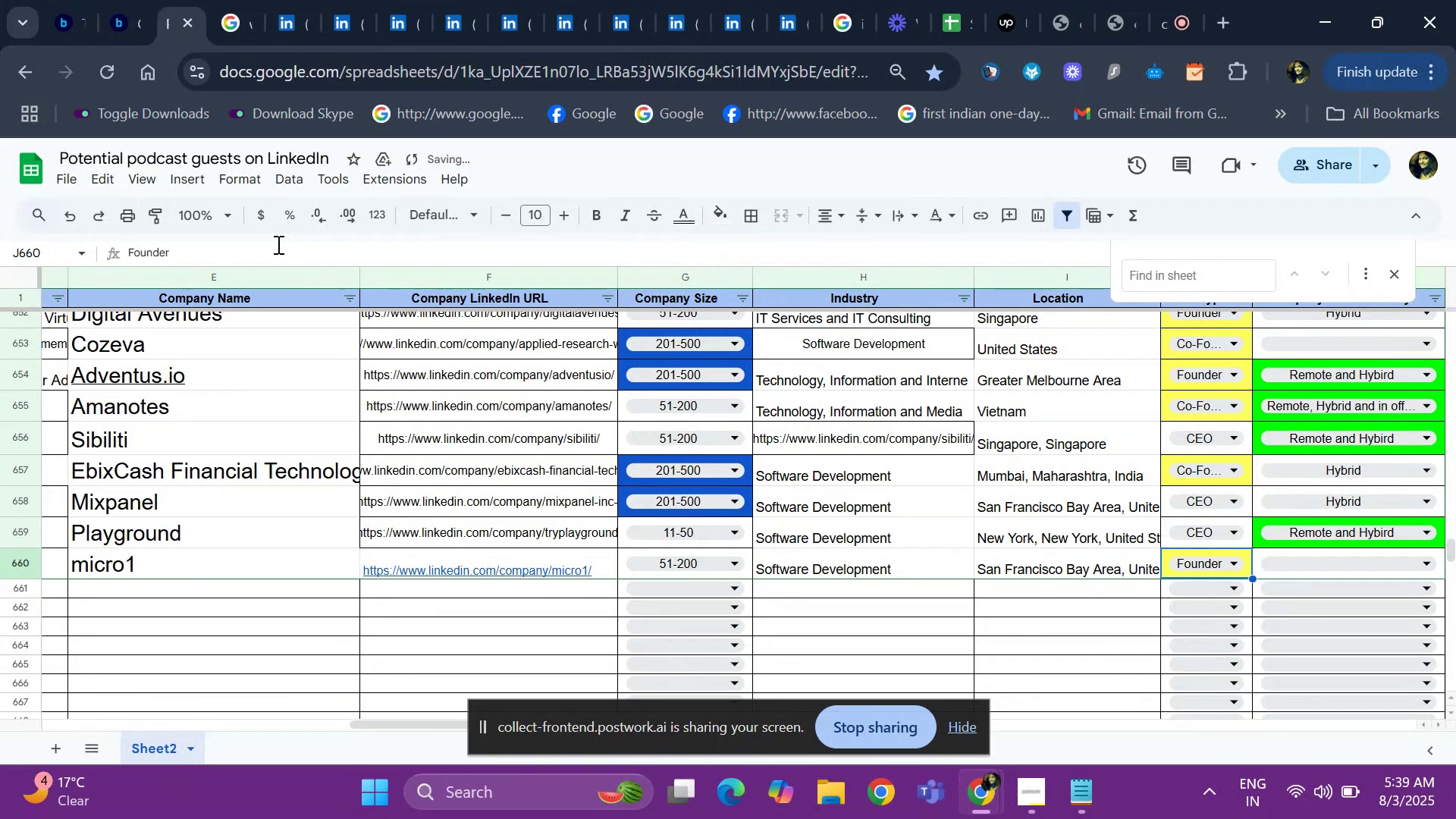 
key(ArrowLeft)
 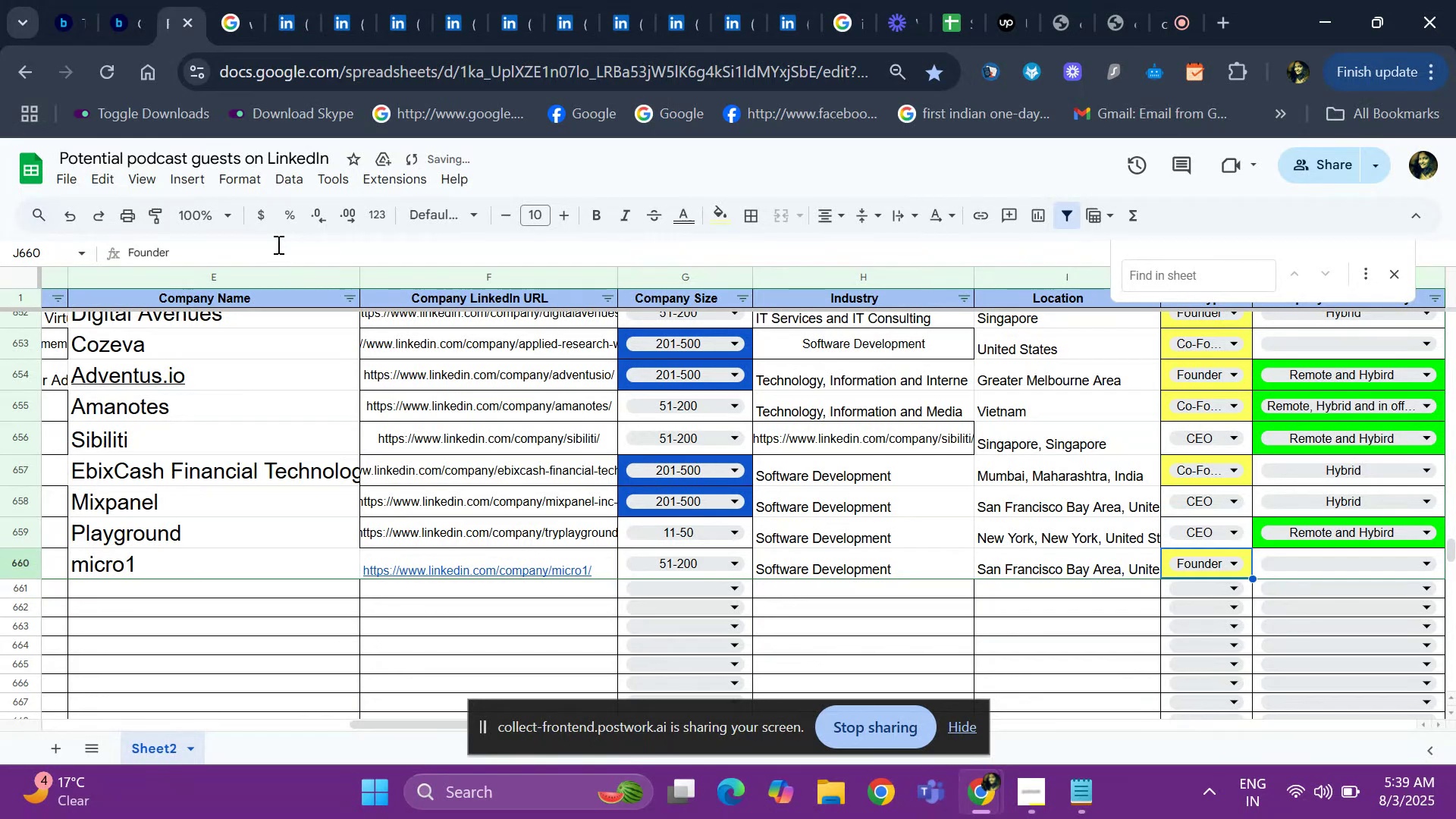 
key(ArrowLeft)
 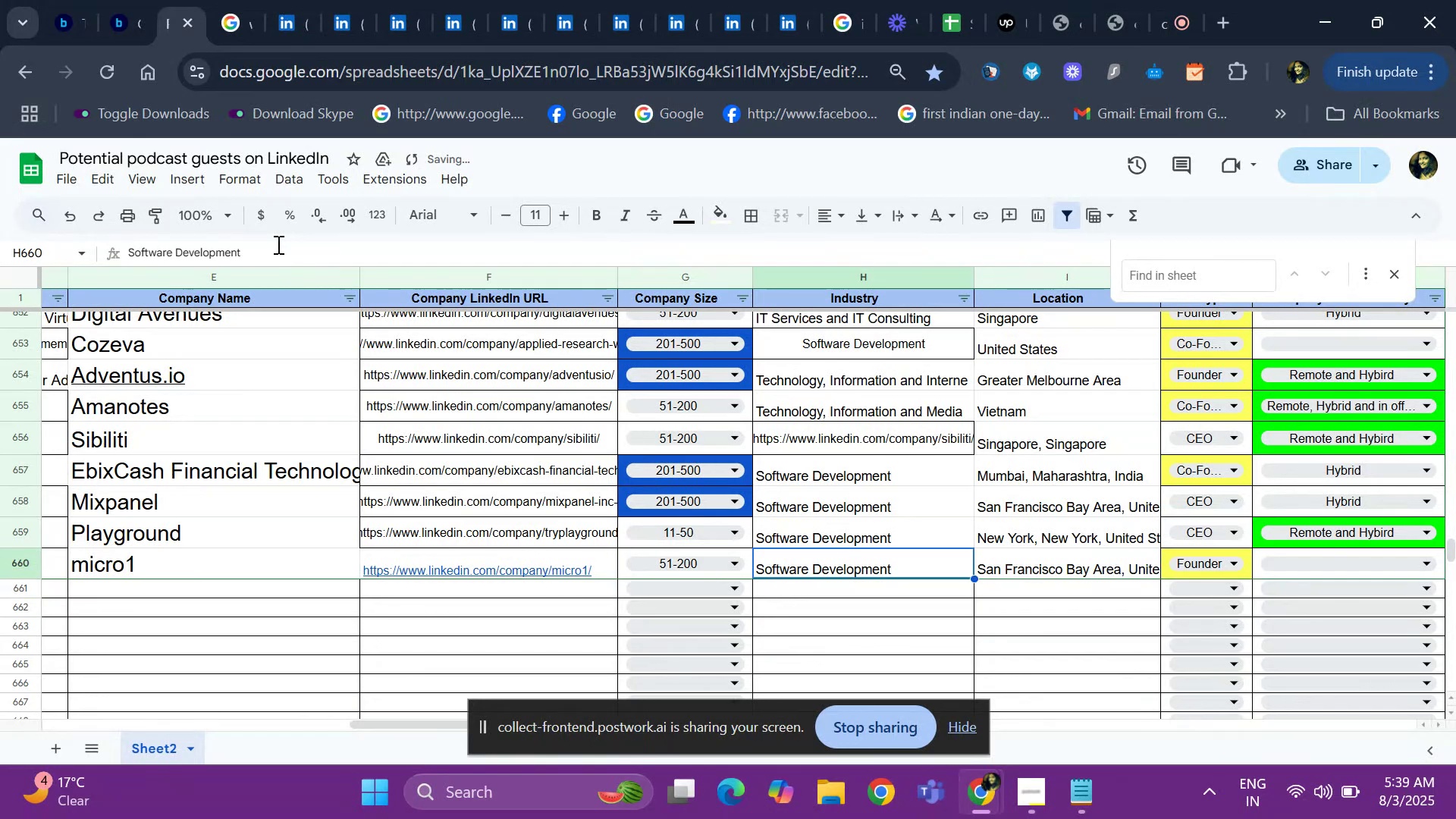 
key(ArrowLeft)
 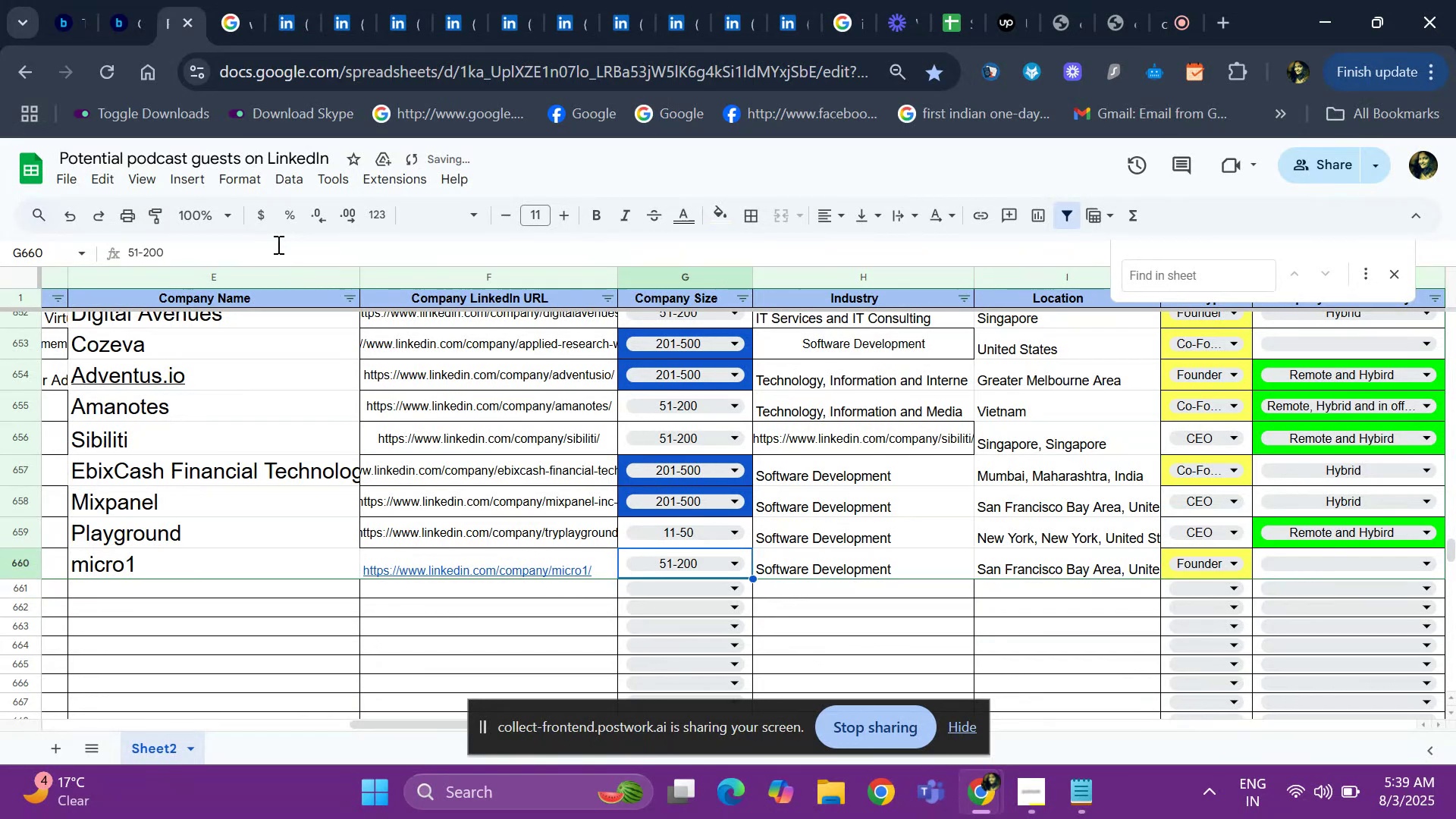 
key(ArrowLeft)
 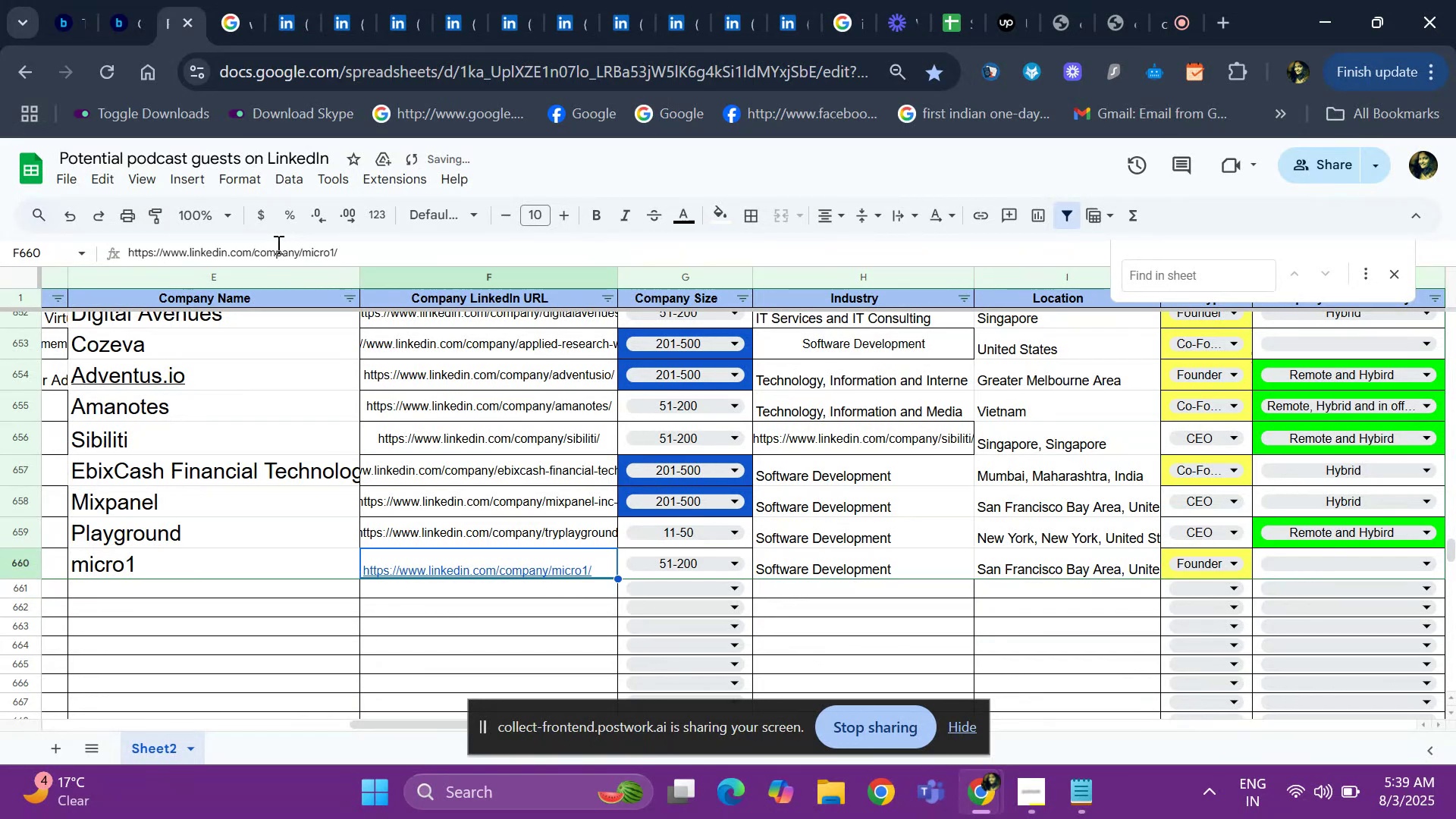 
key(ArrowLeft)
 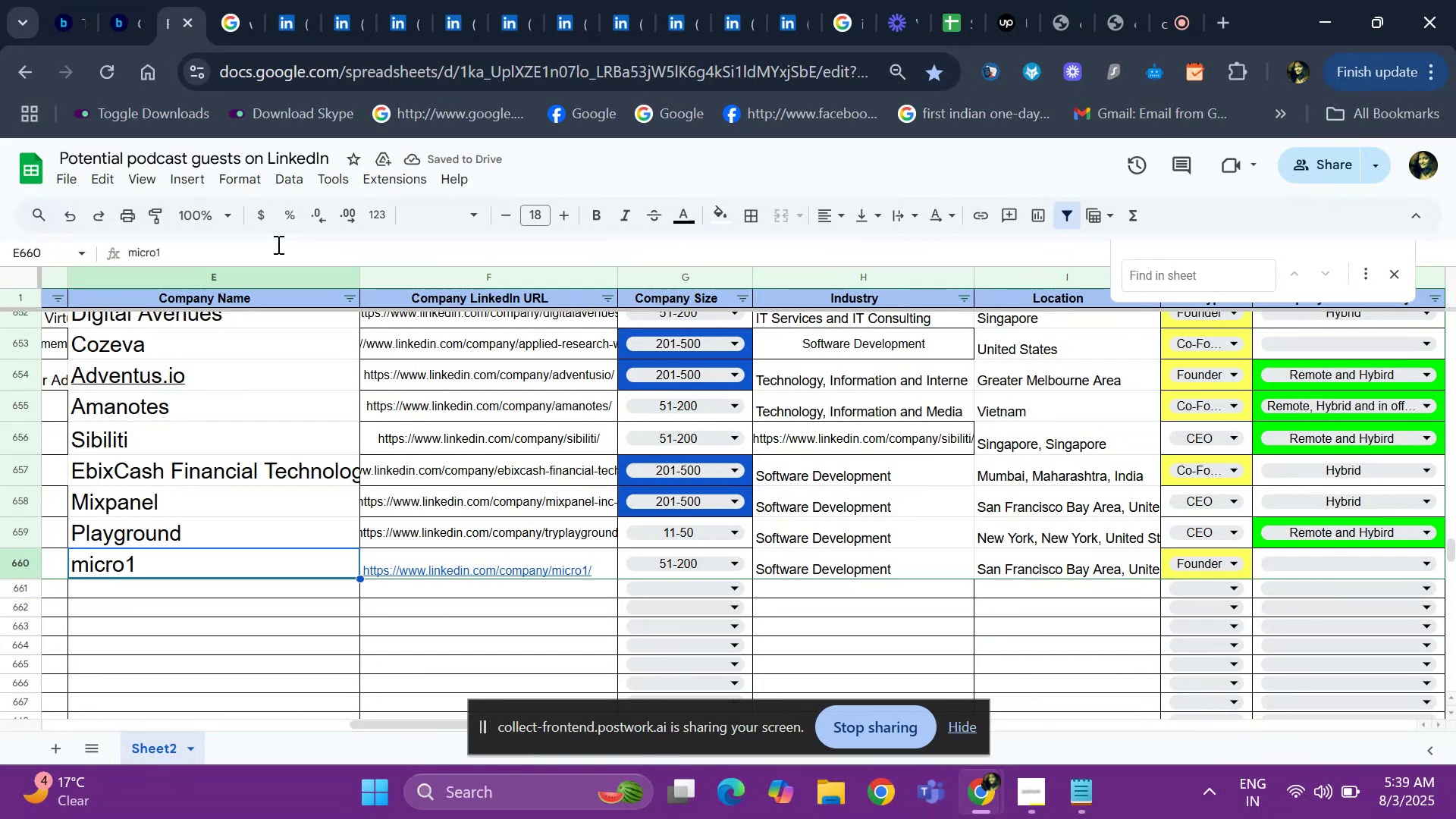 
key(Control+ControlLeft)
 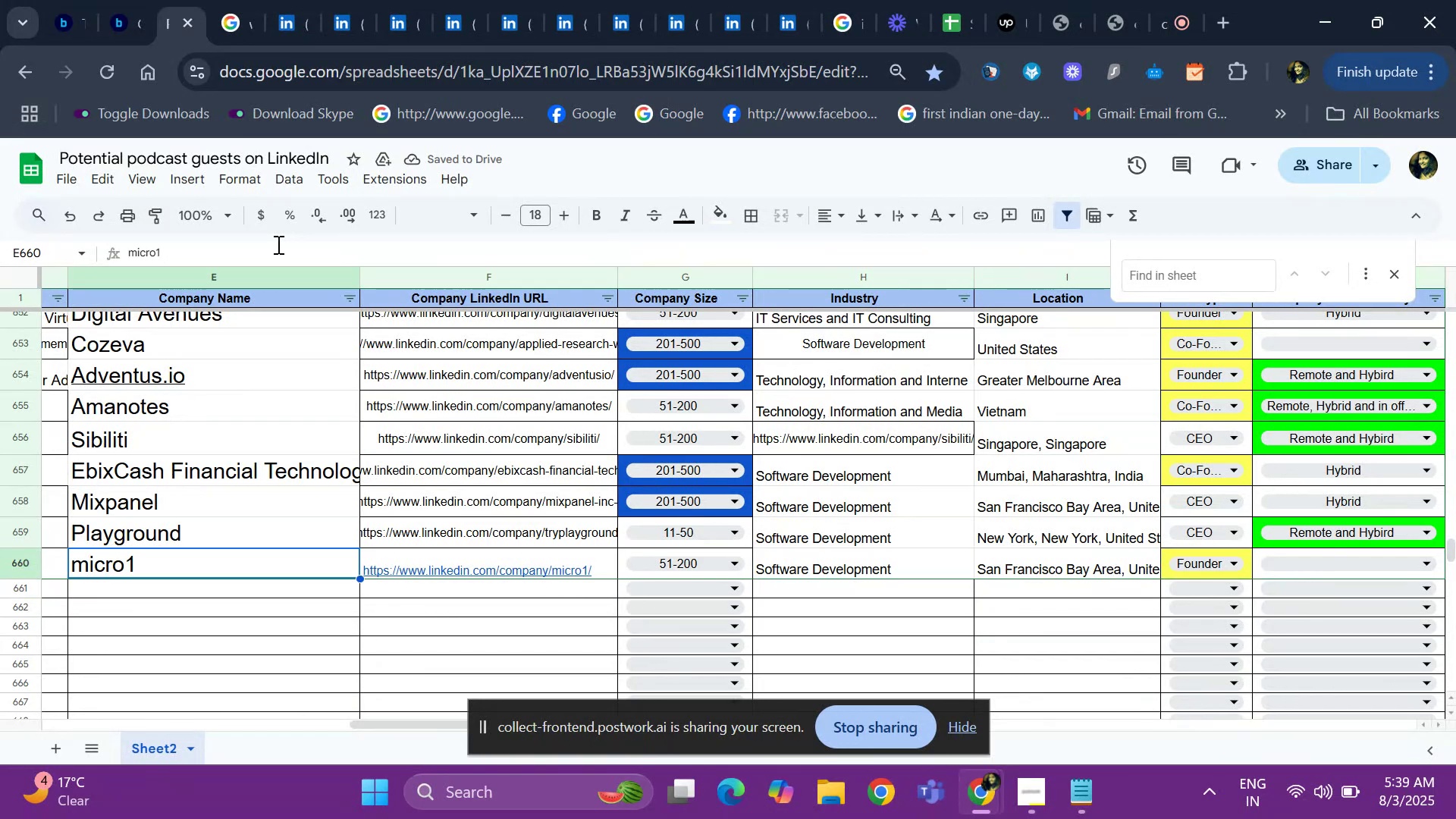 
key(Control+C)
 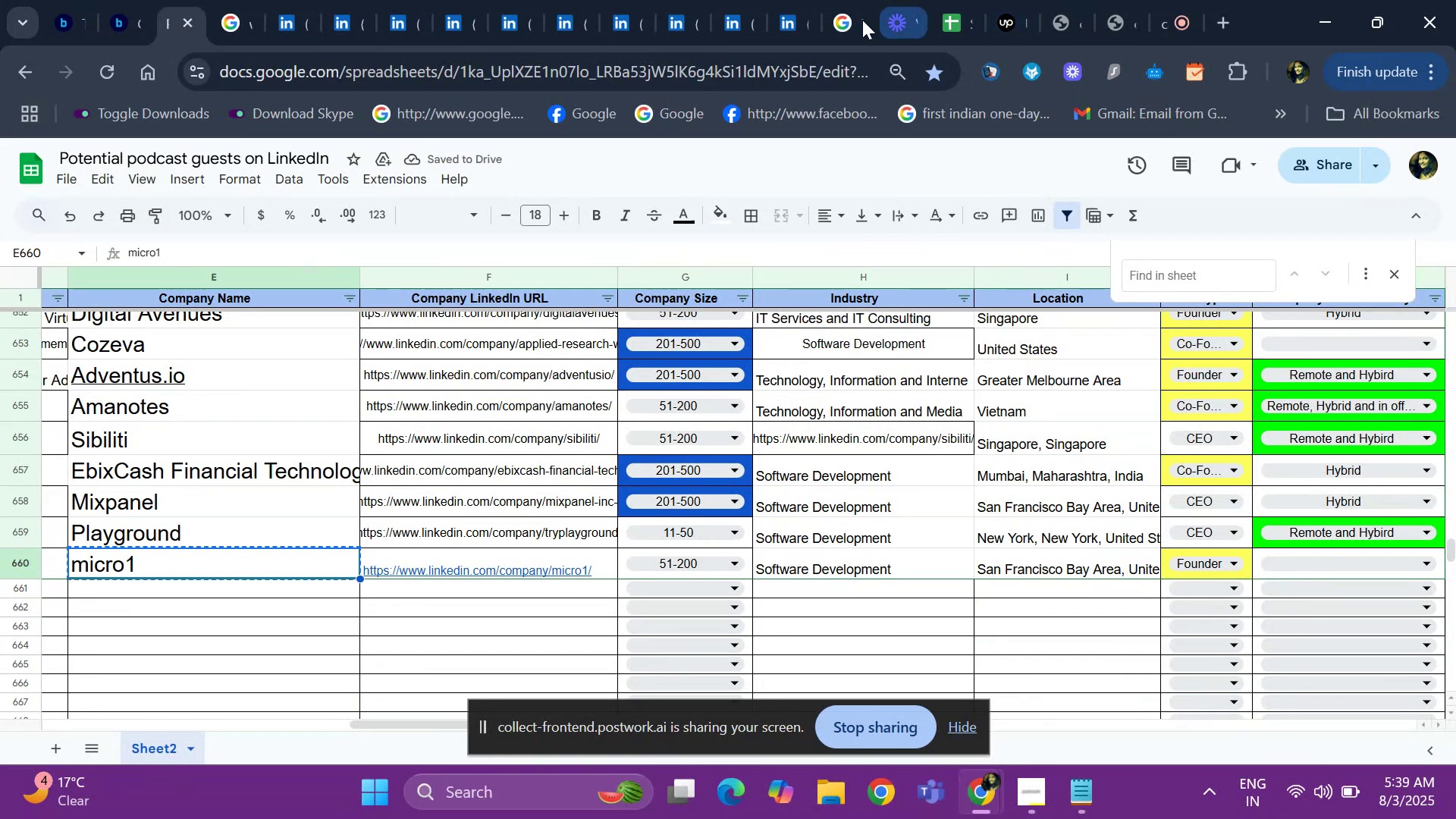 
left_click([833, 23])
 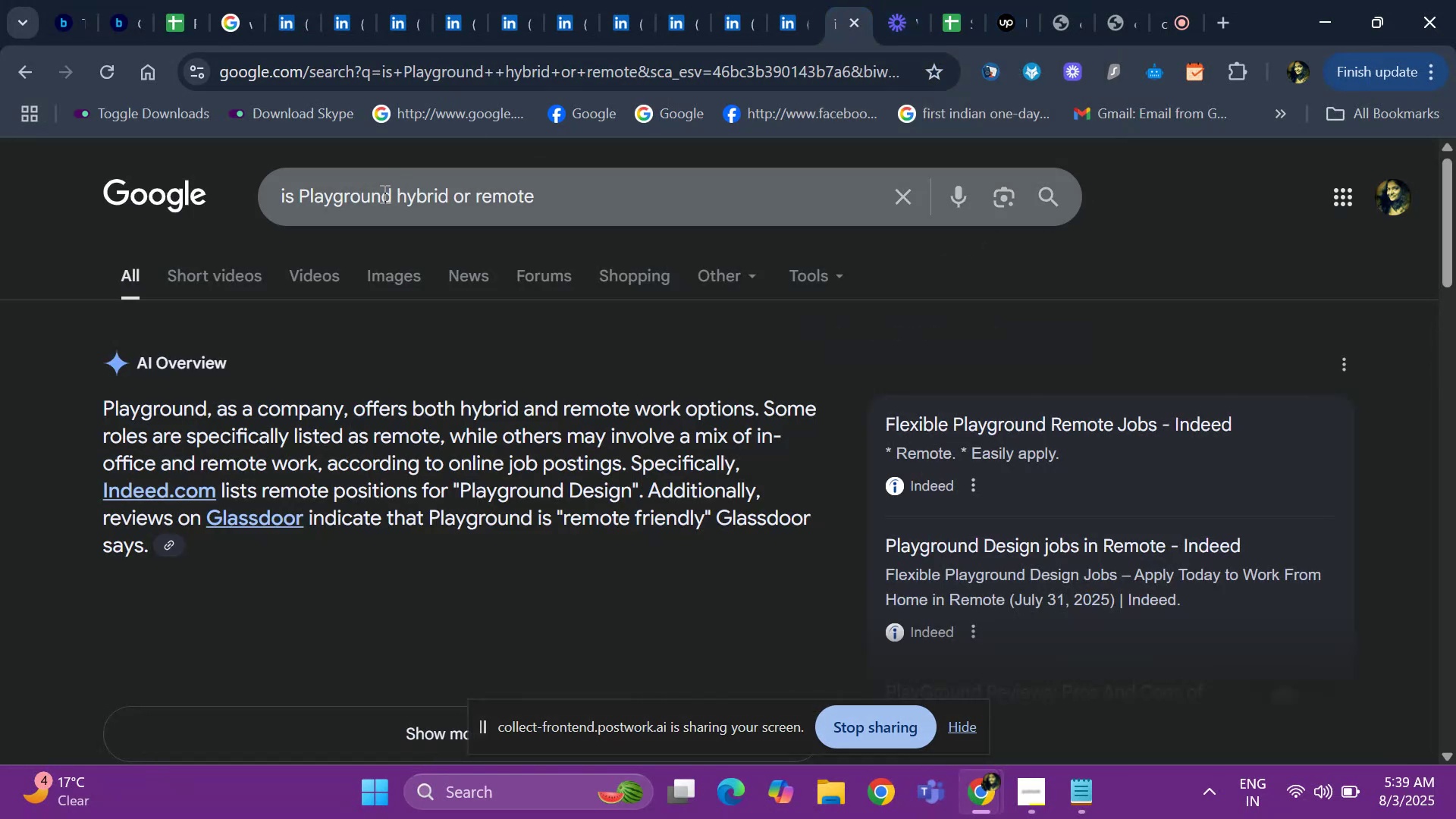 
key(ArrowRight)
 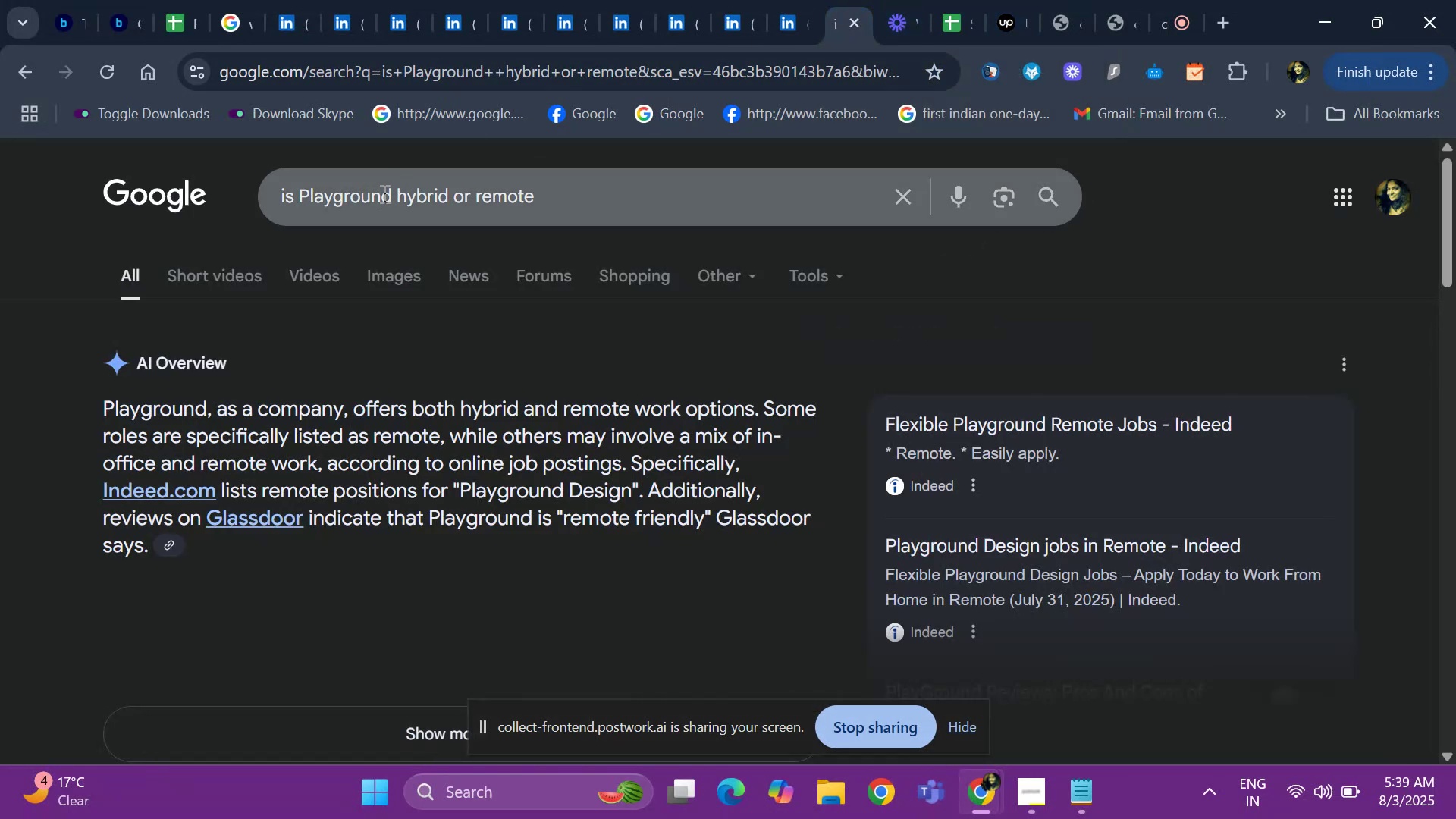 
left_click([383, 193])
 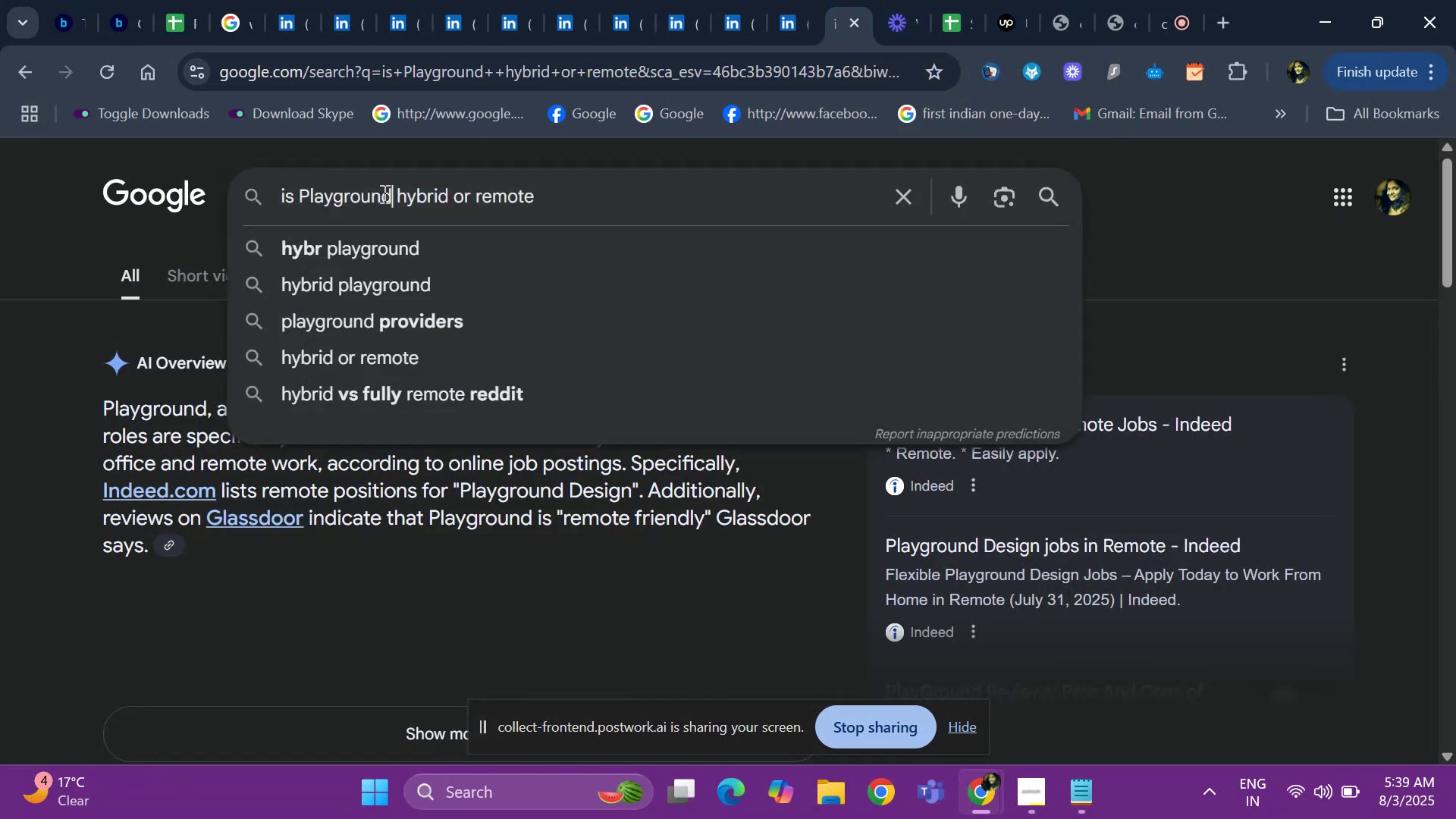 
key(Backspace)
 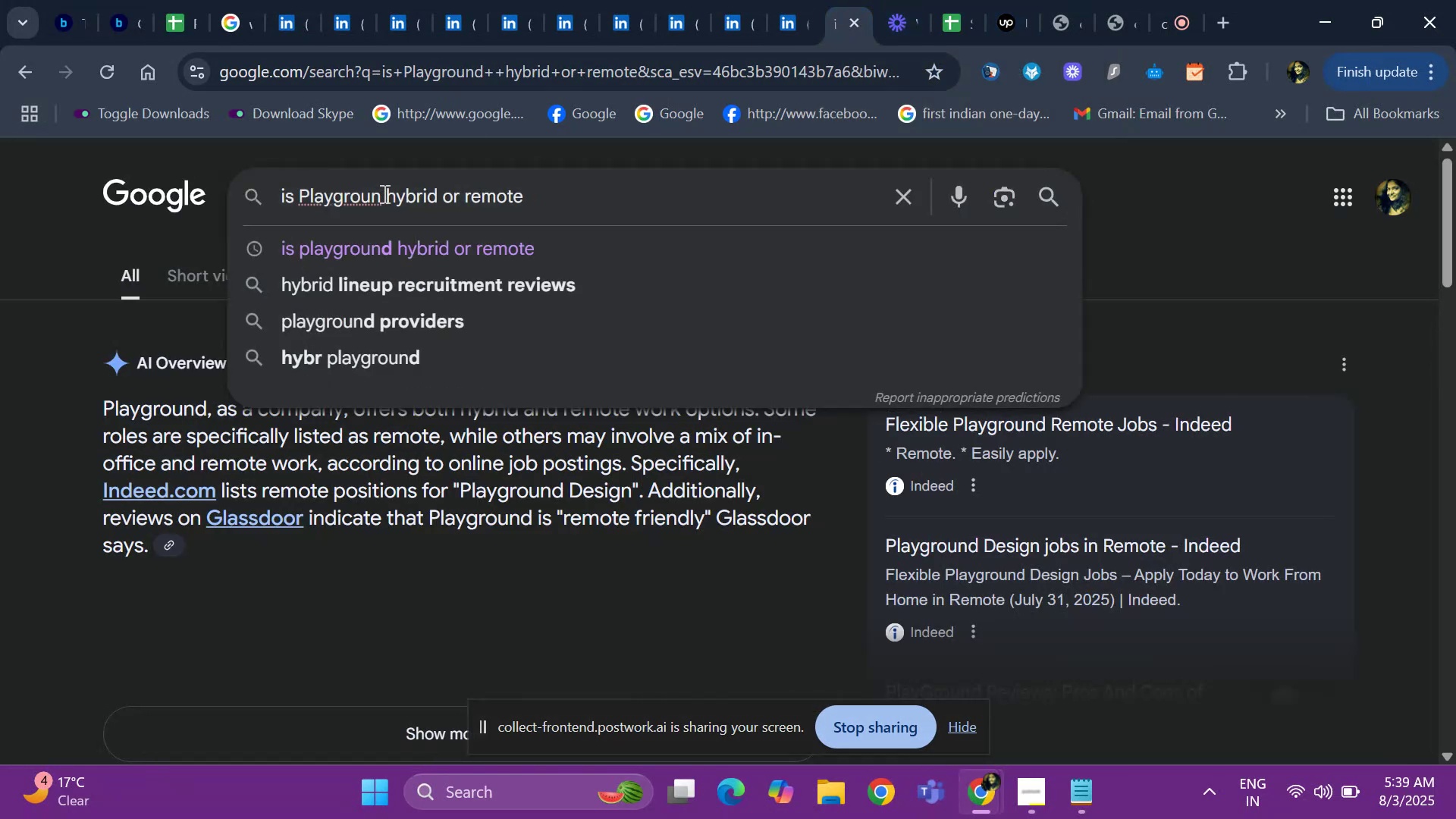 
key(Backspace)
 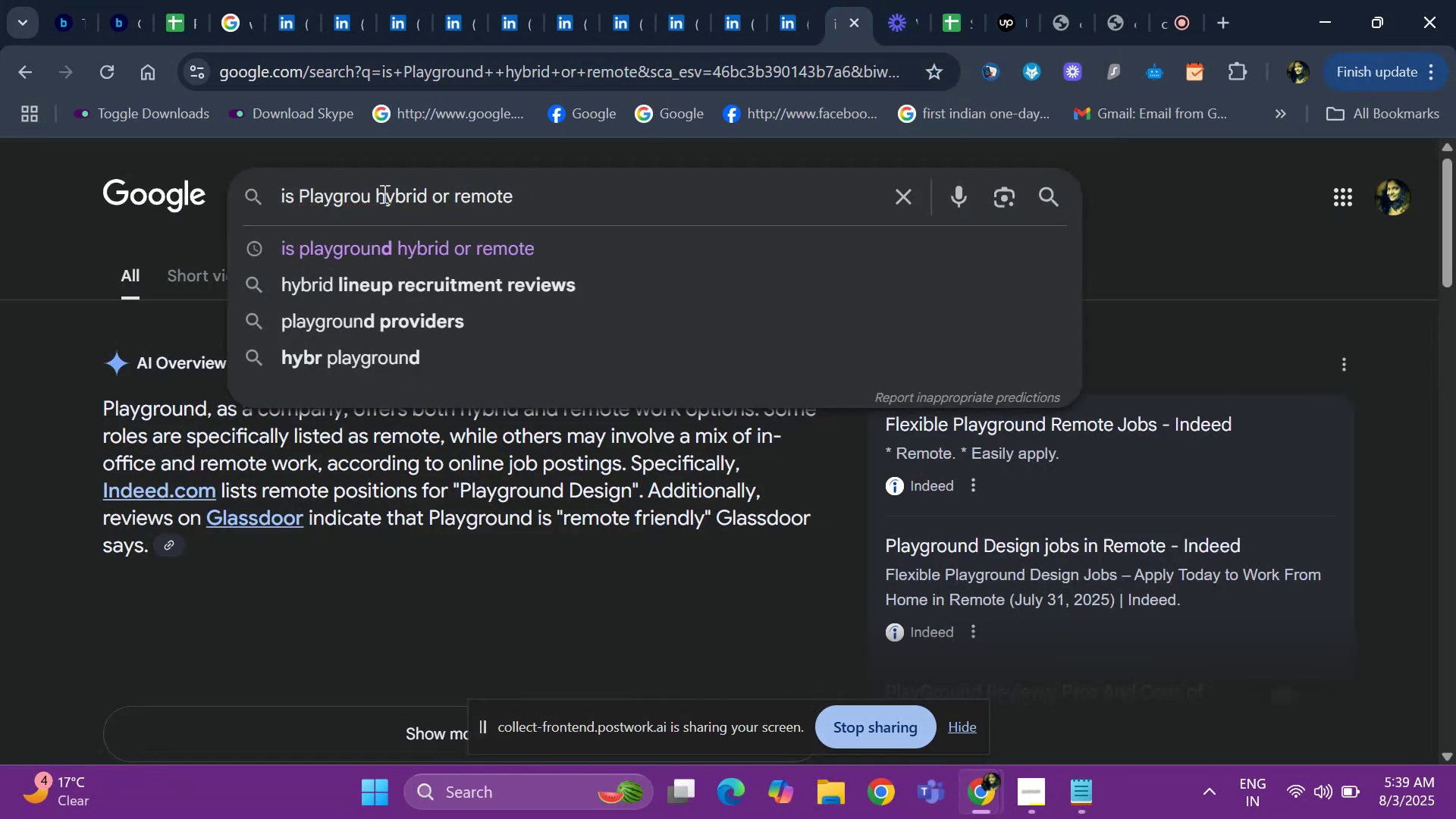 
key(Backspace)
 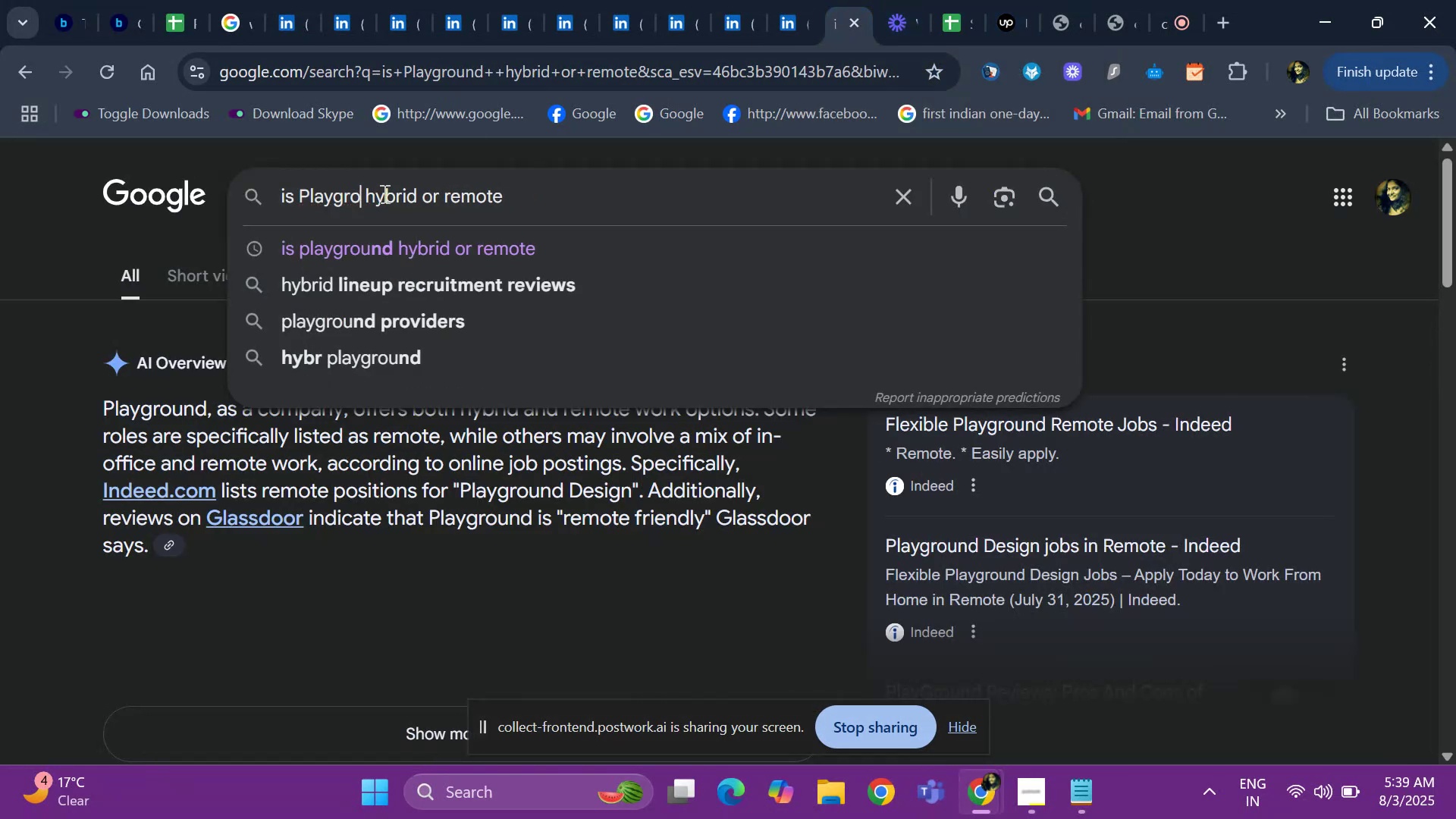 
key(Backspace)
 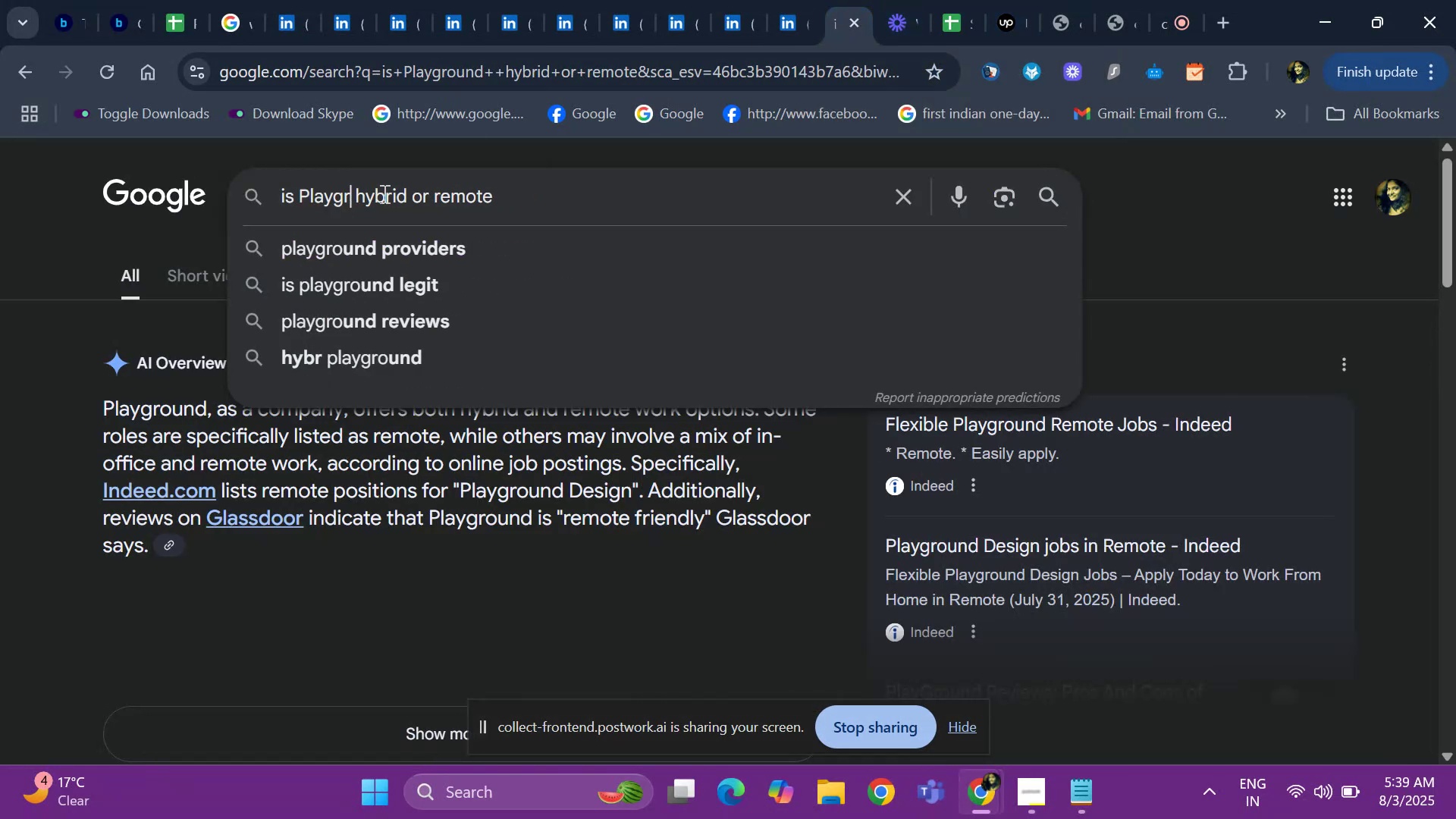 
key(Backspace)
 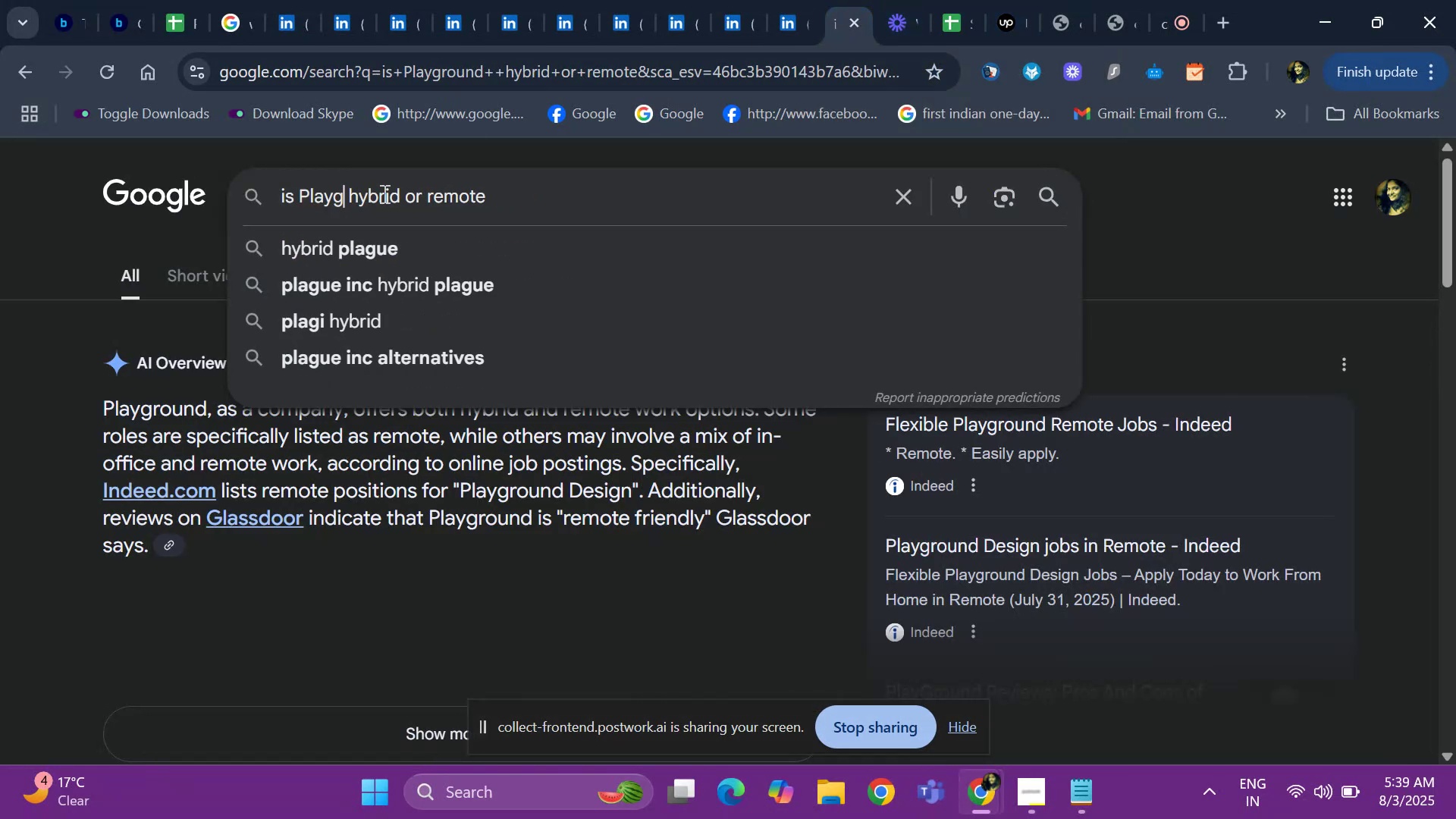 
key(Backspace)
 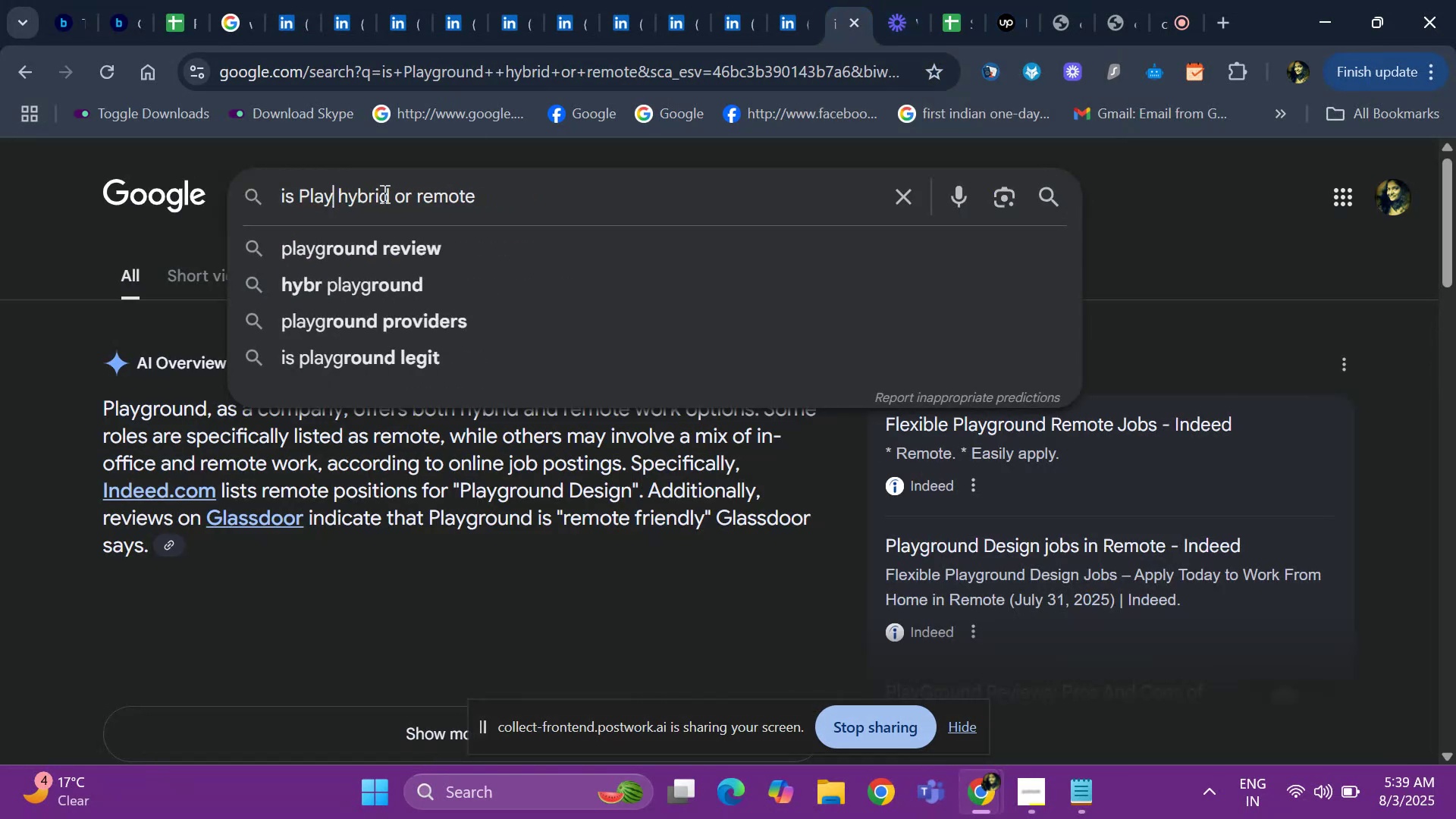 
key(Backspace)
 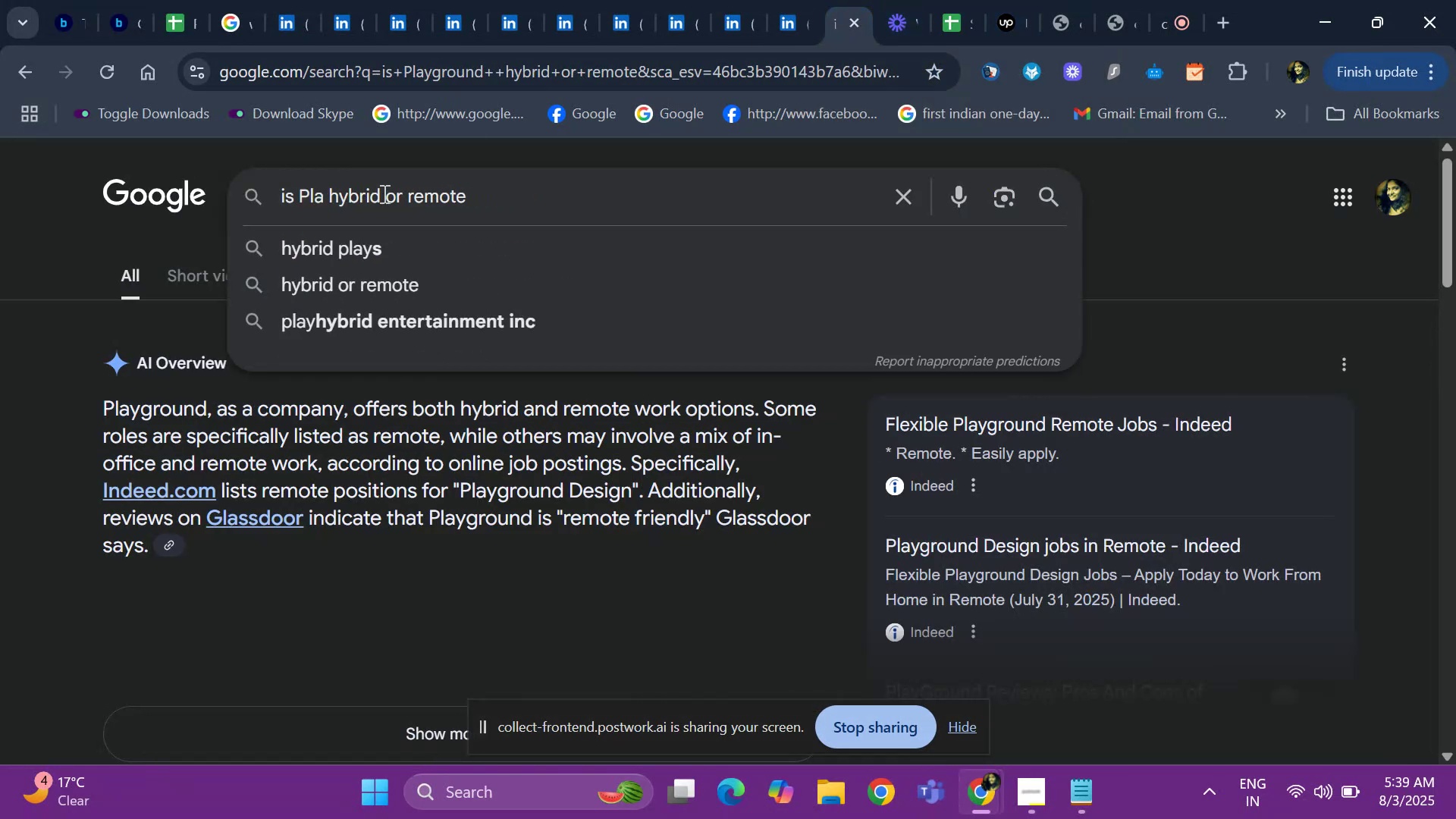 
key(Backspace)
 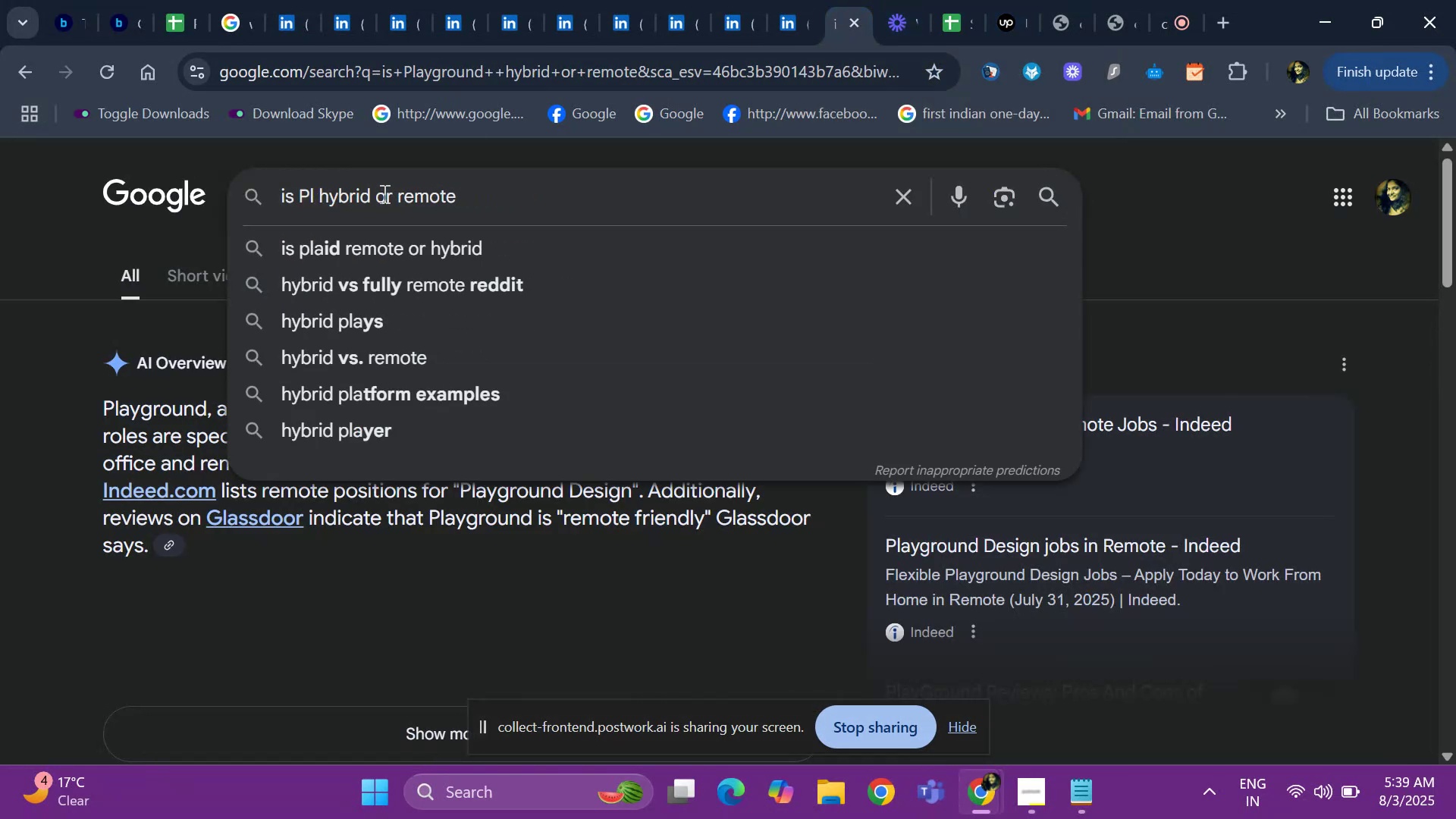 
key(Backspace)
 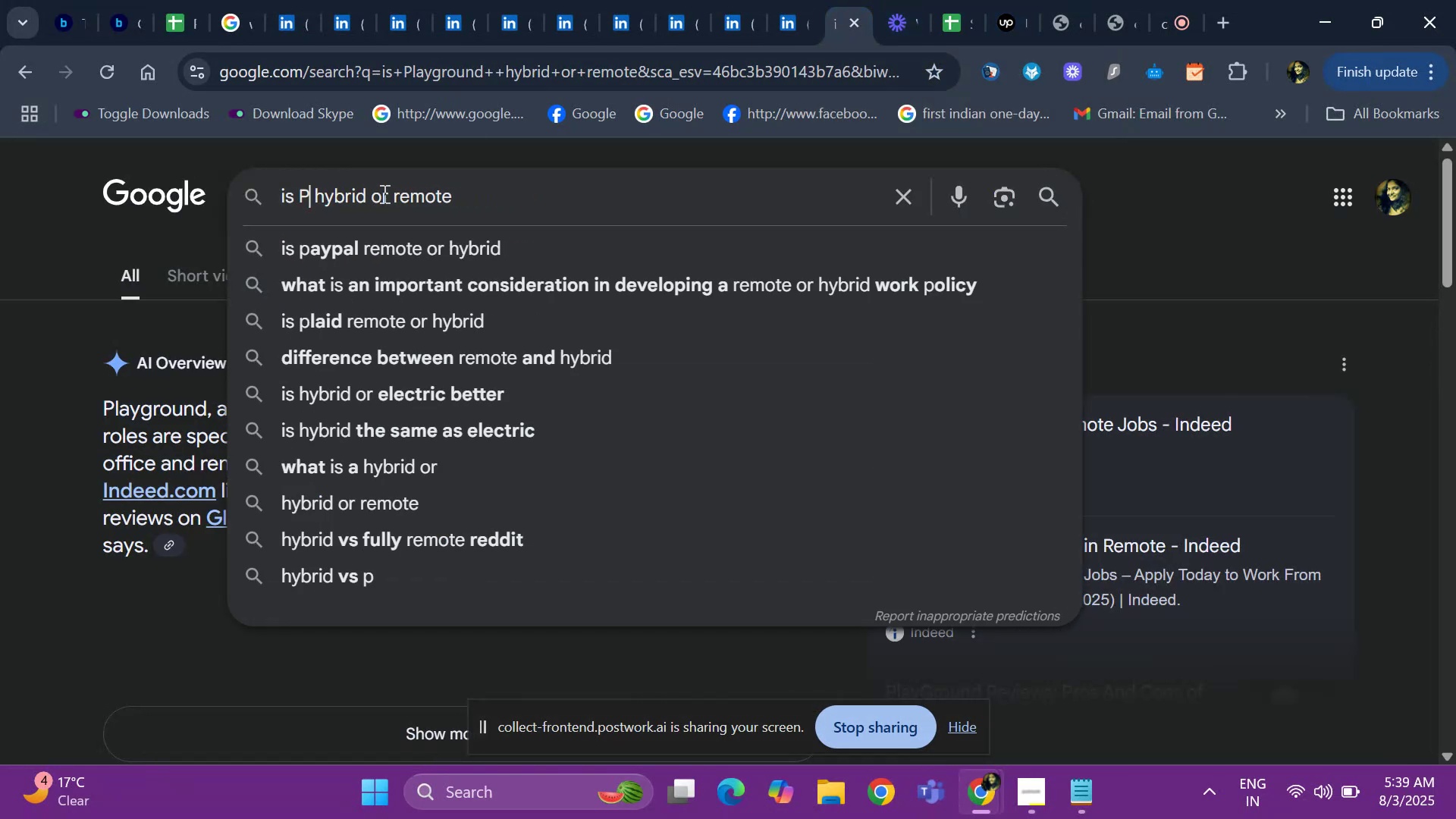 
key(Backspace)
 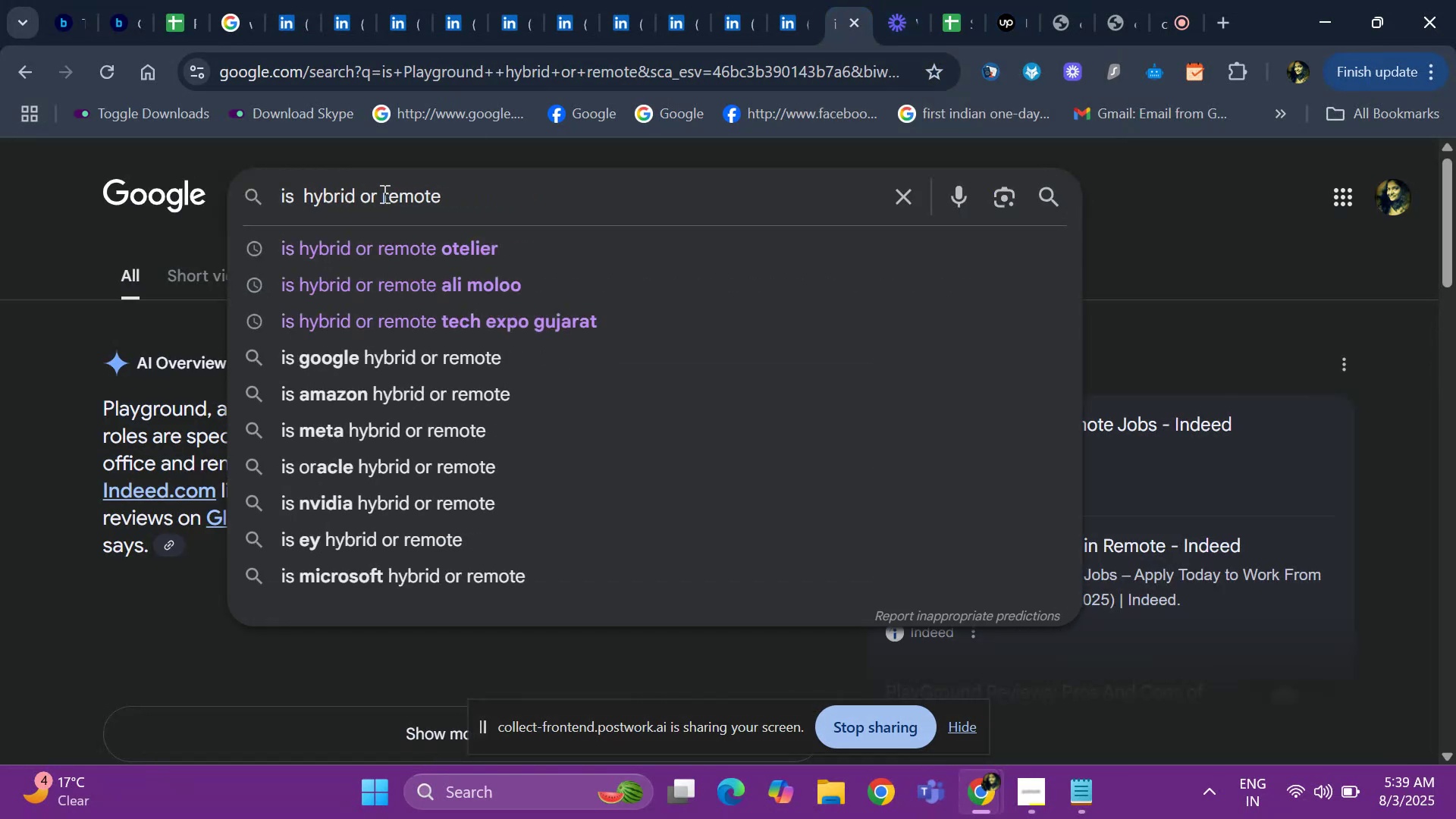 
key(Control+ControlLeft)
 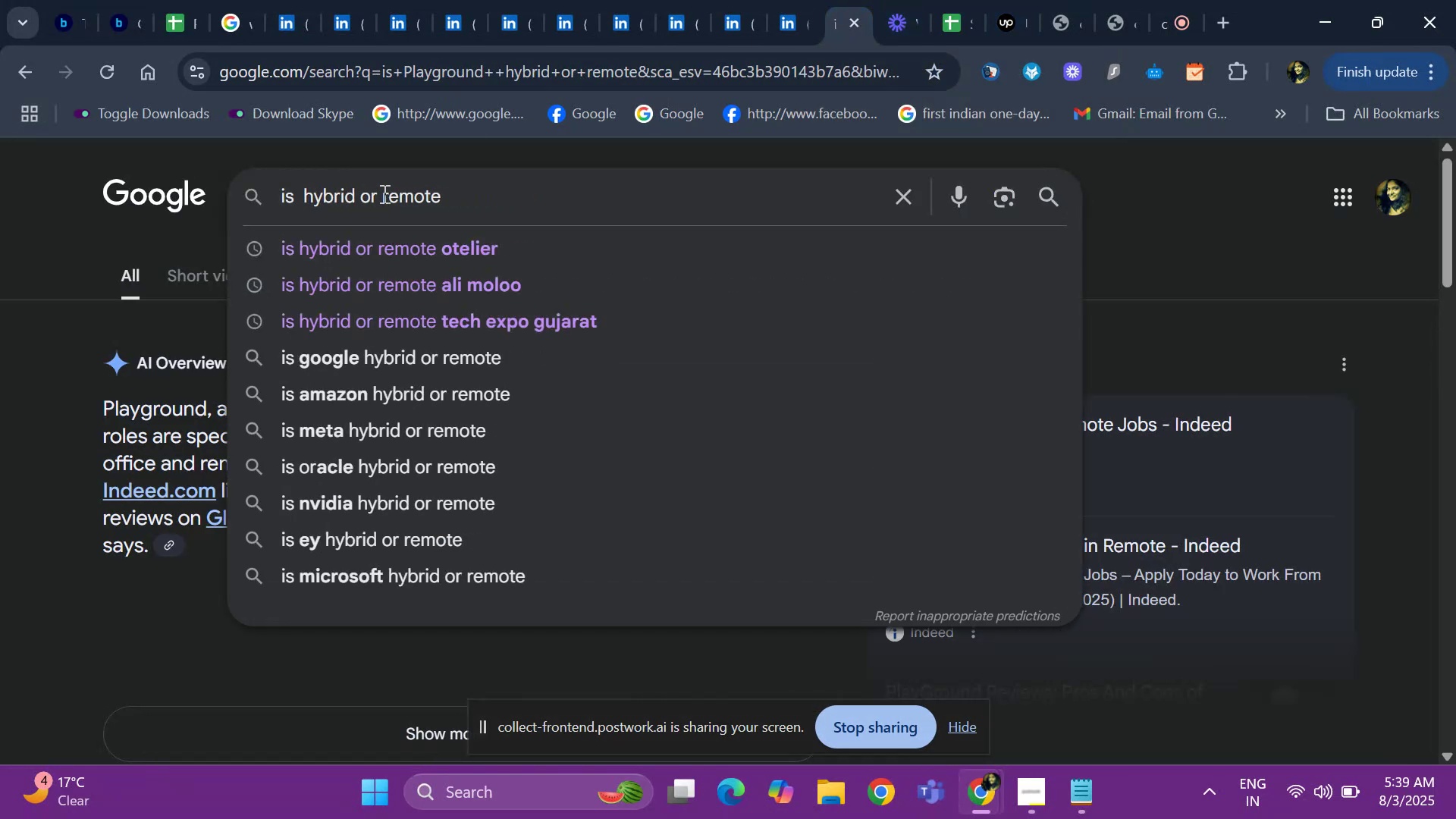 
key(Control+V)
 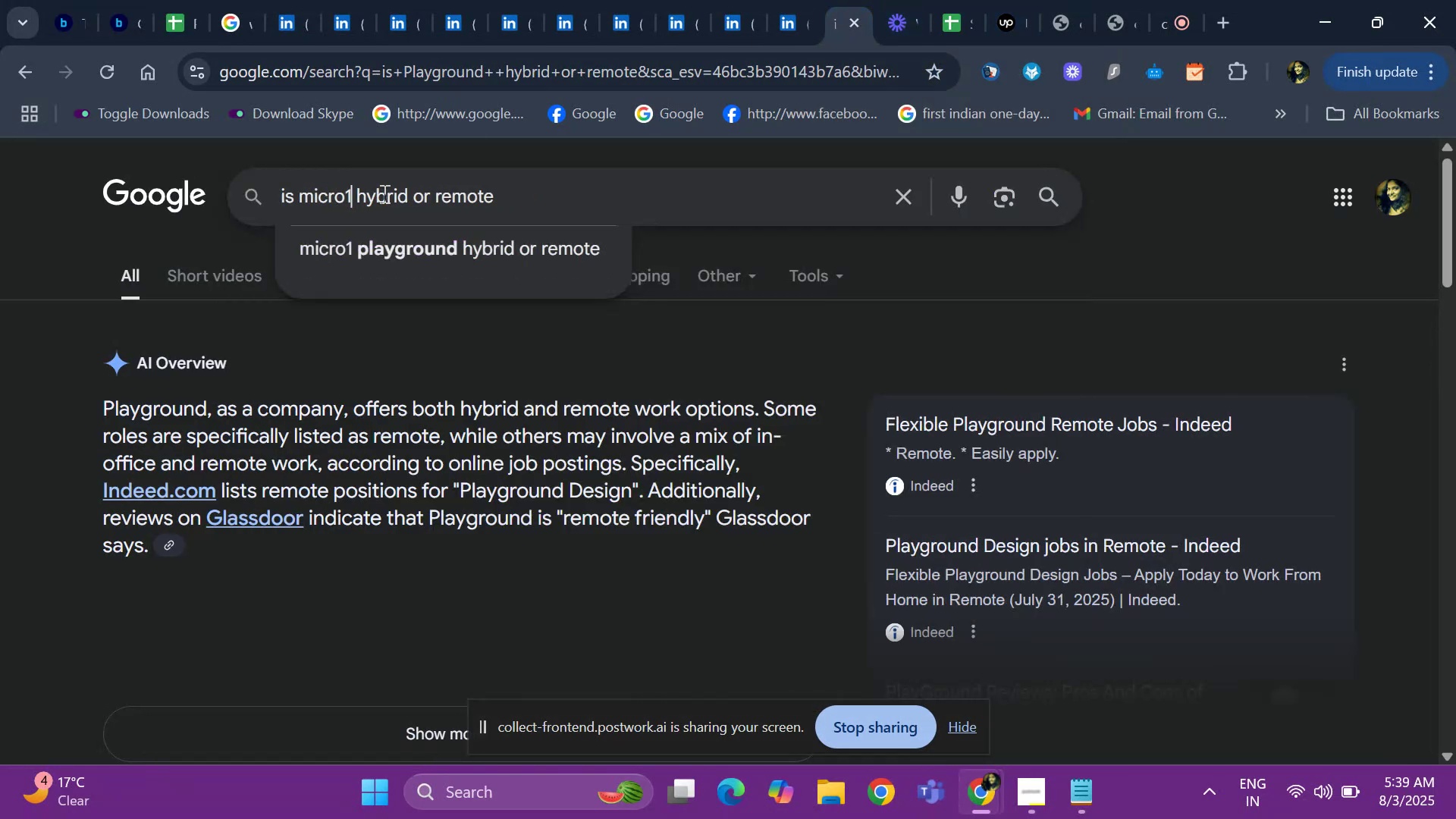 
key(Enter)
 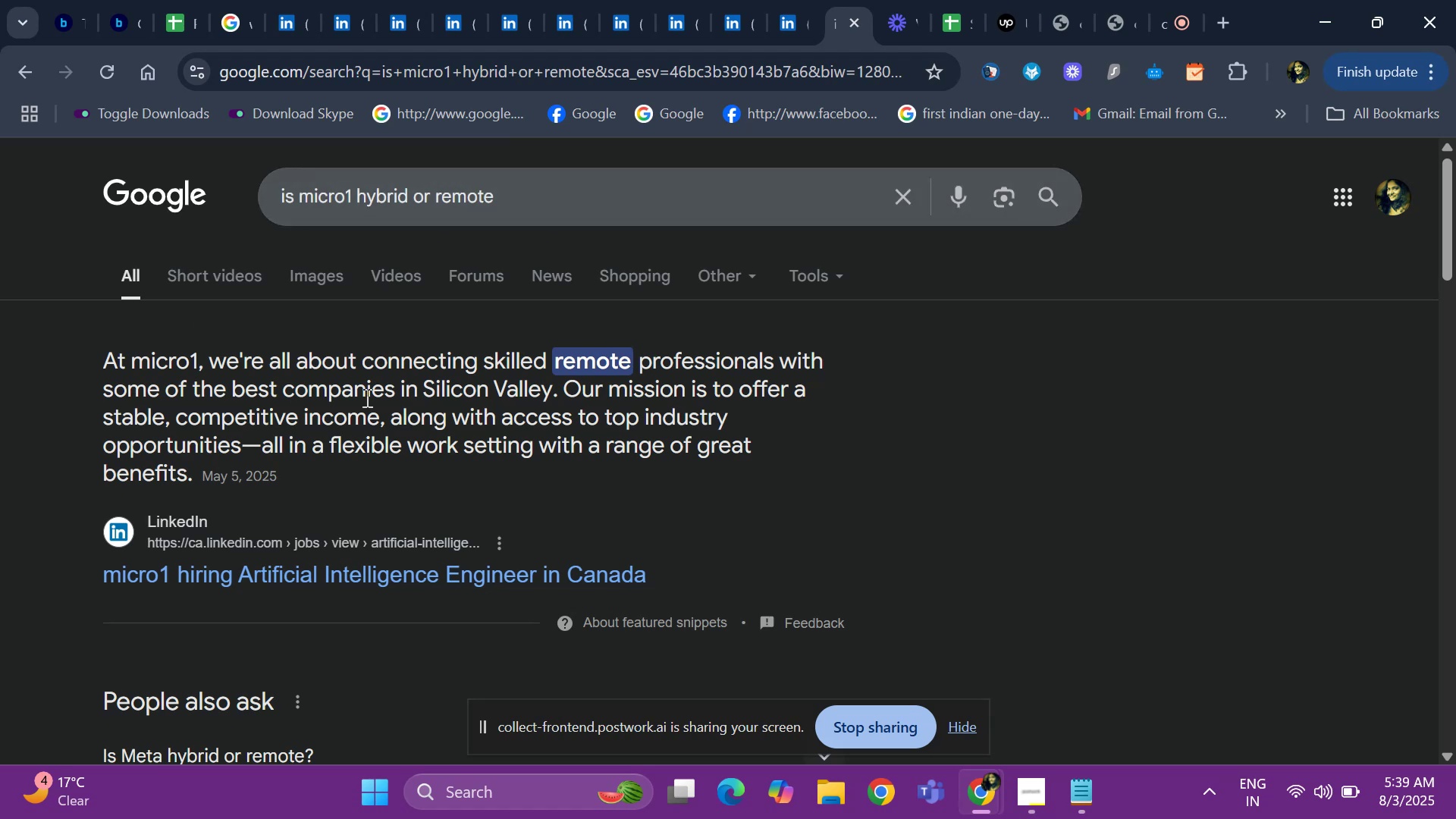 
wait(8.06)
 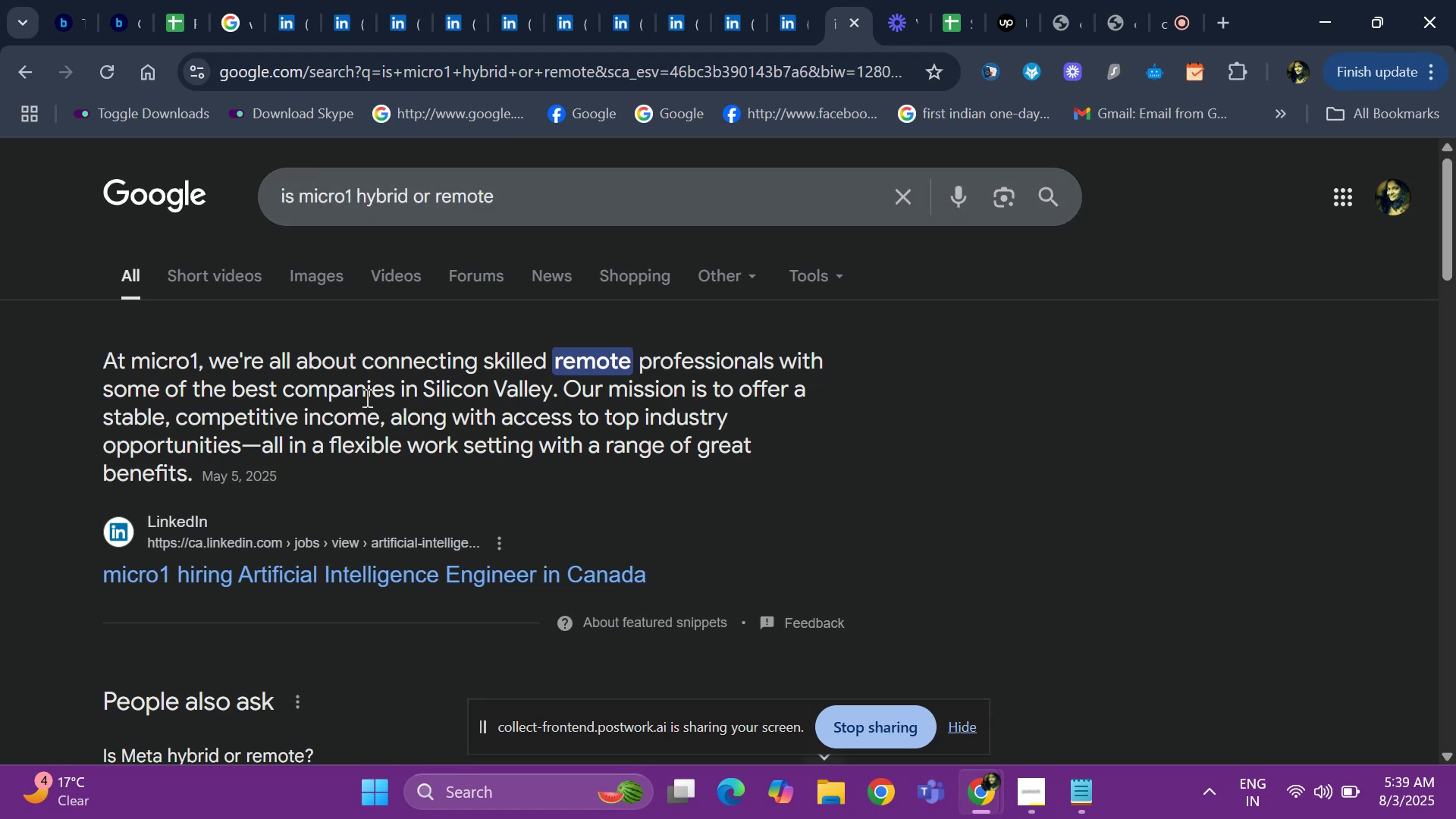 
left_click([173, 38])
 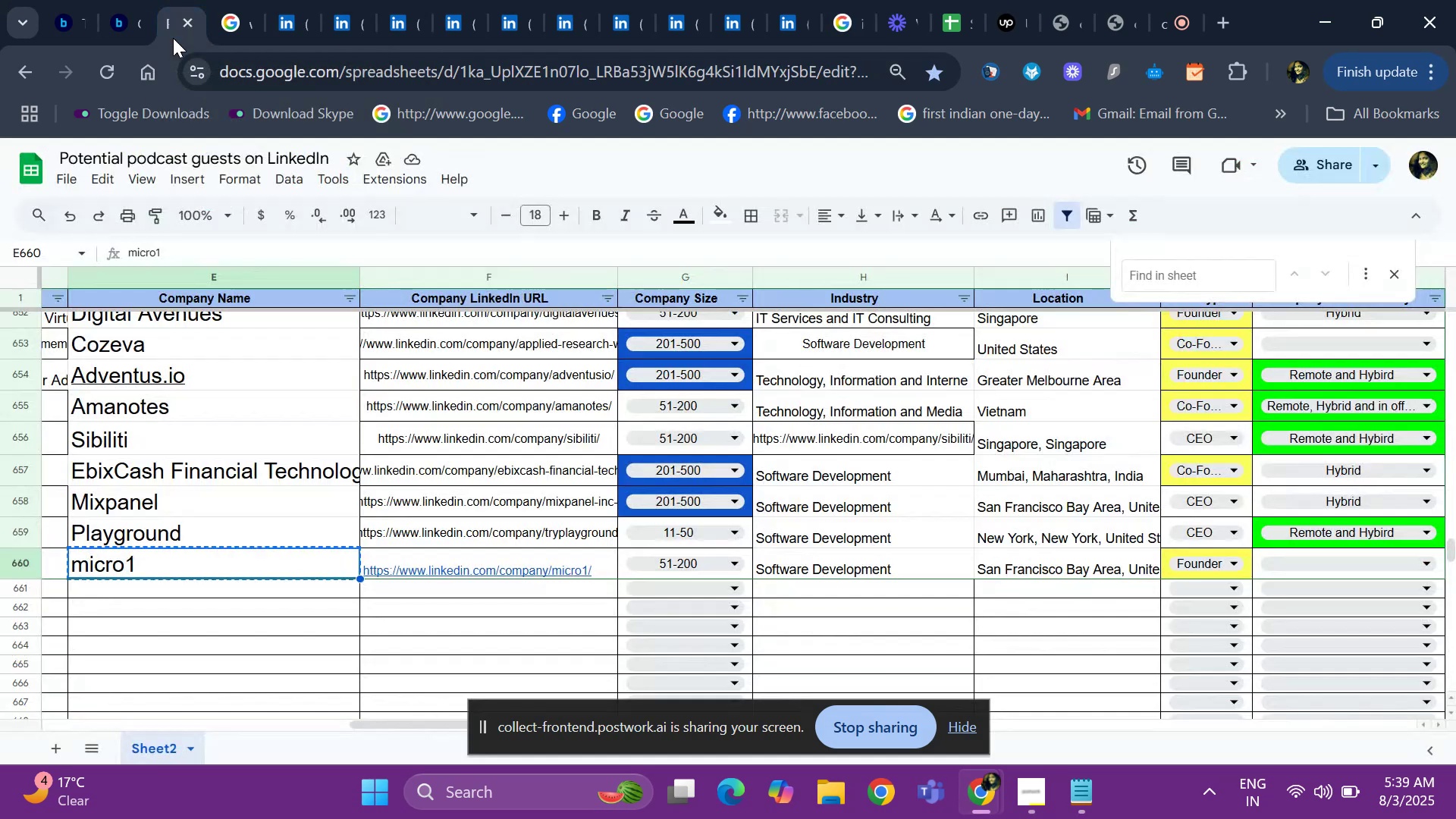 
key(ArrowRight)
 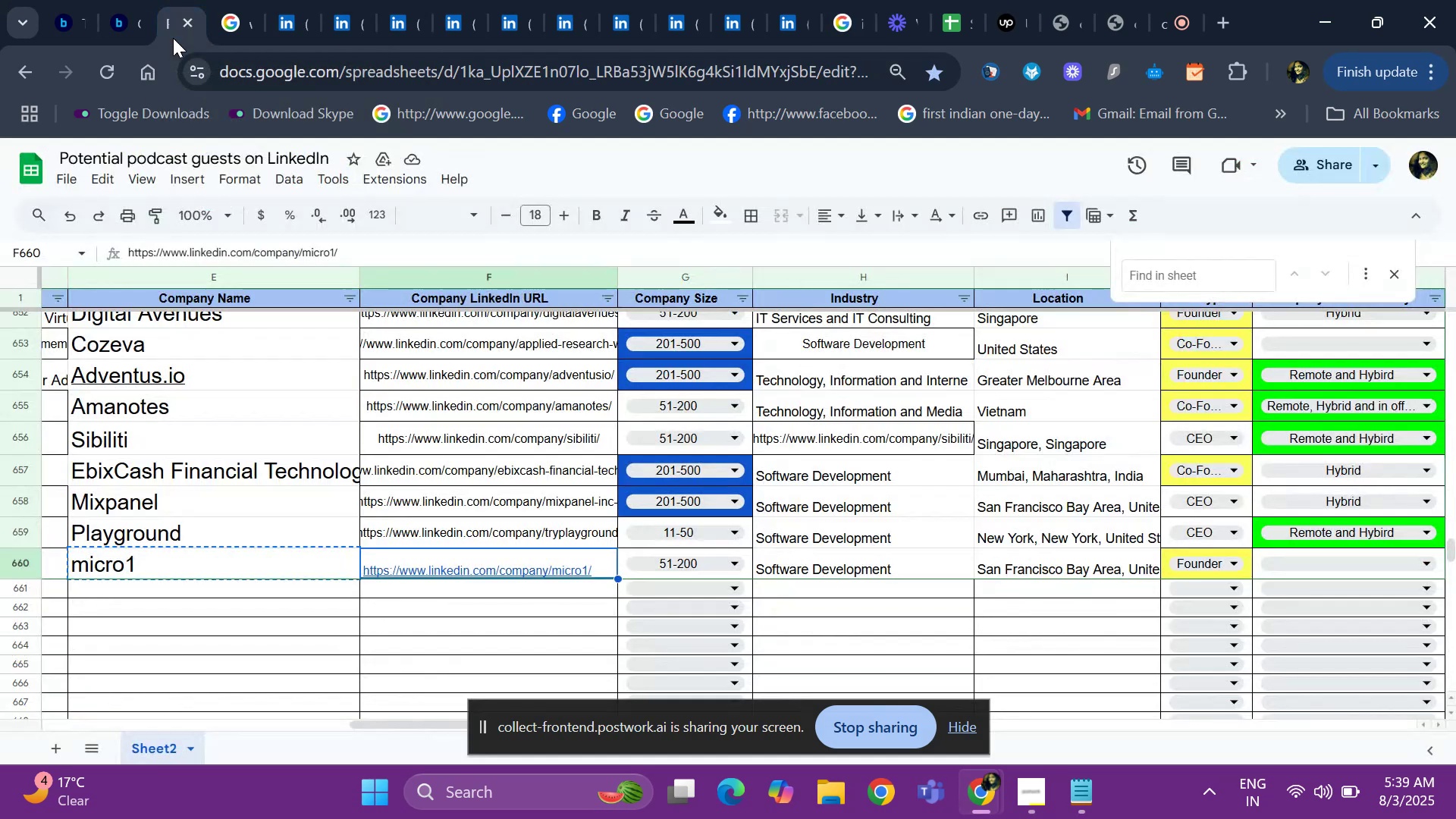 
key(ArrowRight)
 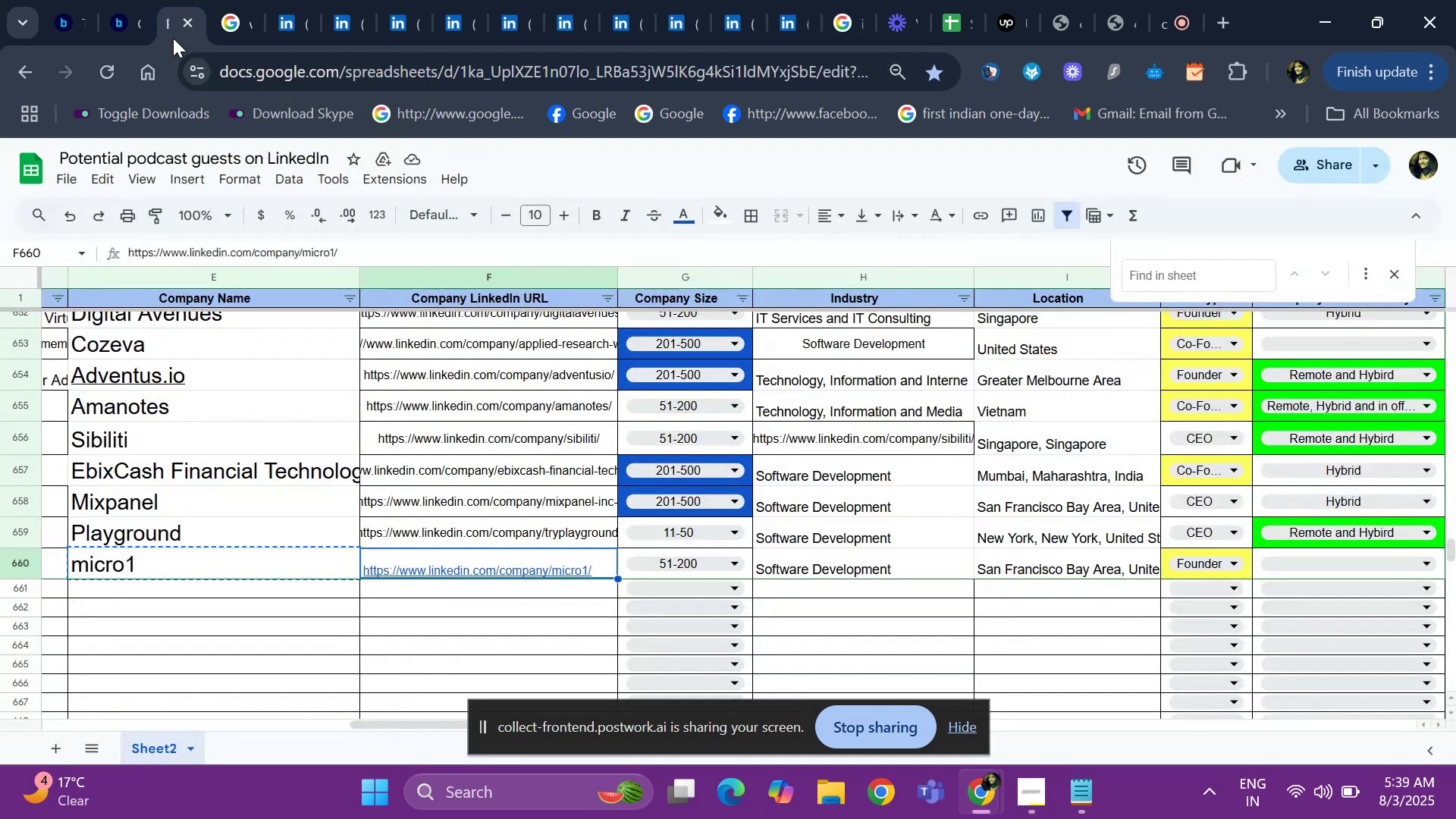 
key(ArrowRight)
 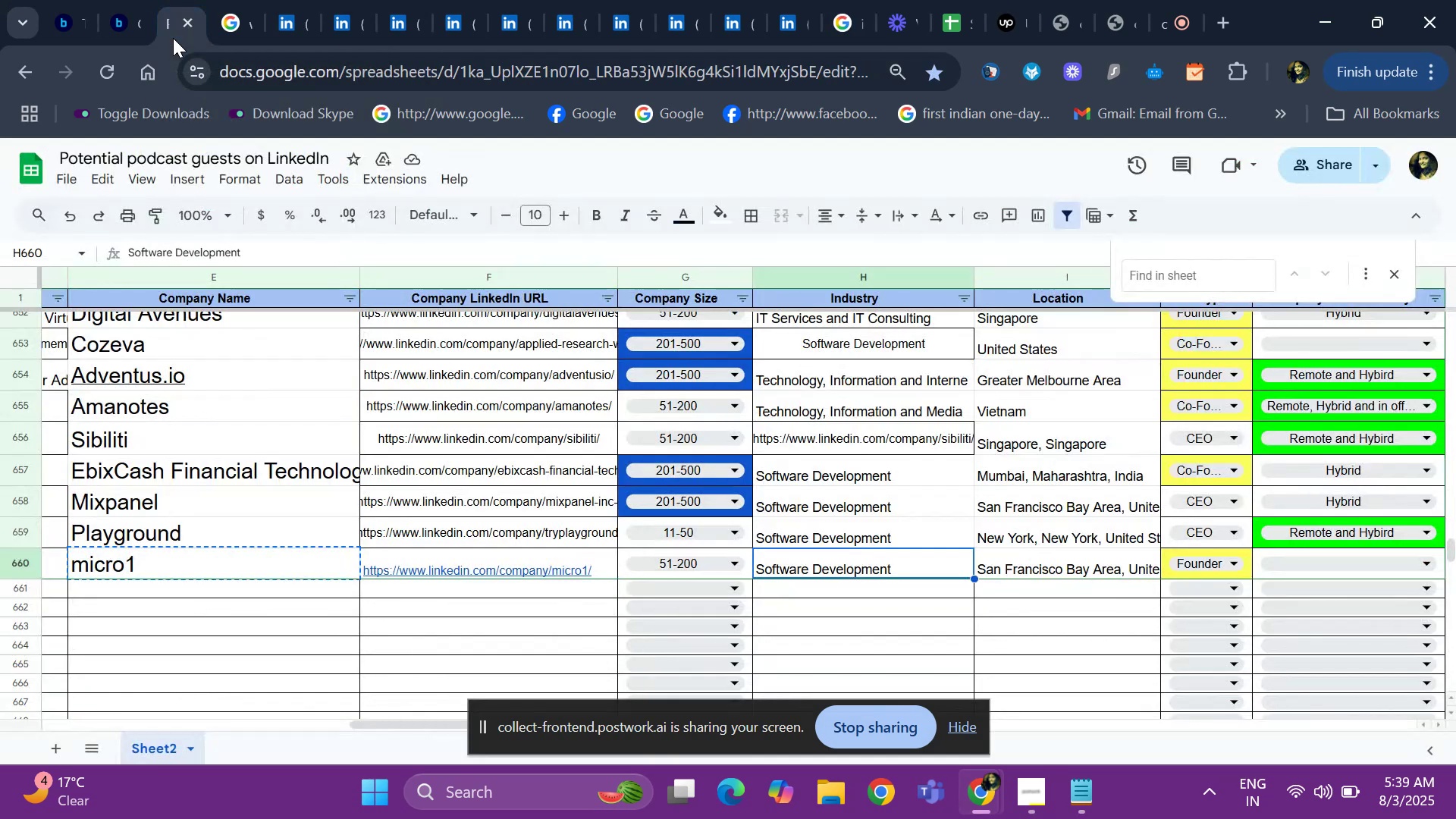 
key(ArrowRight)
 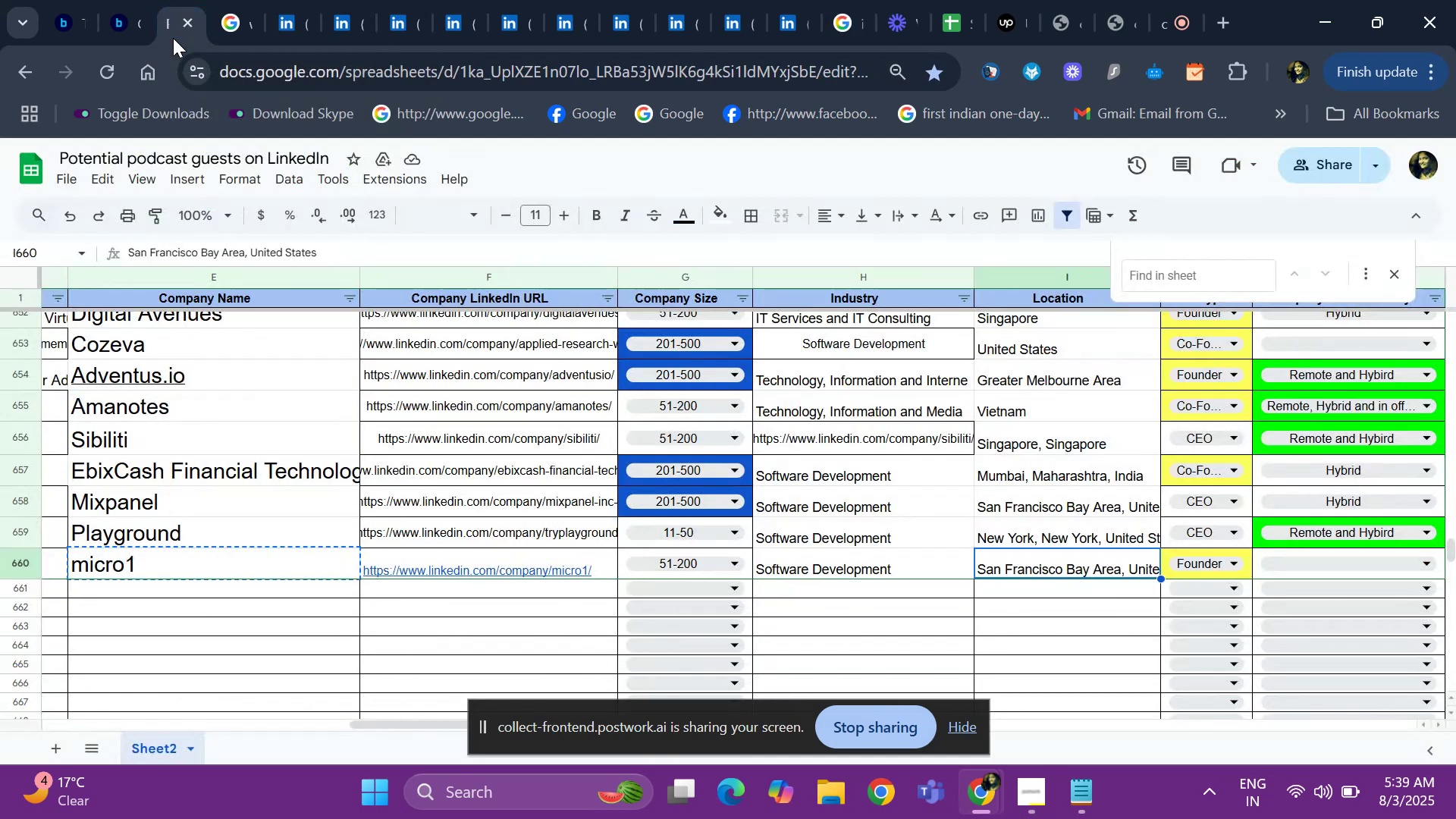 
key(ArrowRight)
 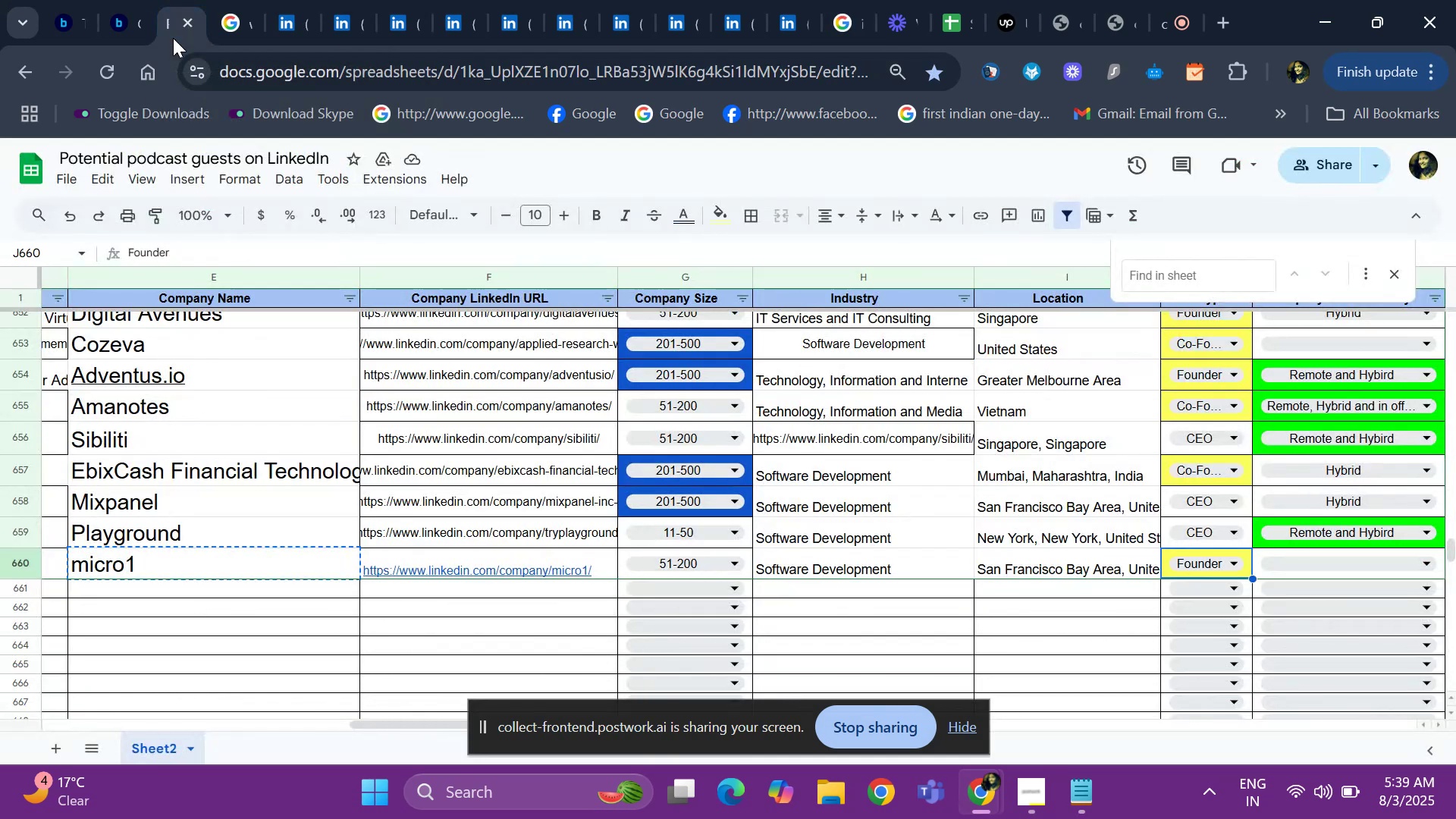 
key(ArrowRight)
 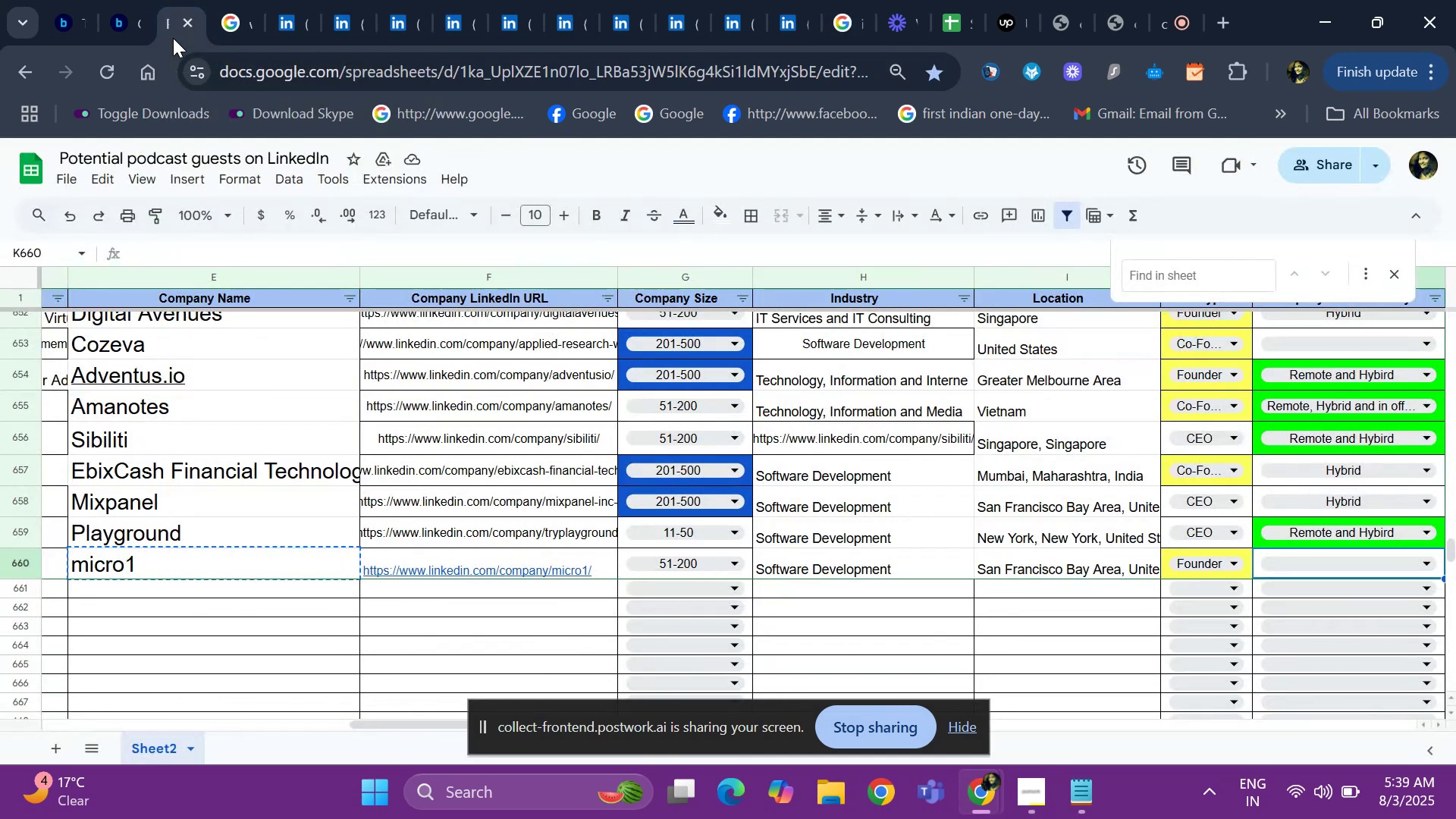 
key(Enter)
 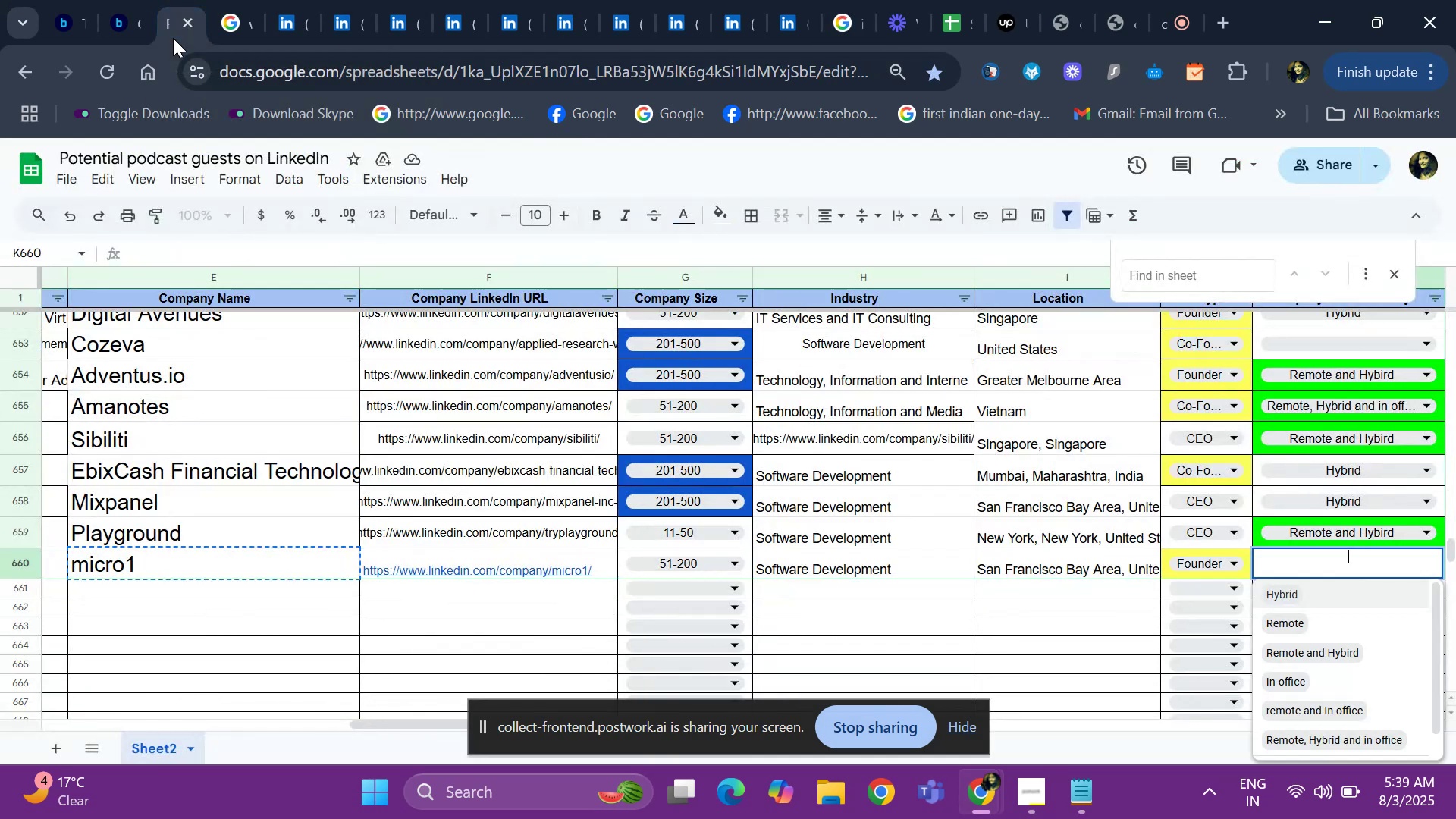 
key(ArrowDown)
 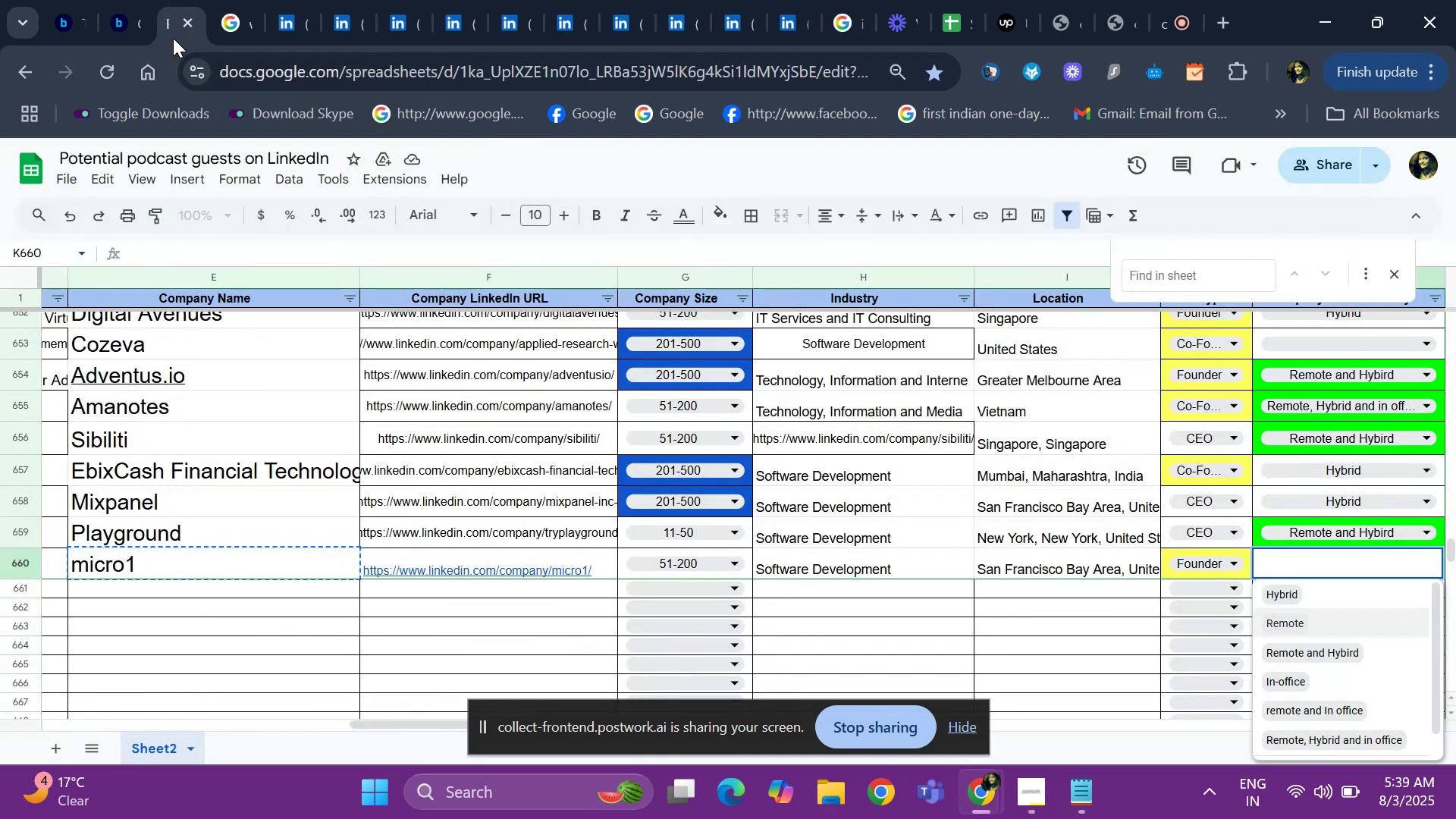 
key(Enter)
 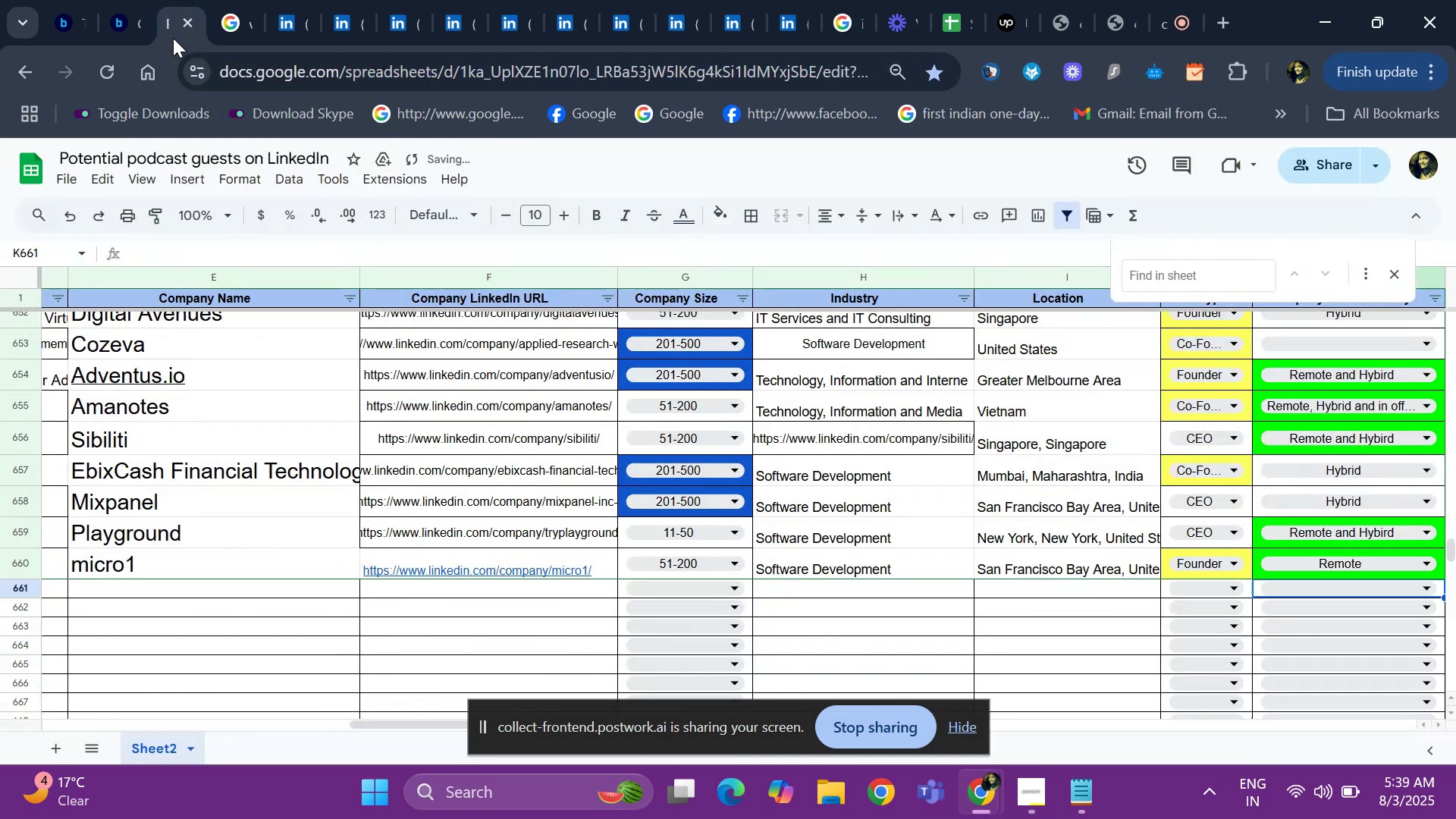 
hold_key(key=ArrowLeft, duration=0.97)
 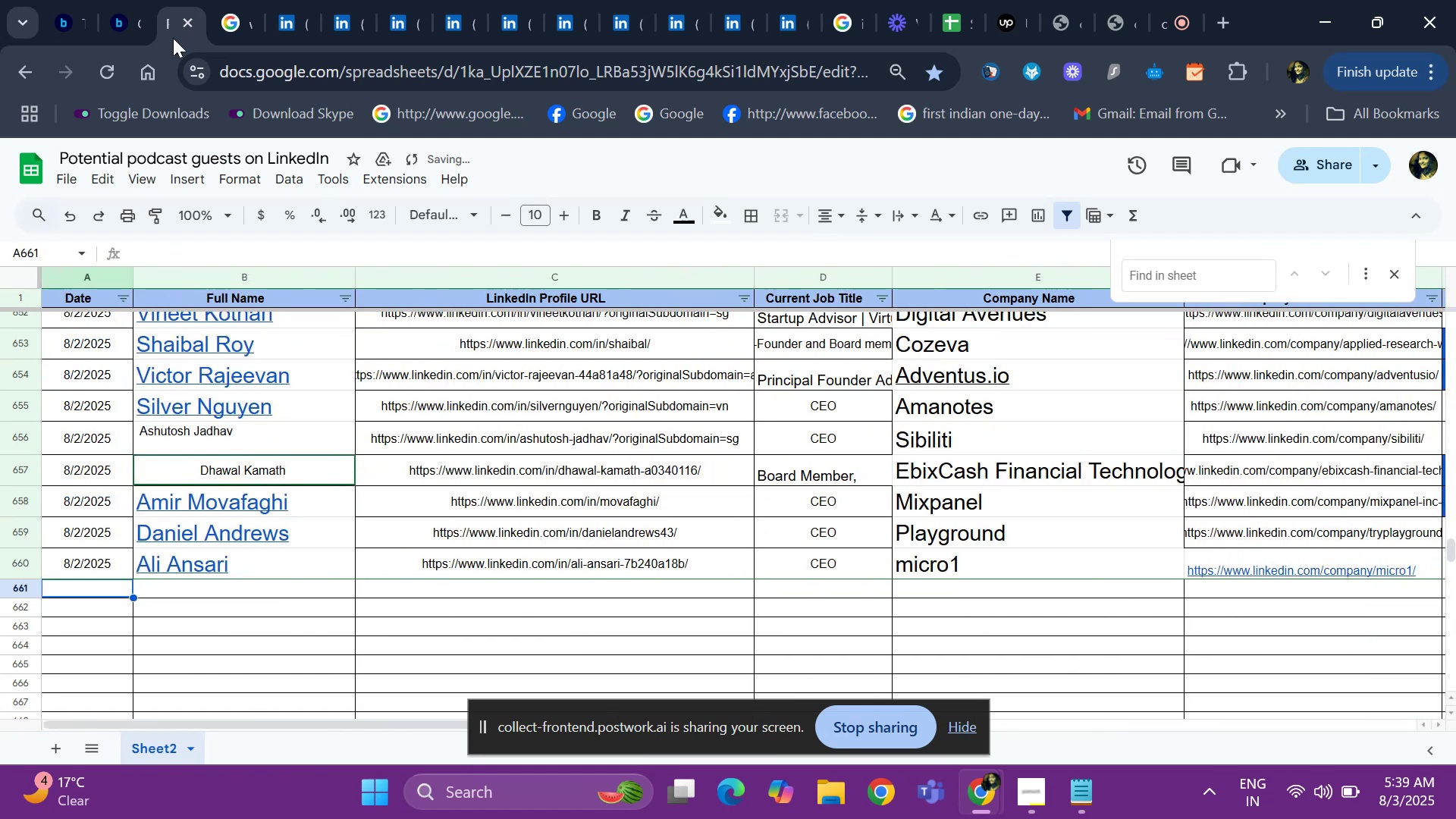 
key(Control+ControlLeft)
 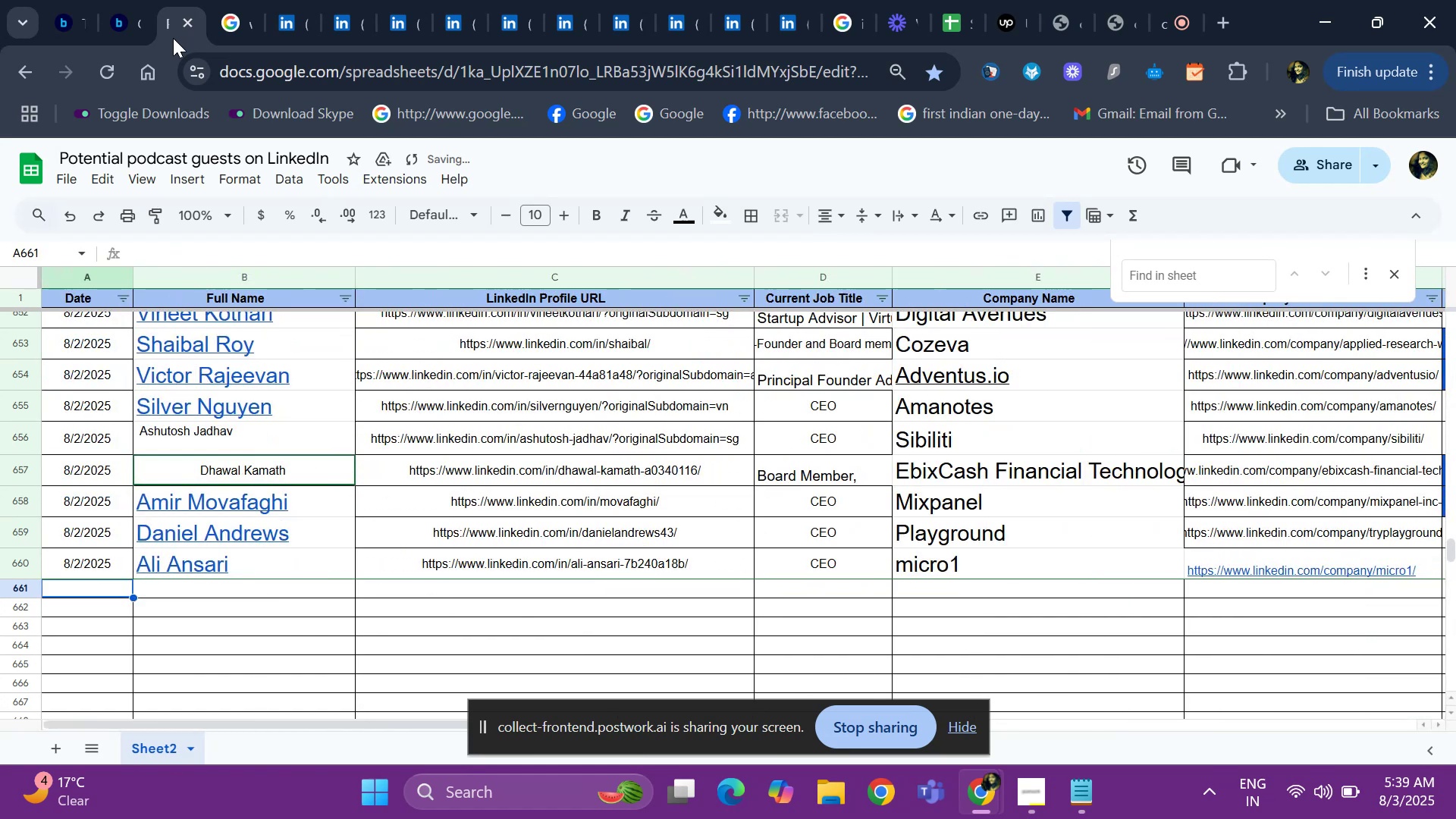 
key(Control+D)
 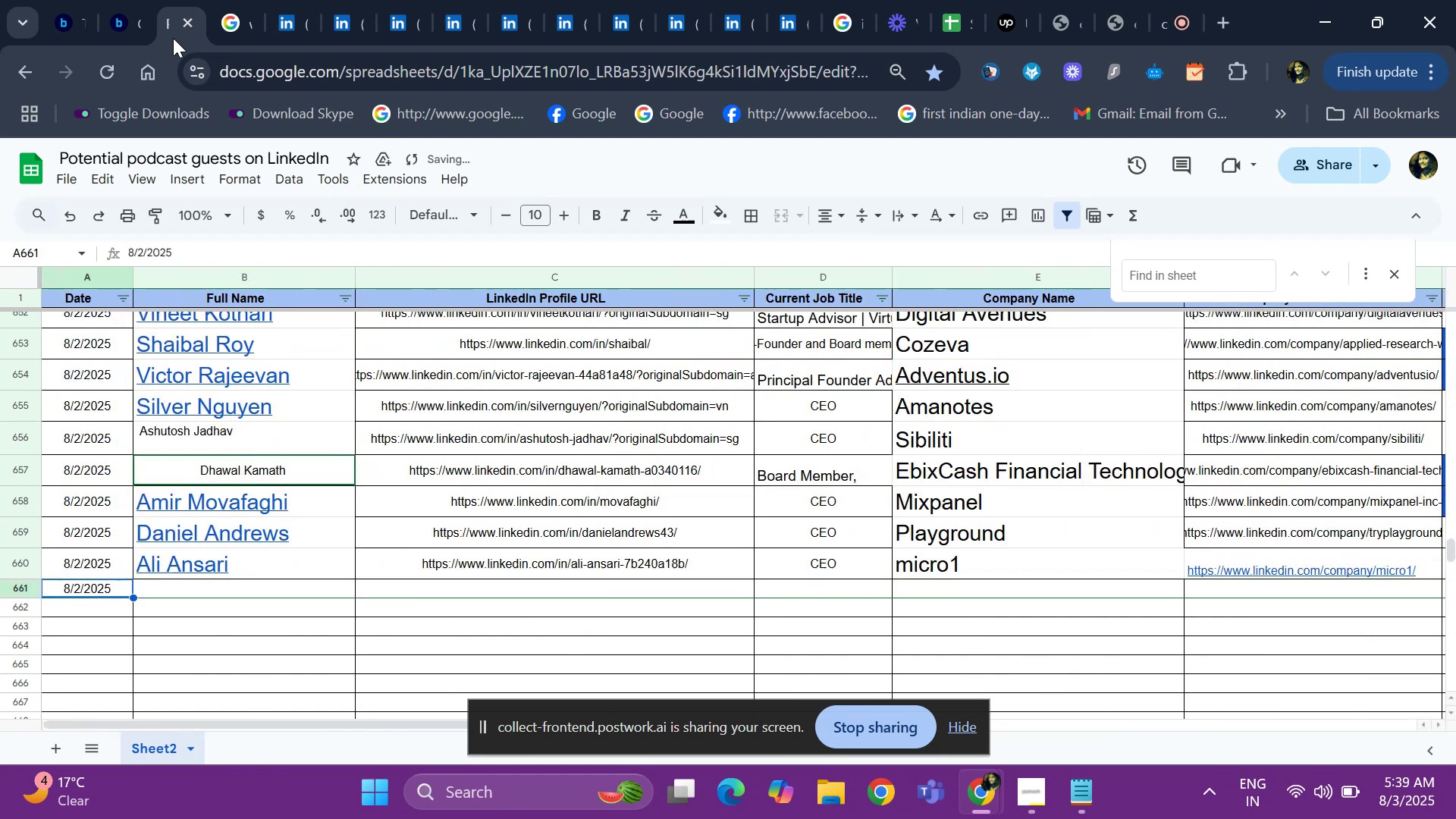 
key(ArrowRight)
 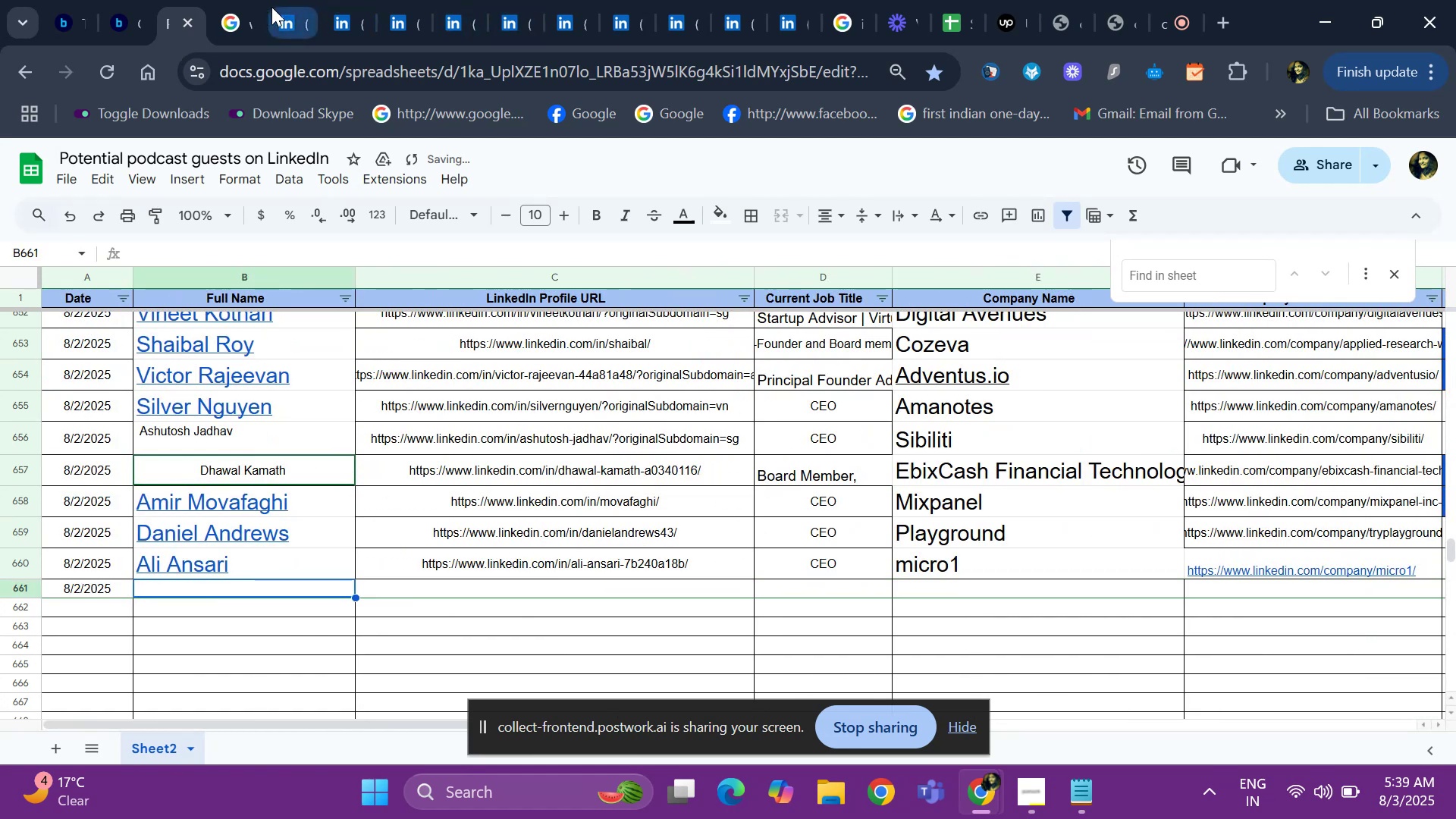 
left_click([271, 8])
 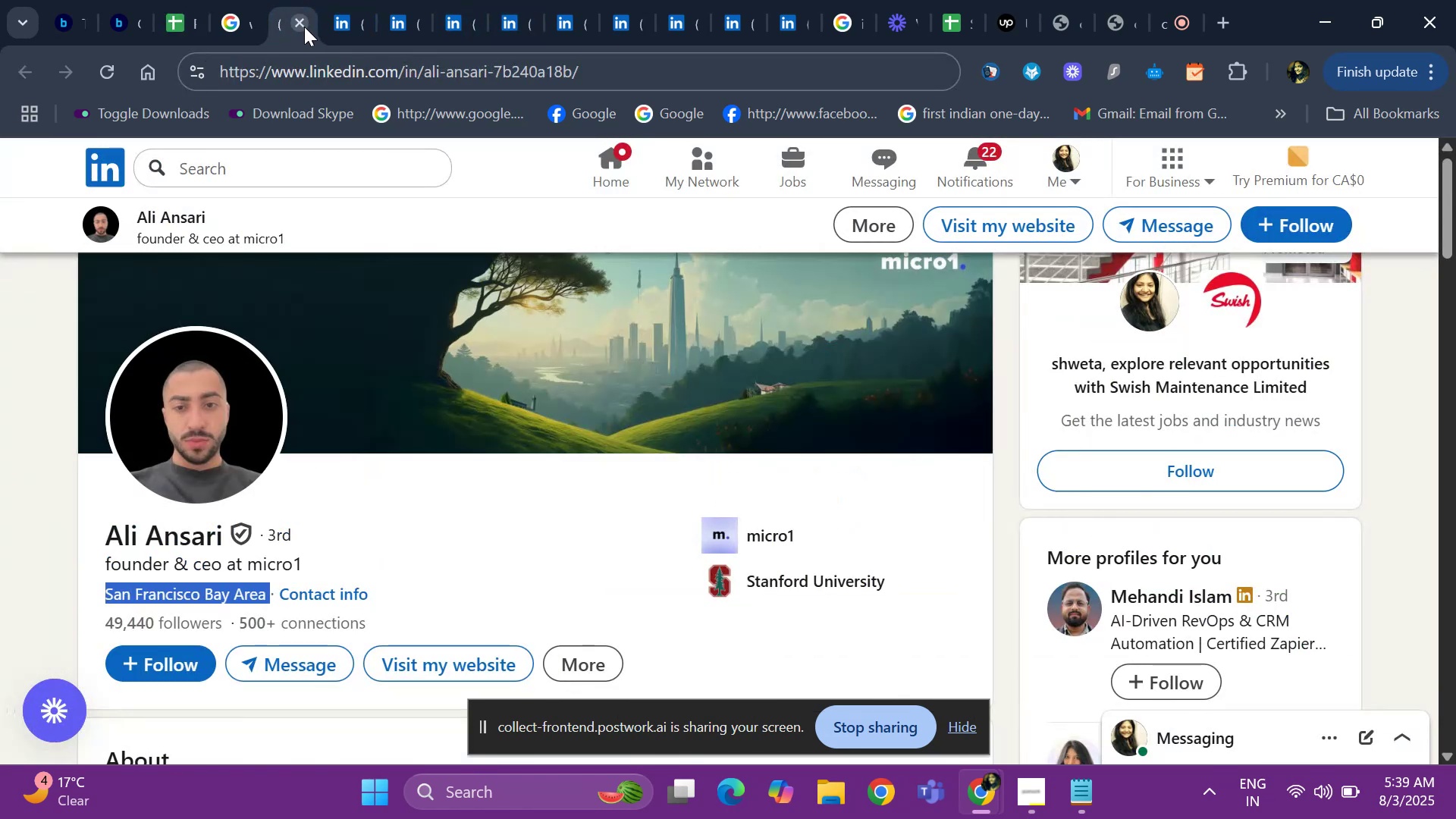 
left_click([304, 27])
 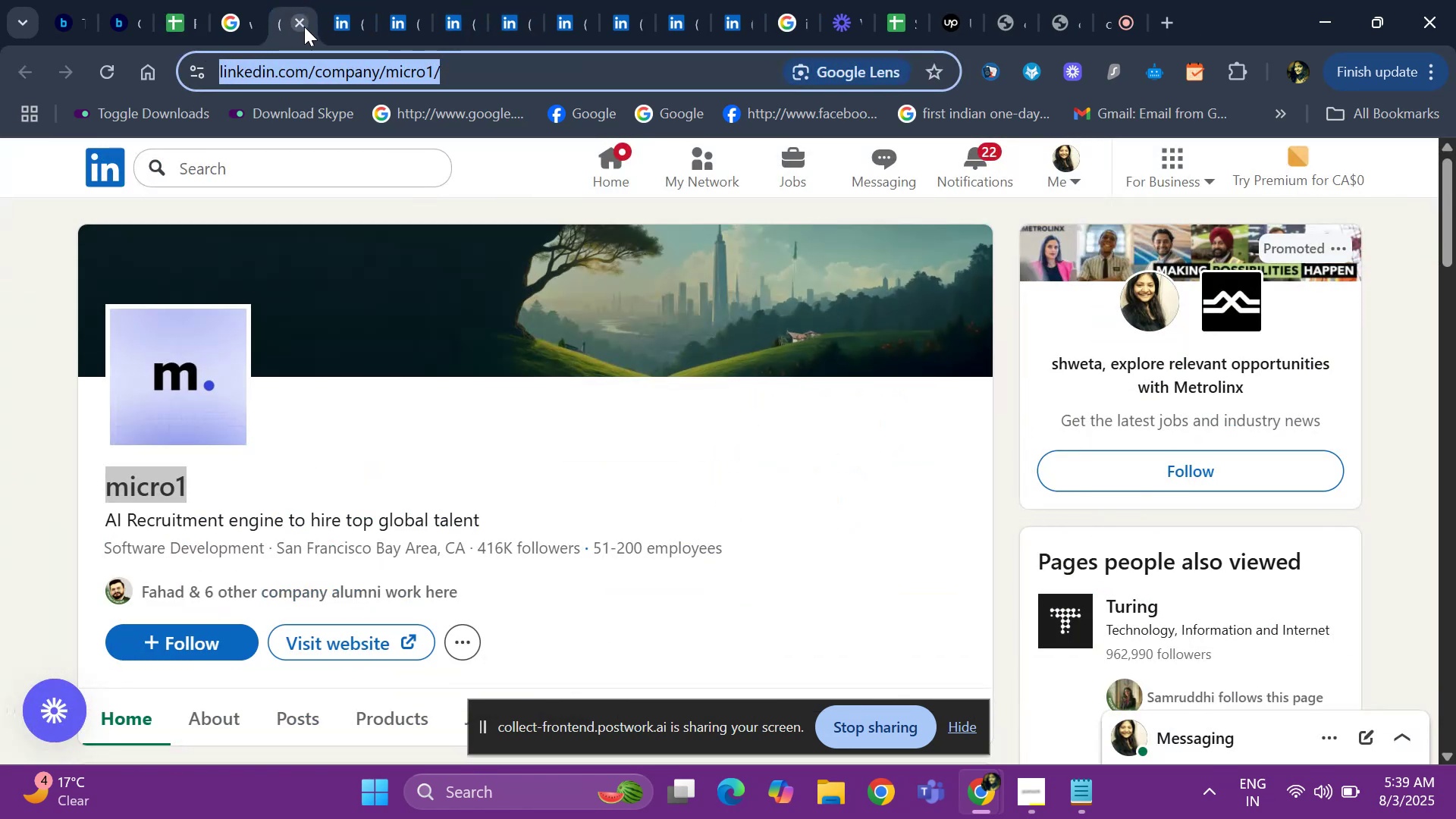 
left_click([304, 27])
 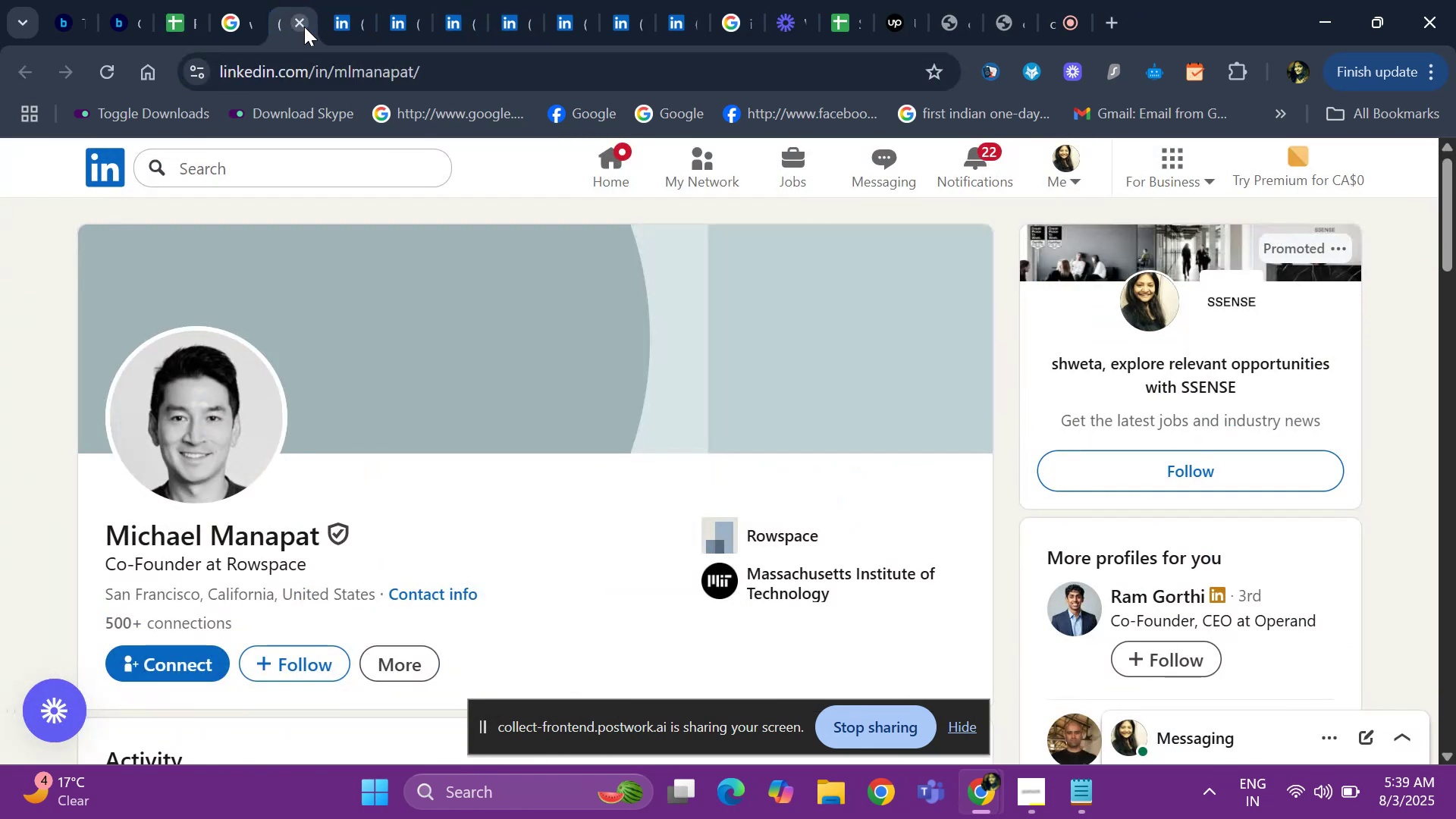 
left_click([304, 27])
 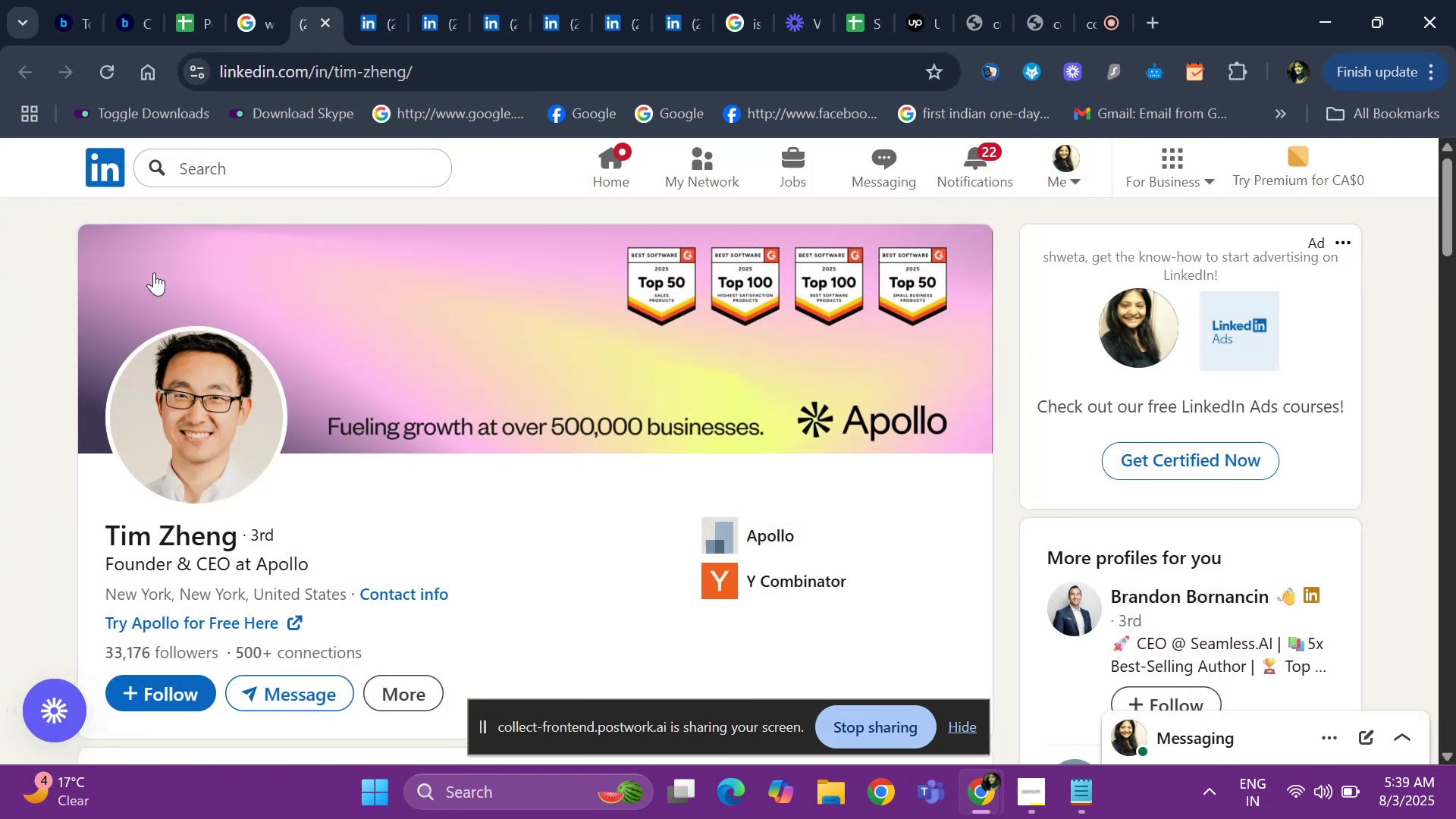 
hold_key(key=ArrowDown, duration=0.8)
 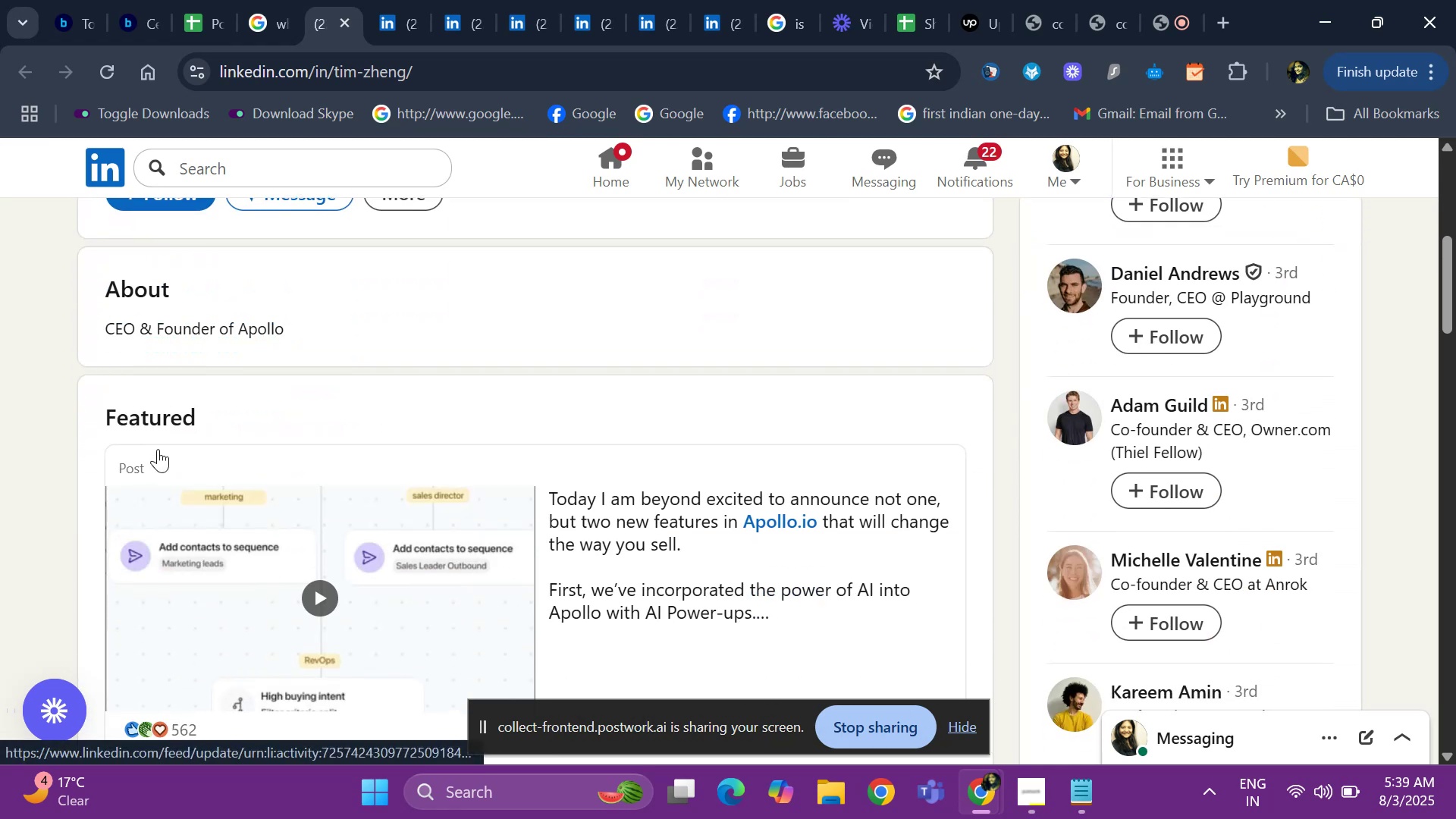 
key(ArrowUp)
 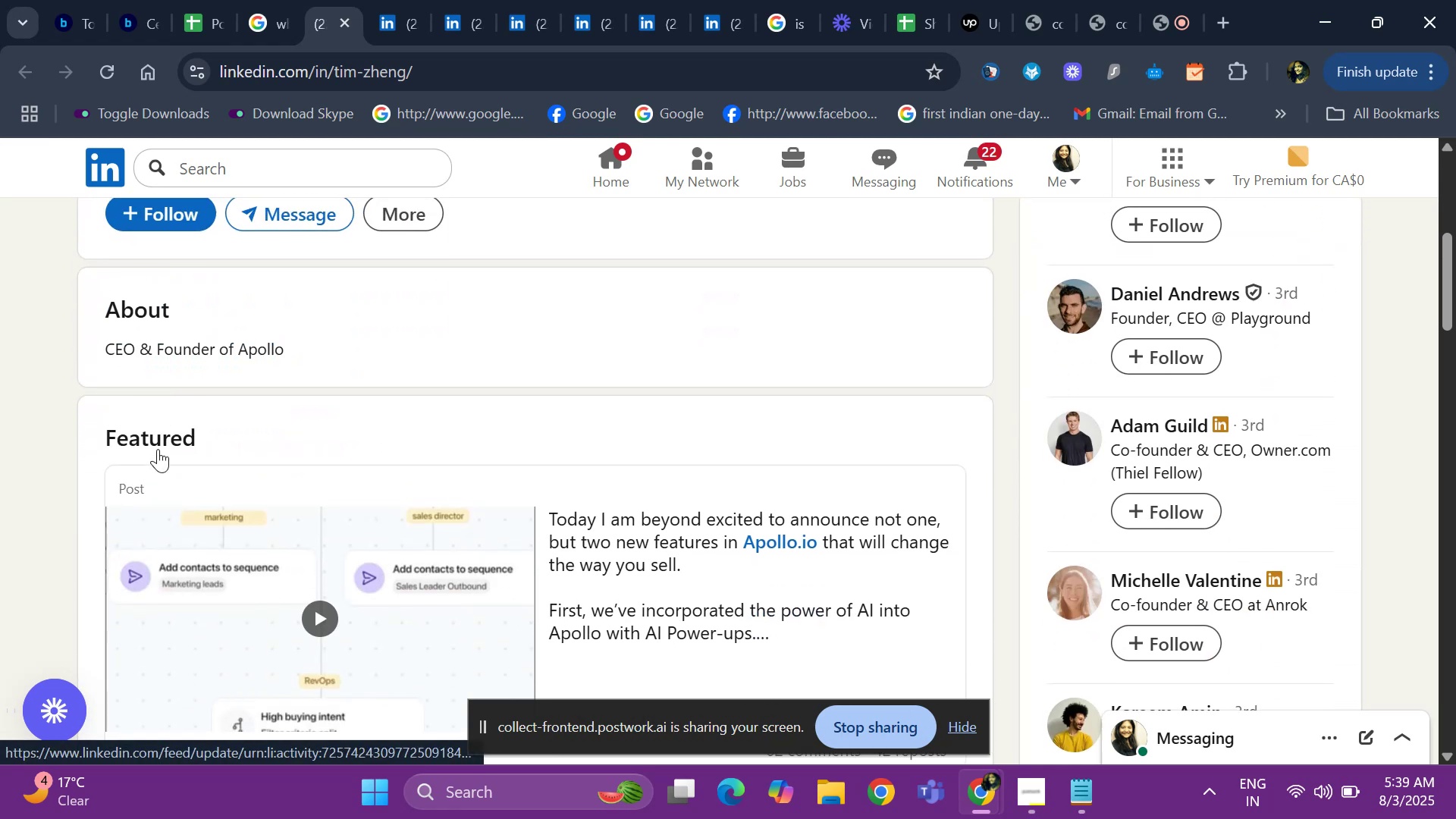 
key(ArrowUp)
 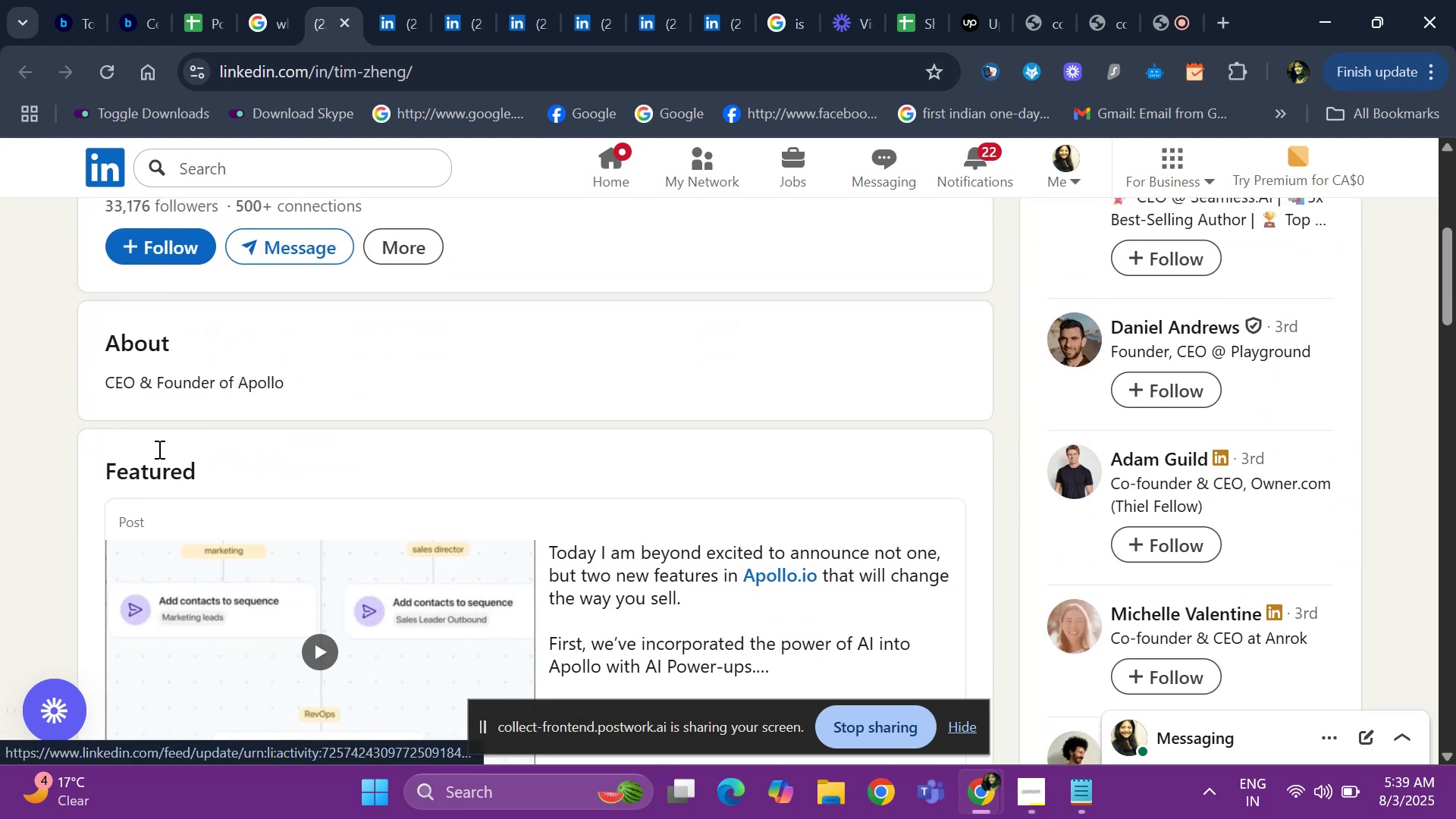 
key(ArrowUp)
 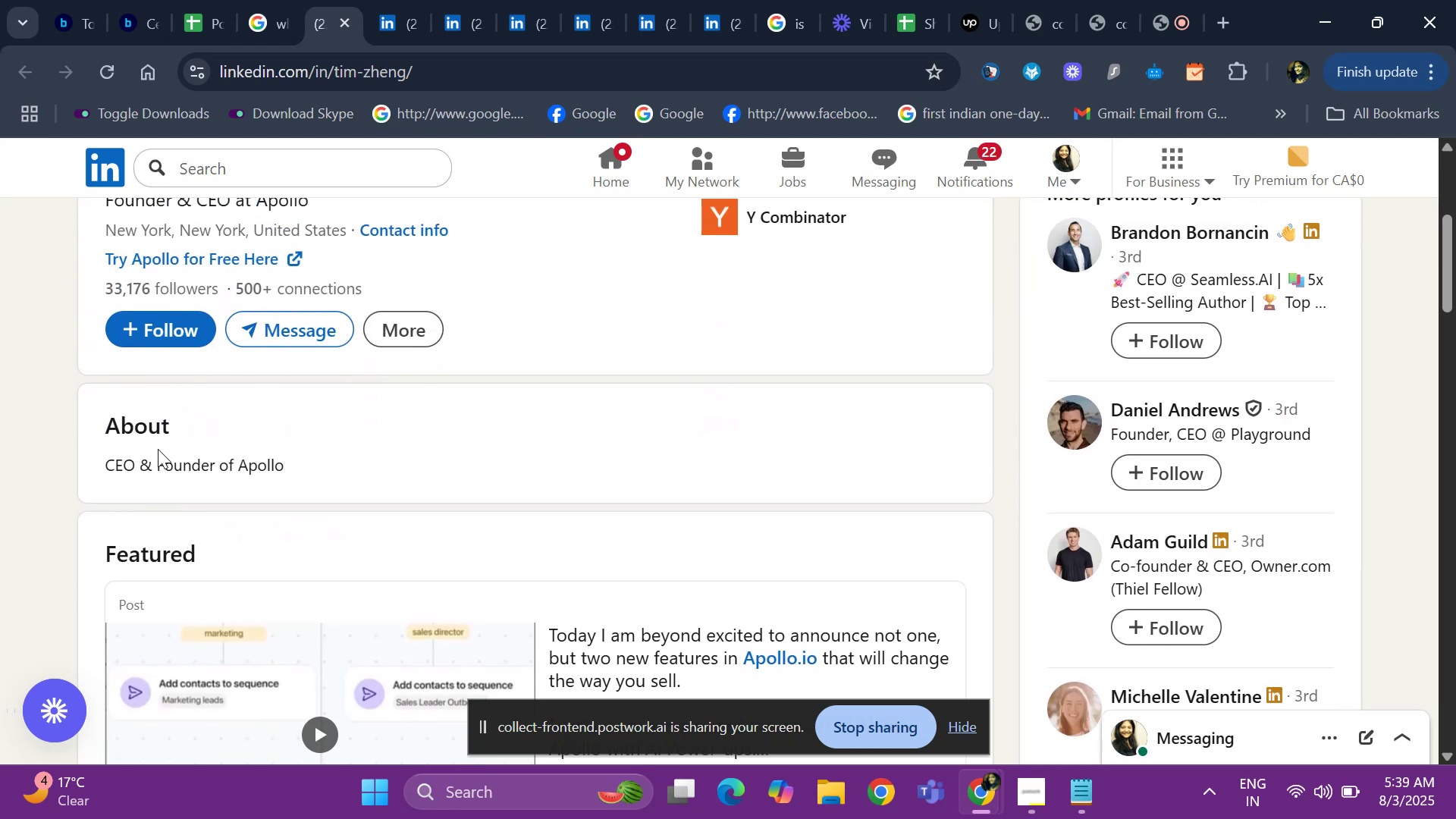 
key(ArrowDown)
 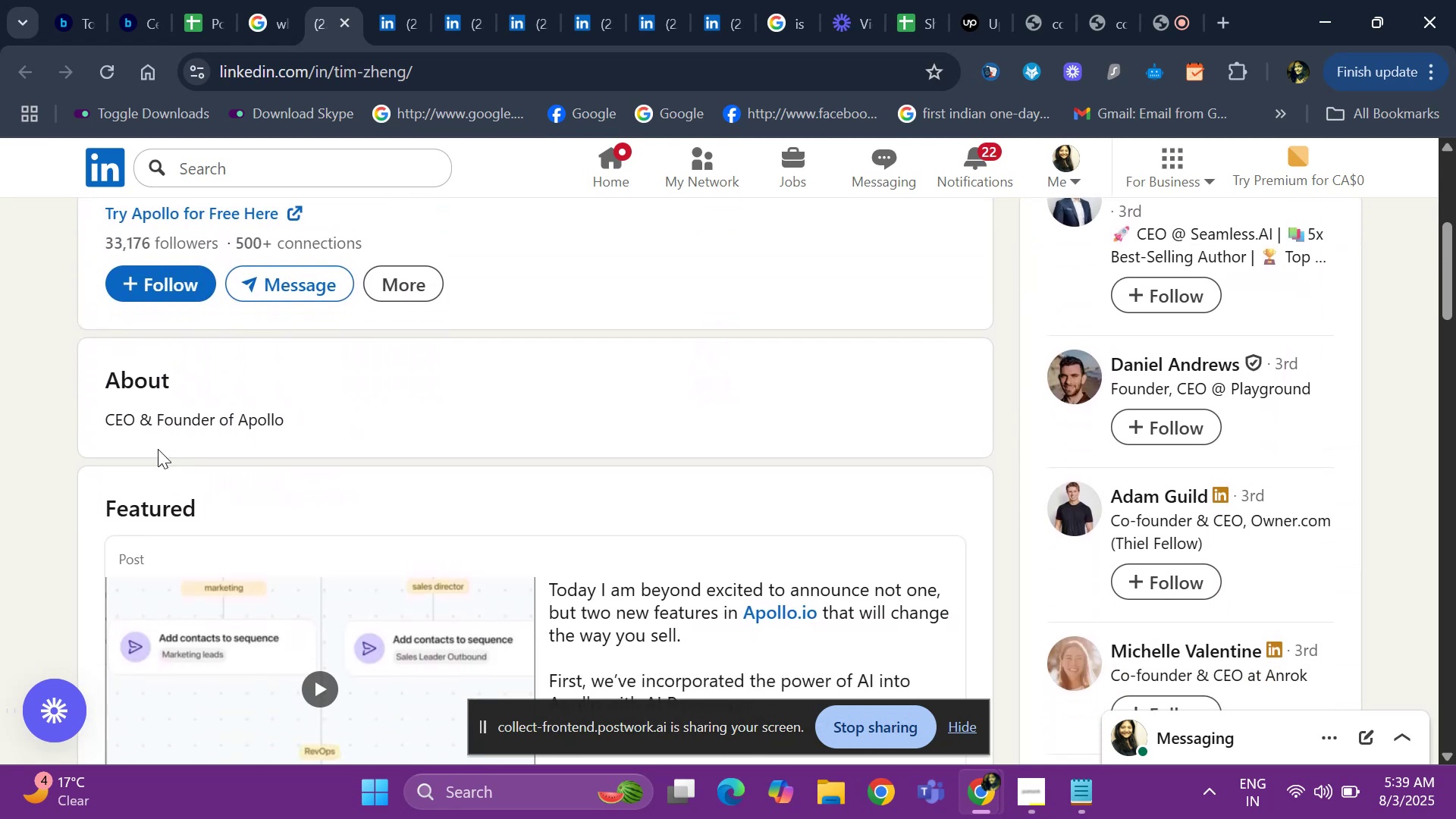 
key(ArrowDown)
 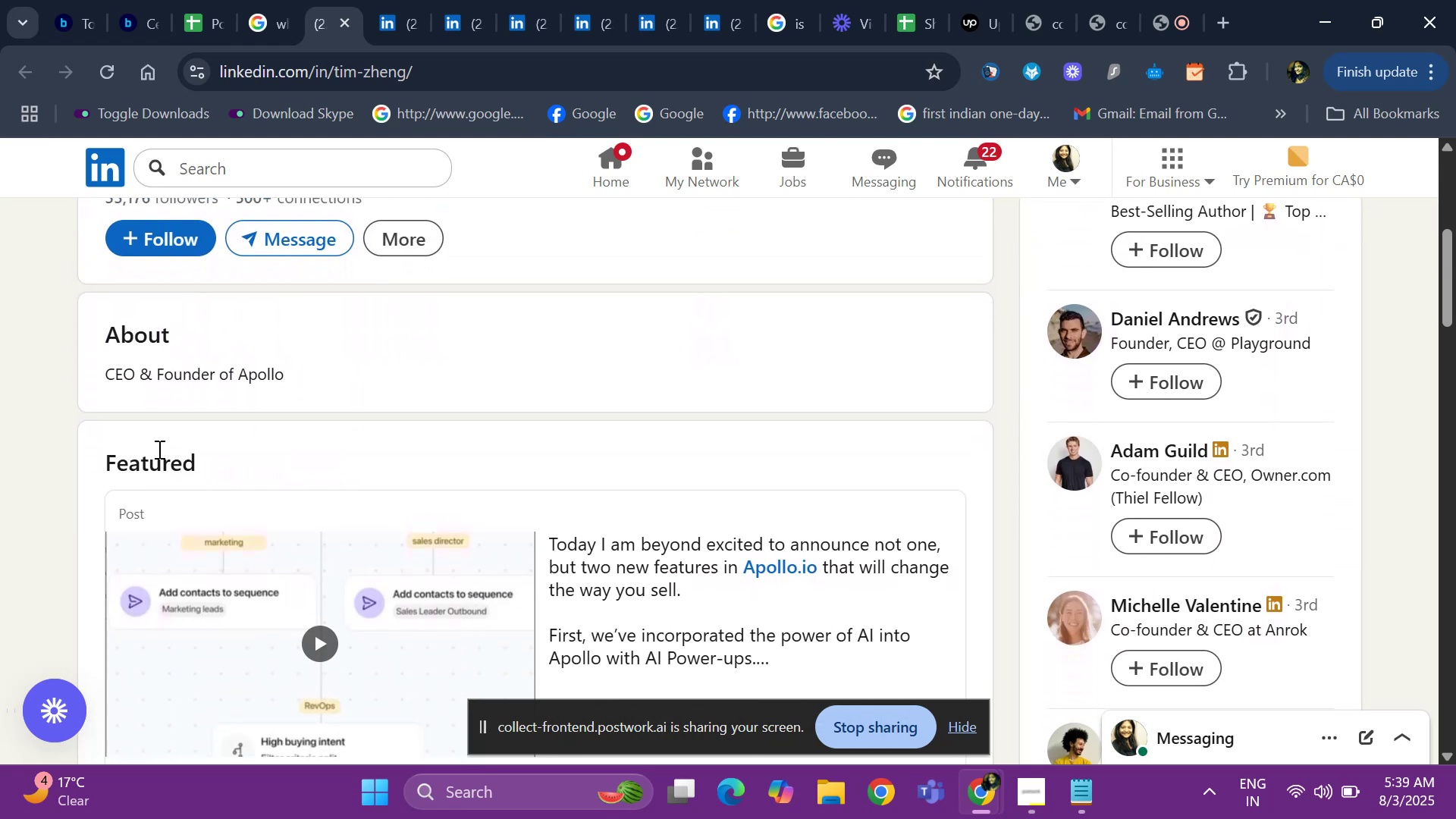 
key(ArrowDown)
 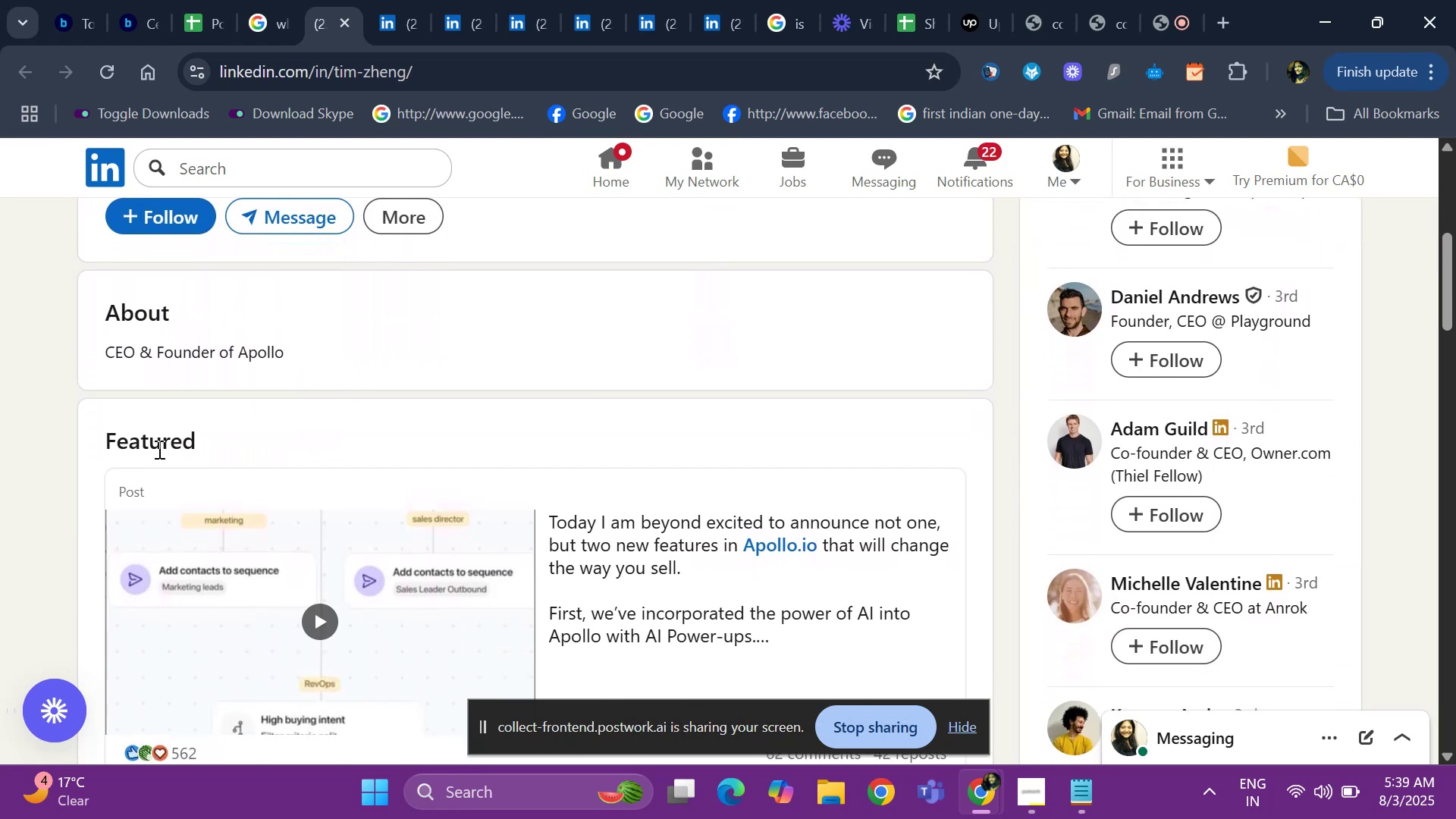 
key(ArrowDown)
 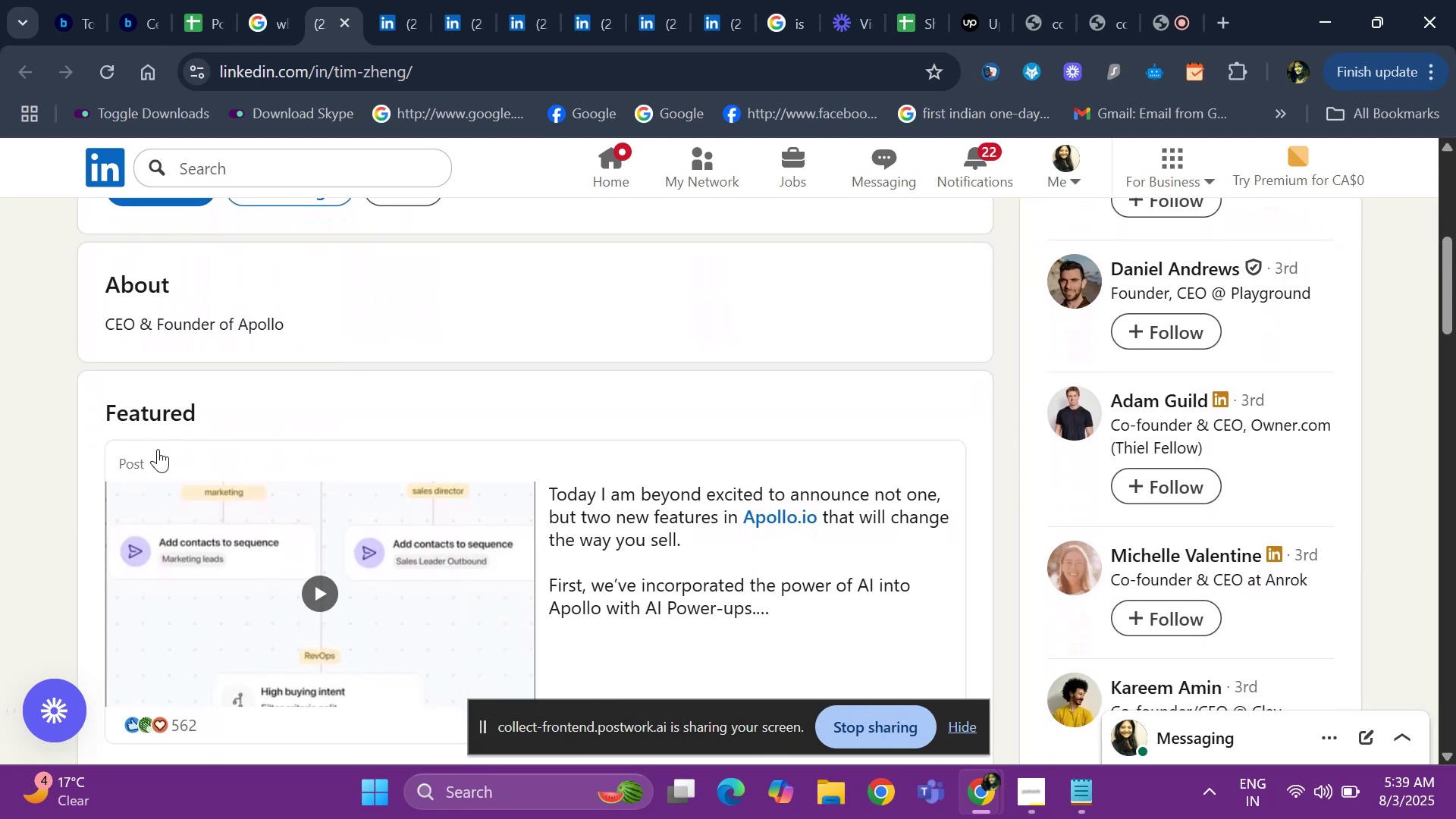 
key(ArrowDown)
 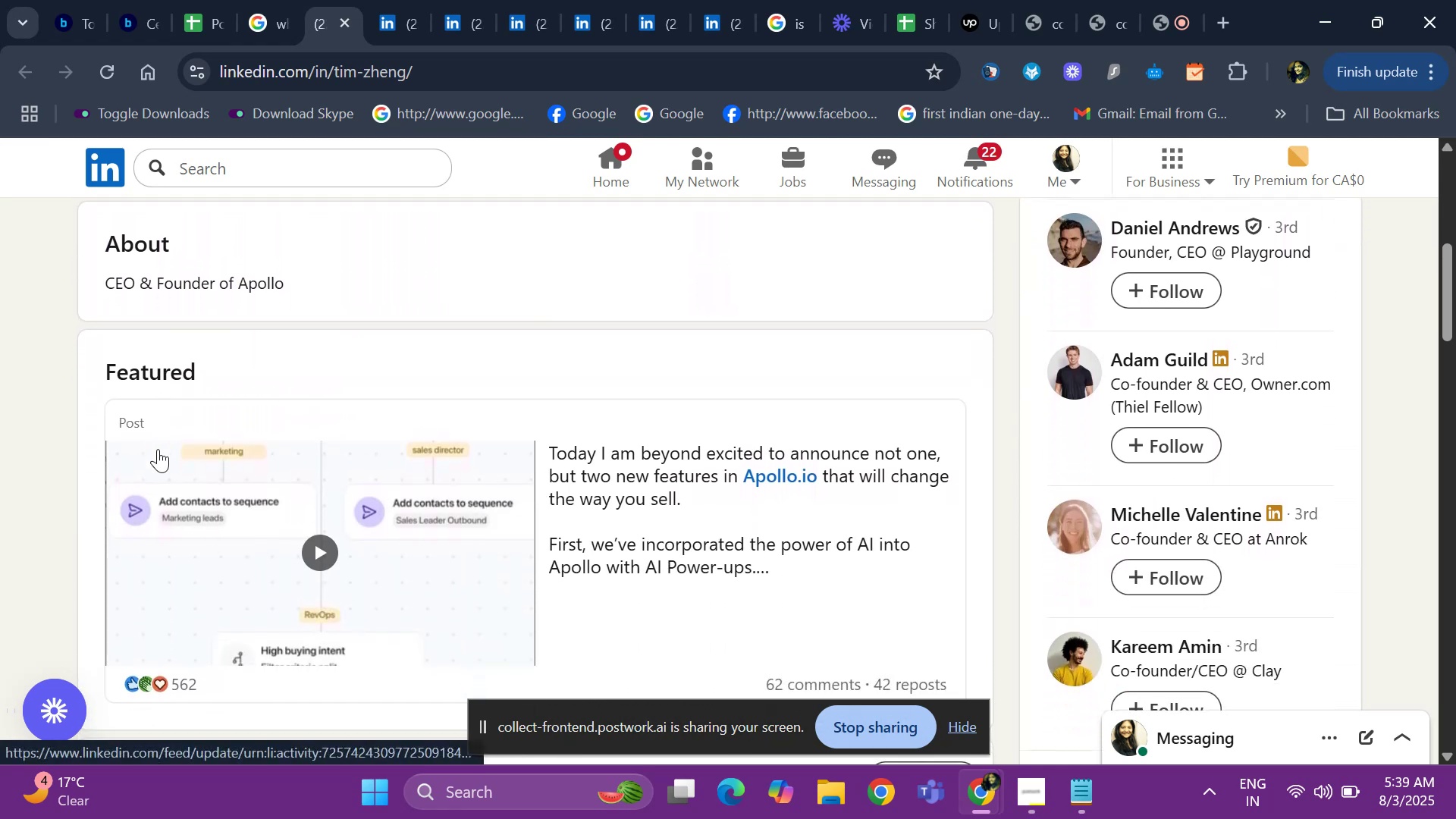 
hold_key(key=ArrowDown, duration=0.67)
 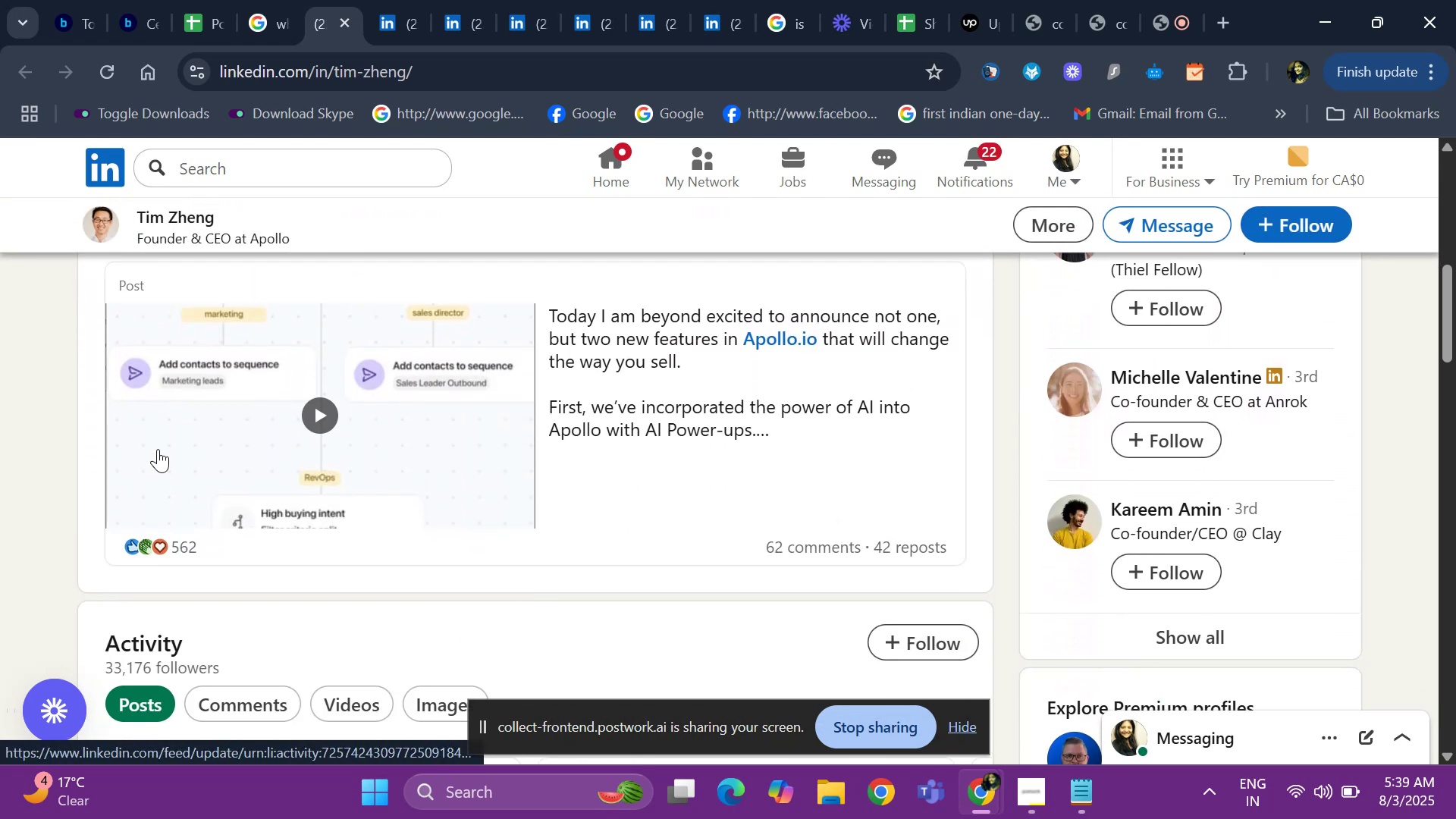 
key(ArrowDown)
 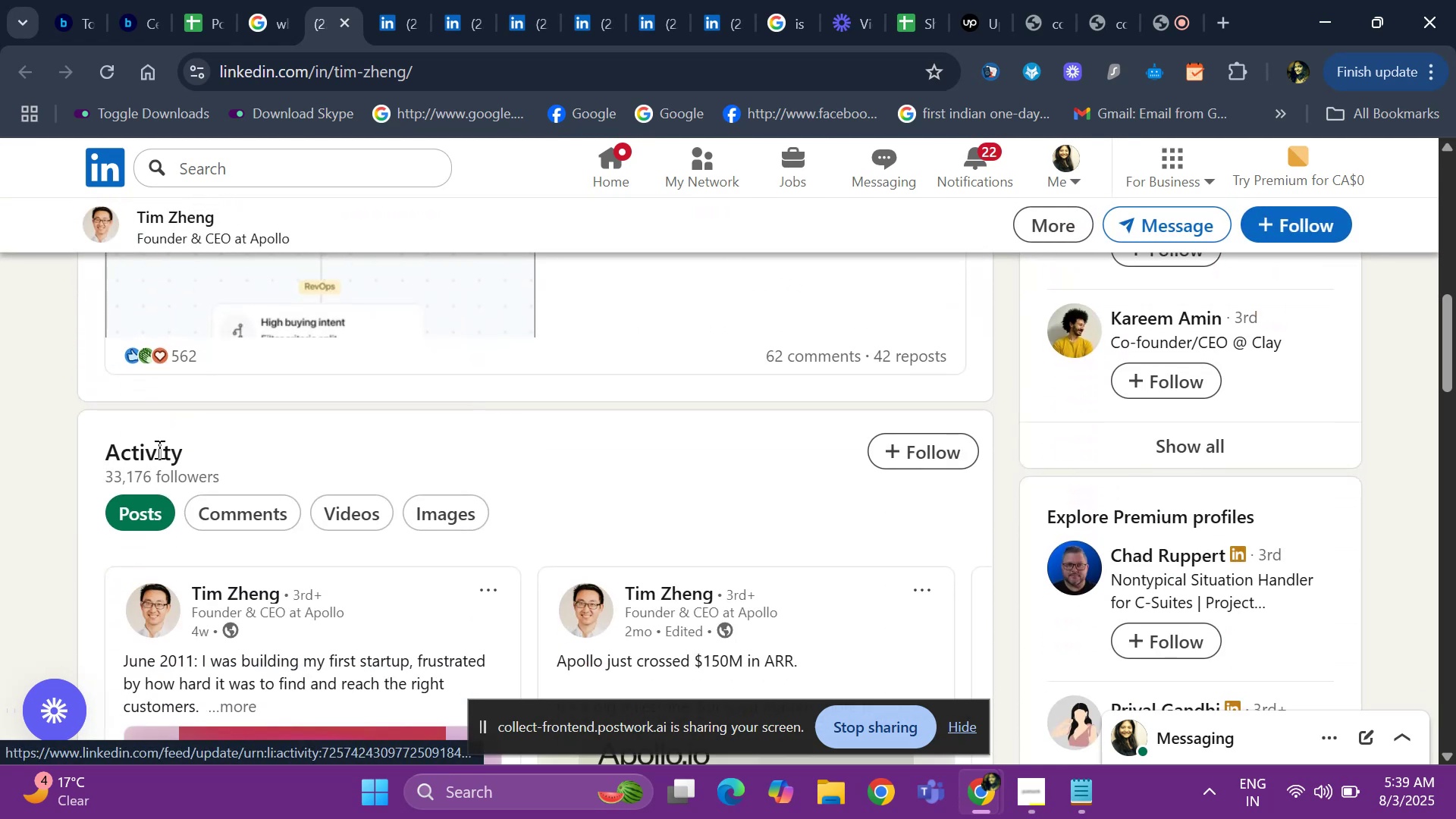 
key(ArrowDown)
 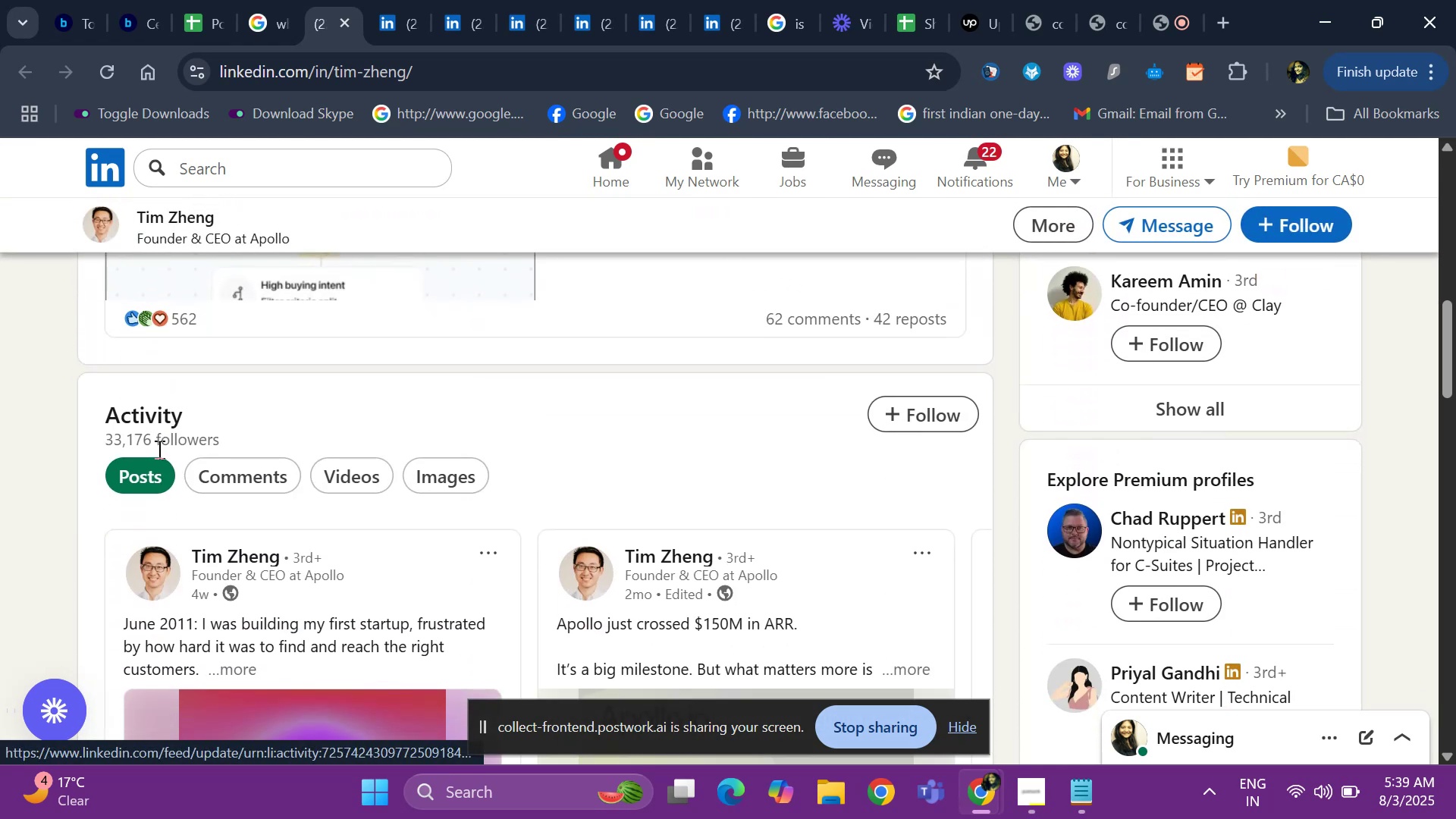 
key(ArrowDown)
 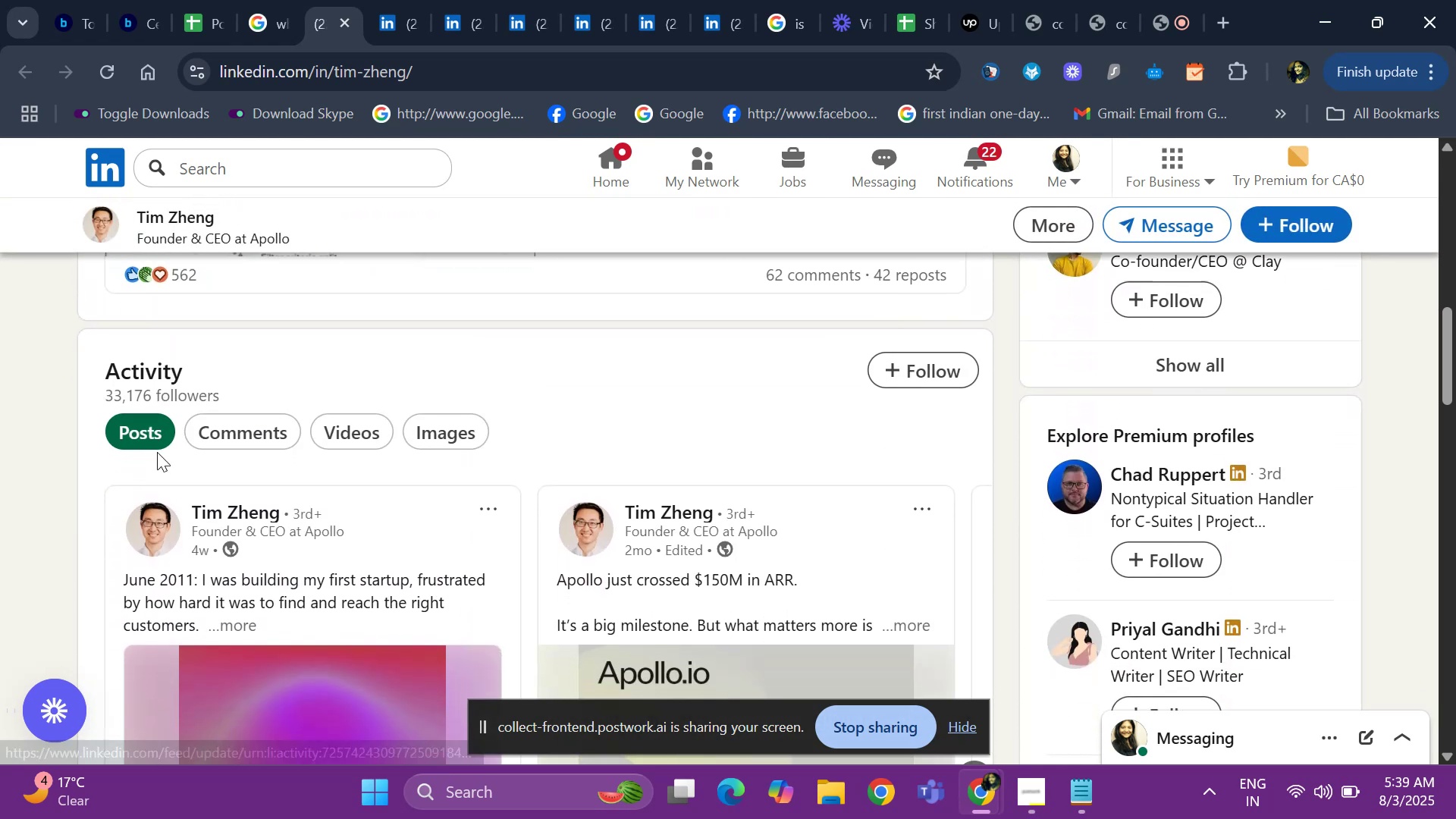 
hold_key(key=ArrowDown, duration=0.8)
 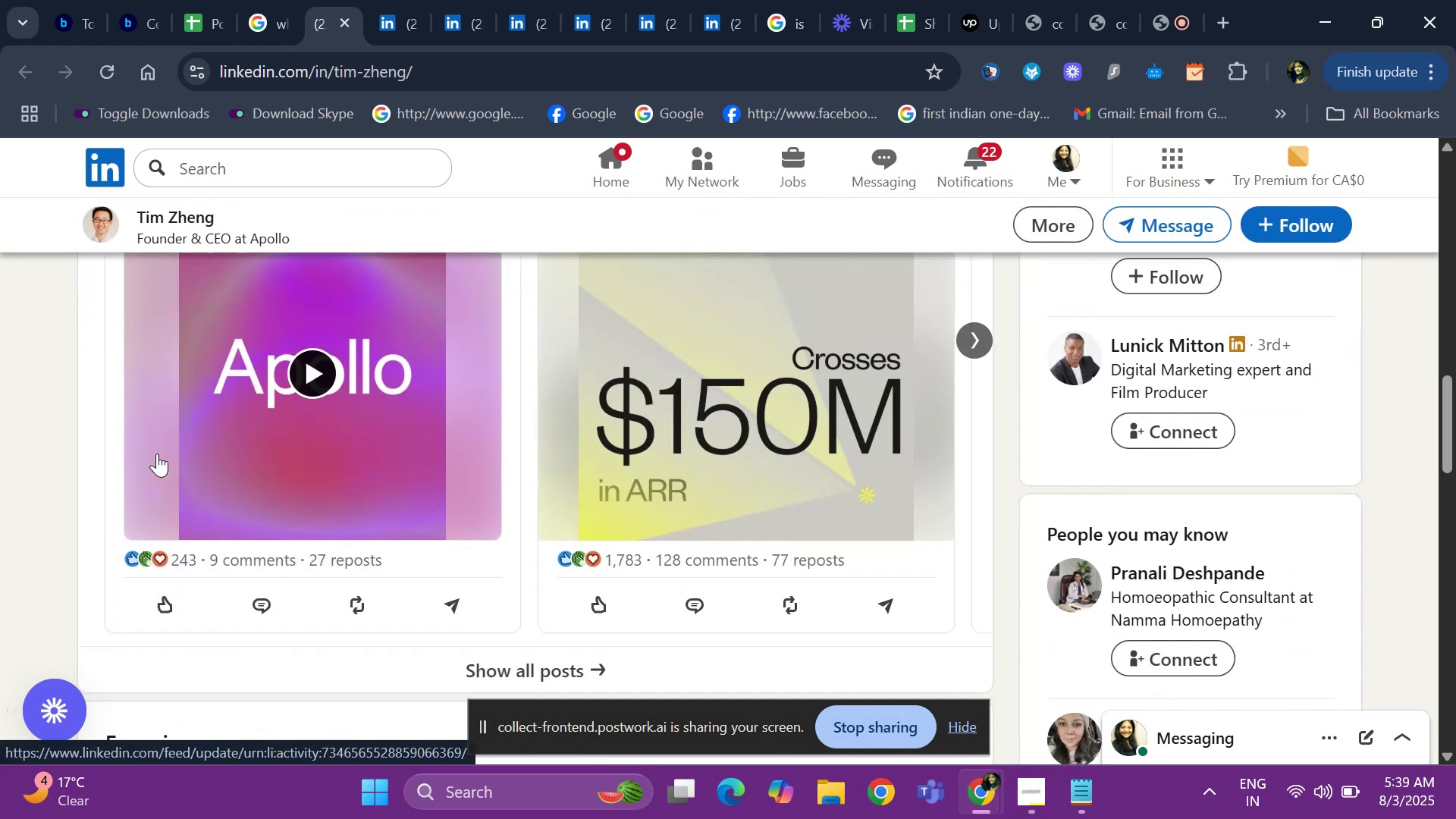 
key(ArrowDown)
 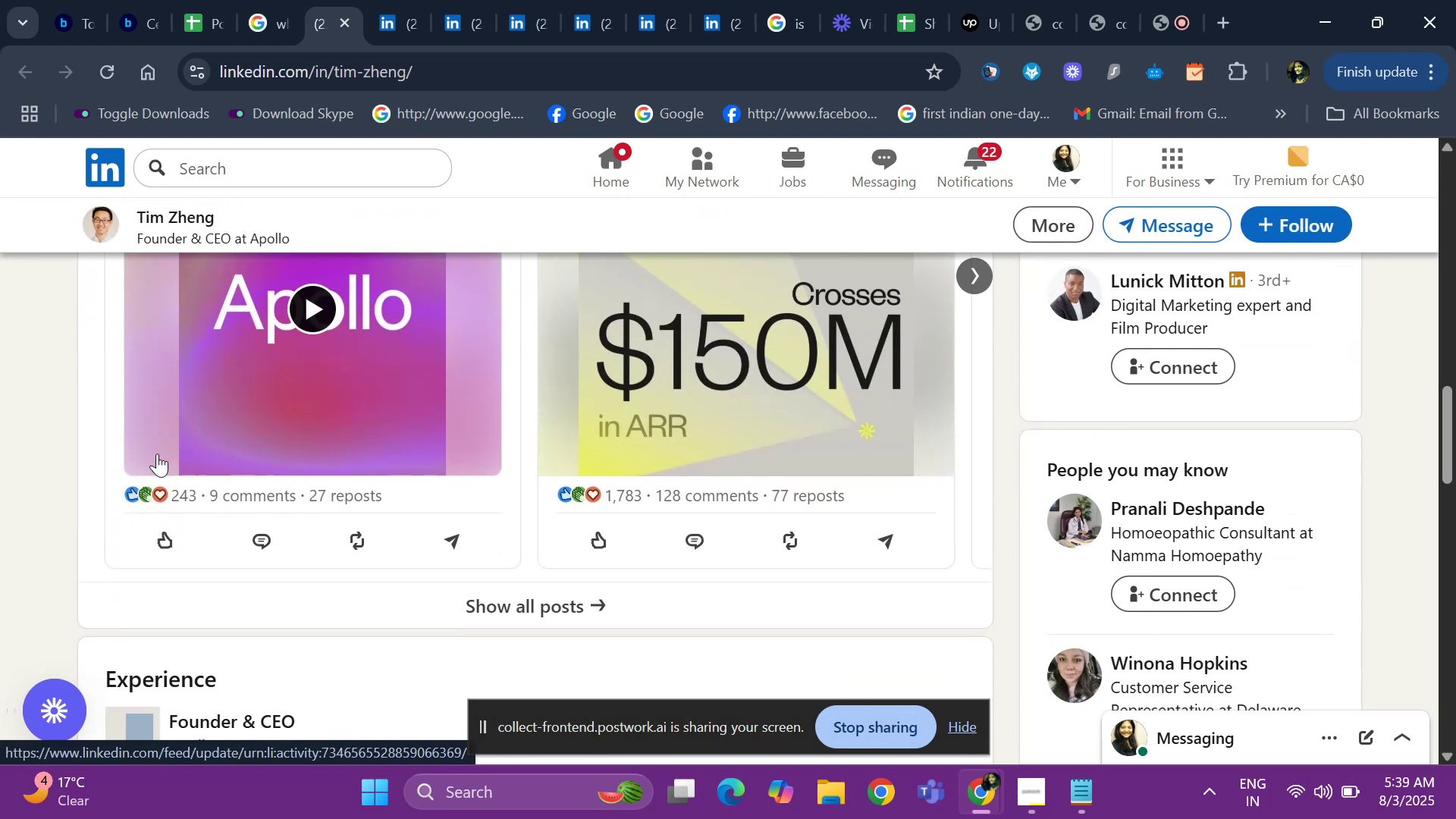 
hold_key(key=ArrowDown, duration=0.64)
 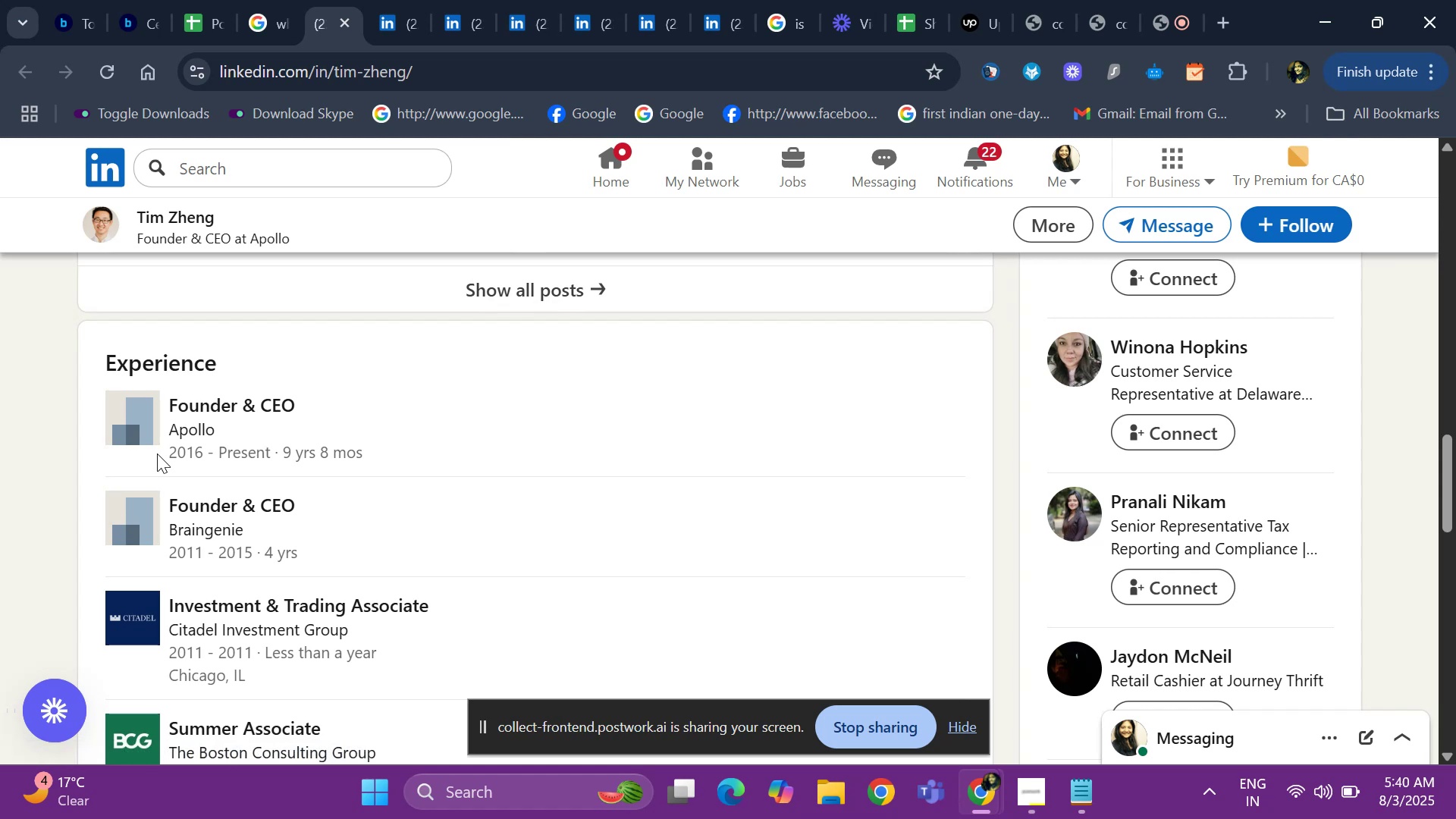 
hold_key(key=ArrowUp, duration=1.4)
 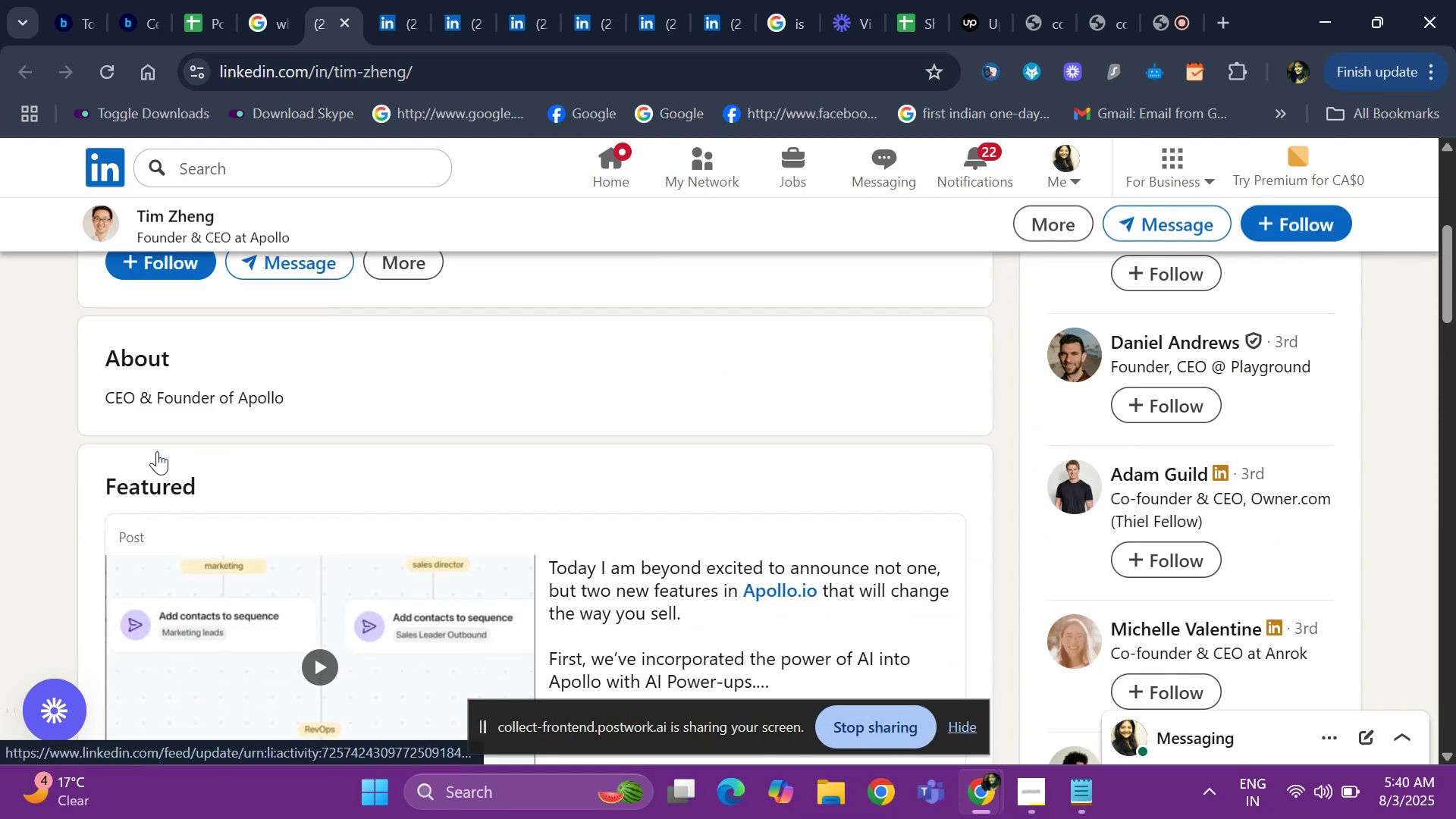 
hold_key(key=ArrowDown, duration=0.53)
 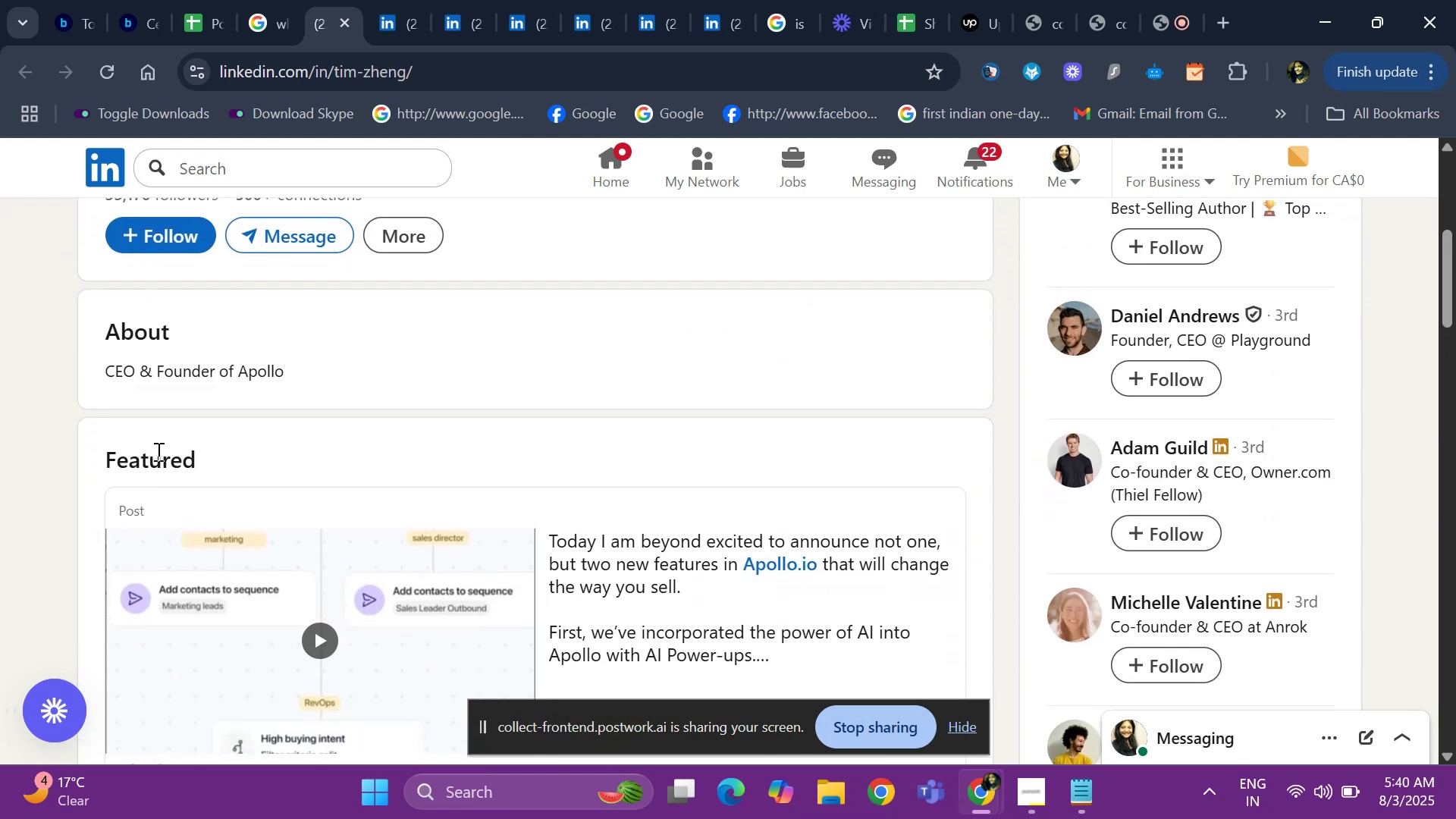 
key(ArrowUp)
 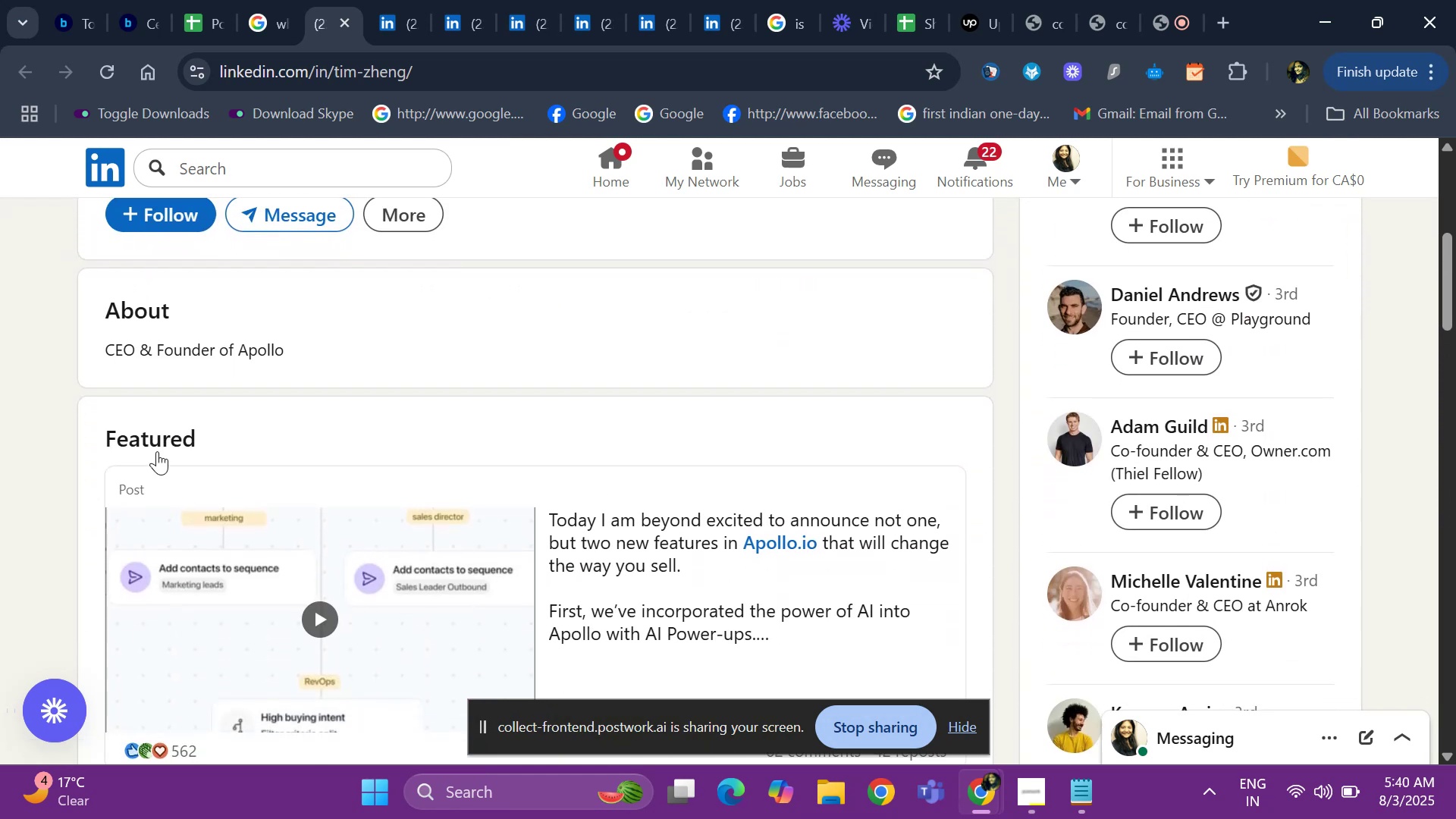 
key(ArrowUp)
 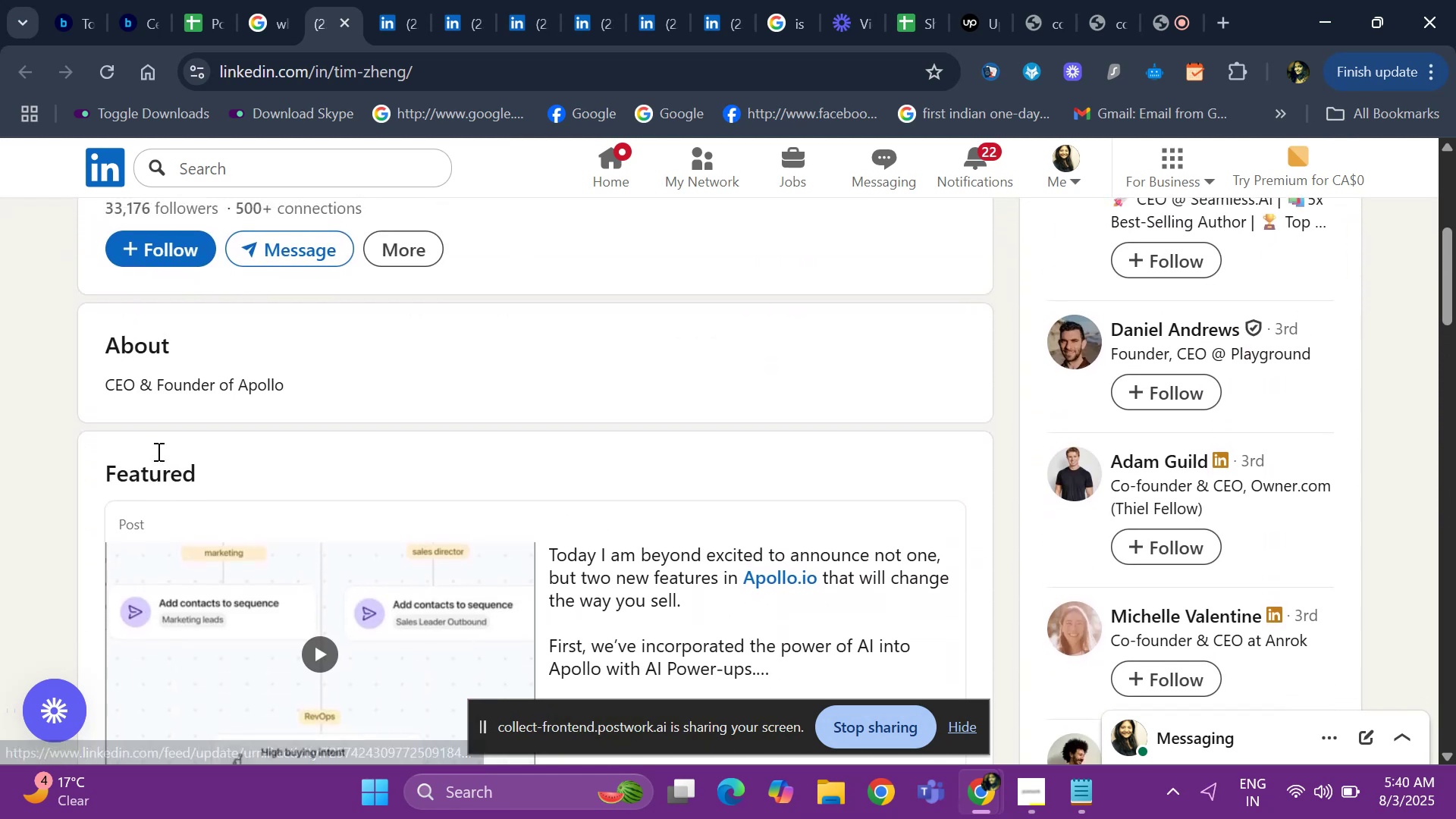 
key(ArrowUp)
 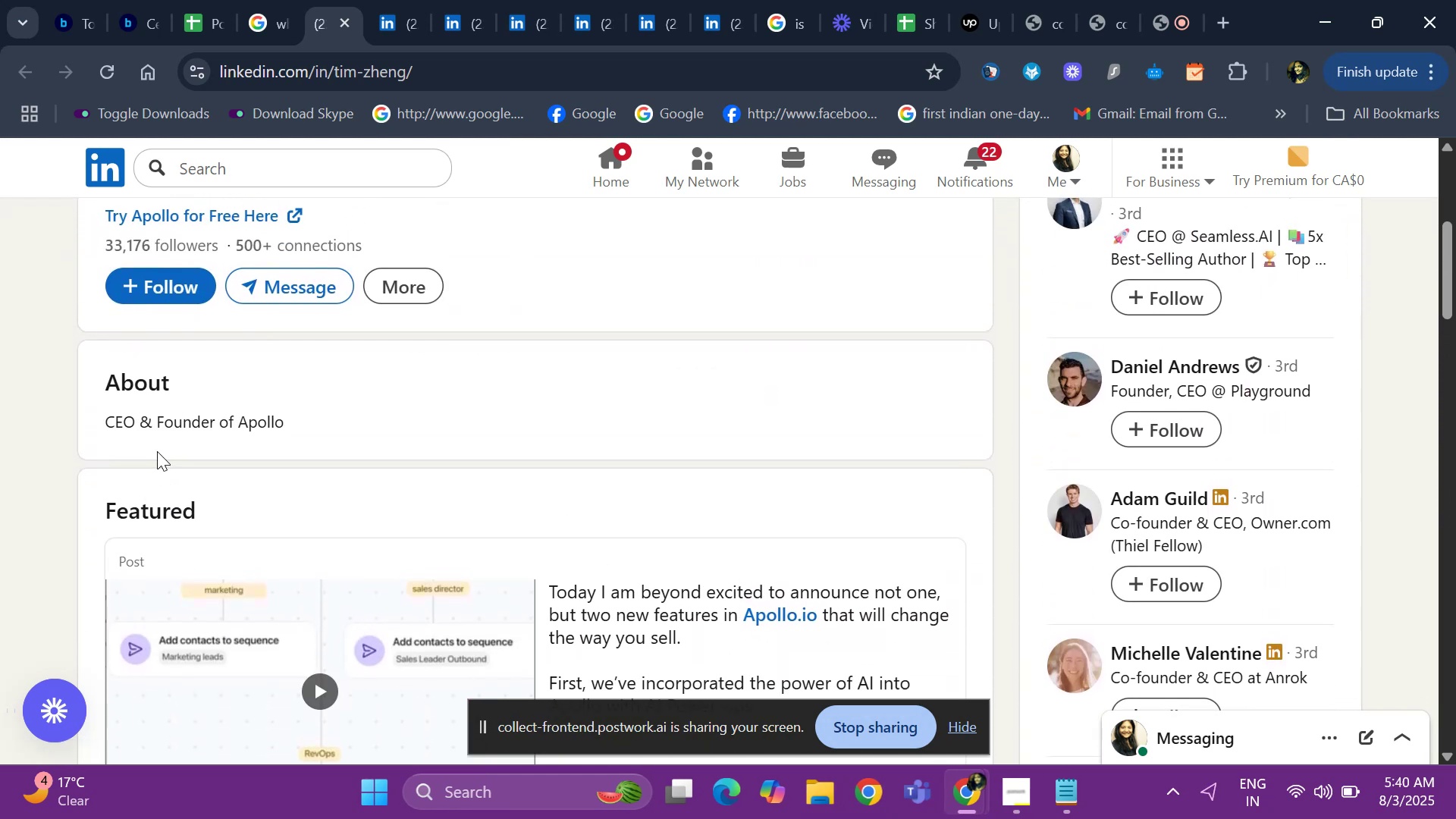 
key(ArrowUp)
 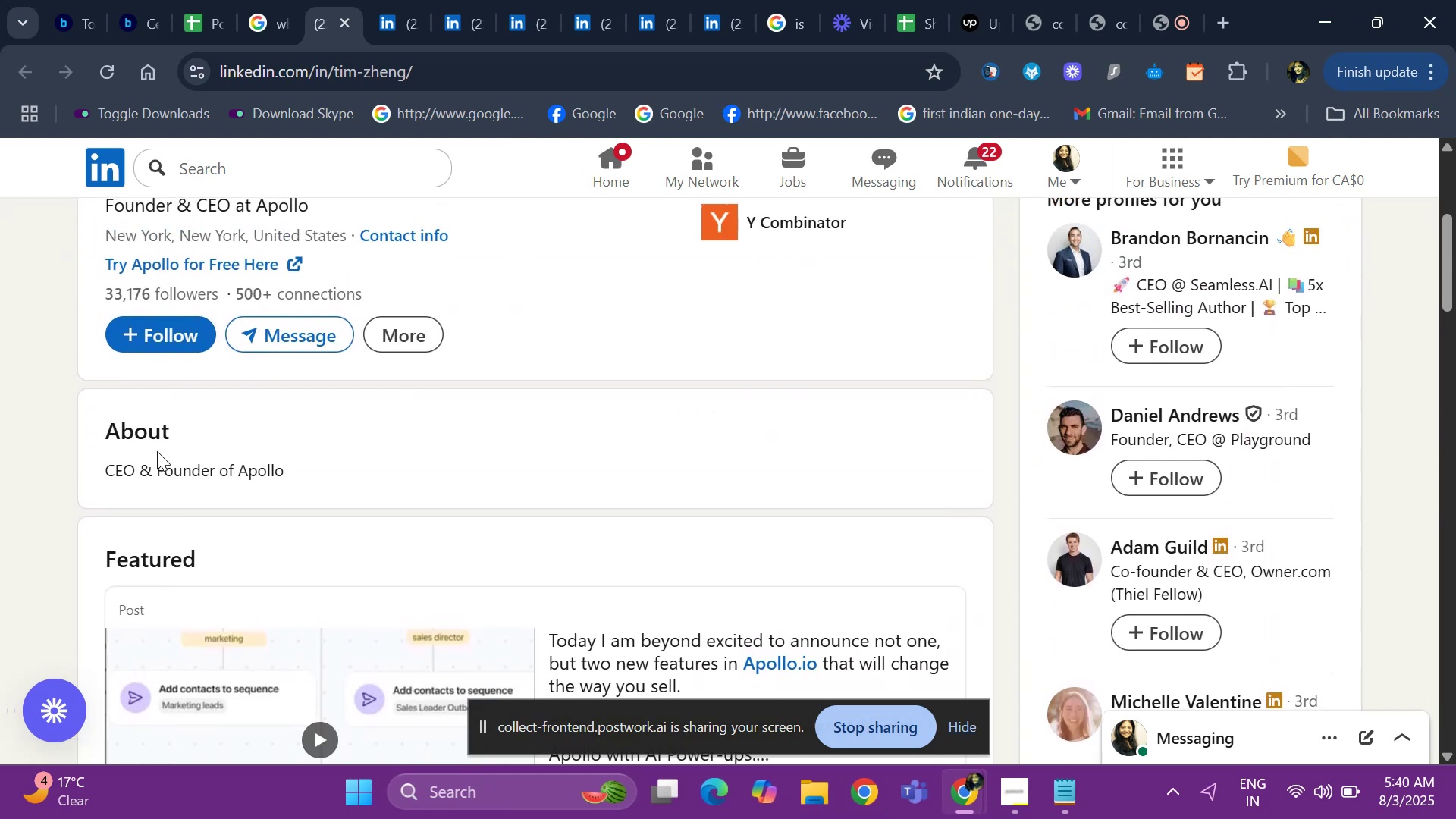 
key(ArrowUp)
 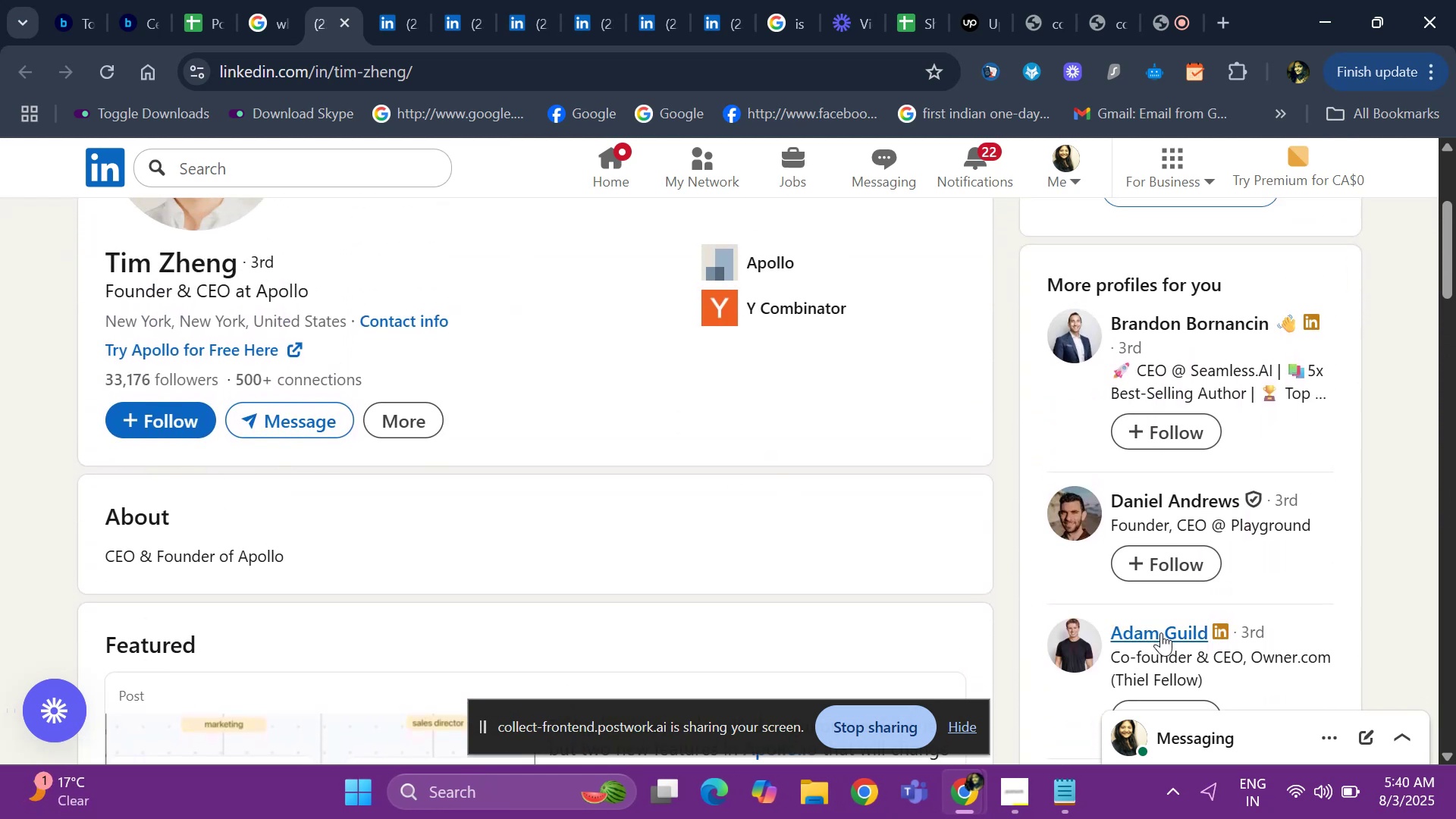 
right_click([1161, 632])
 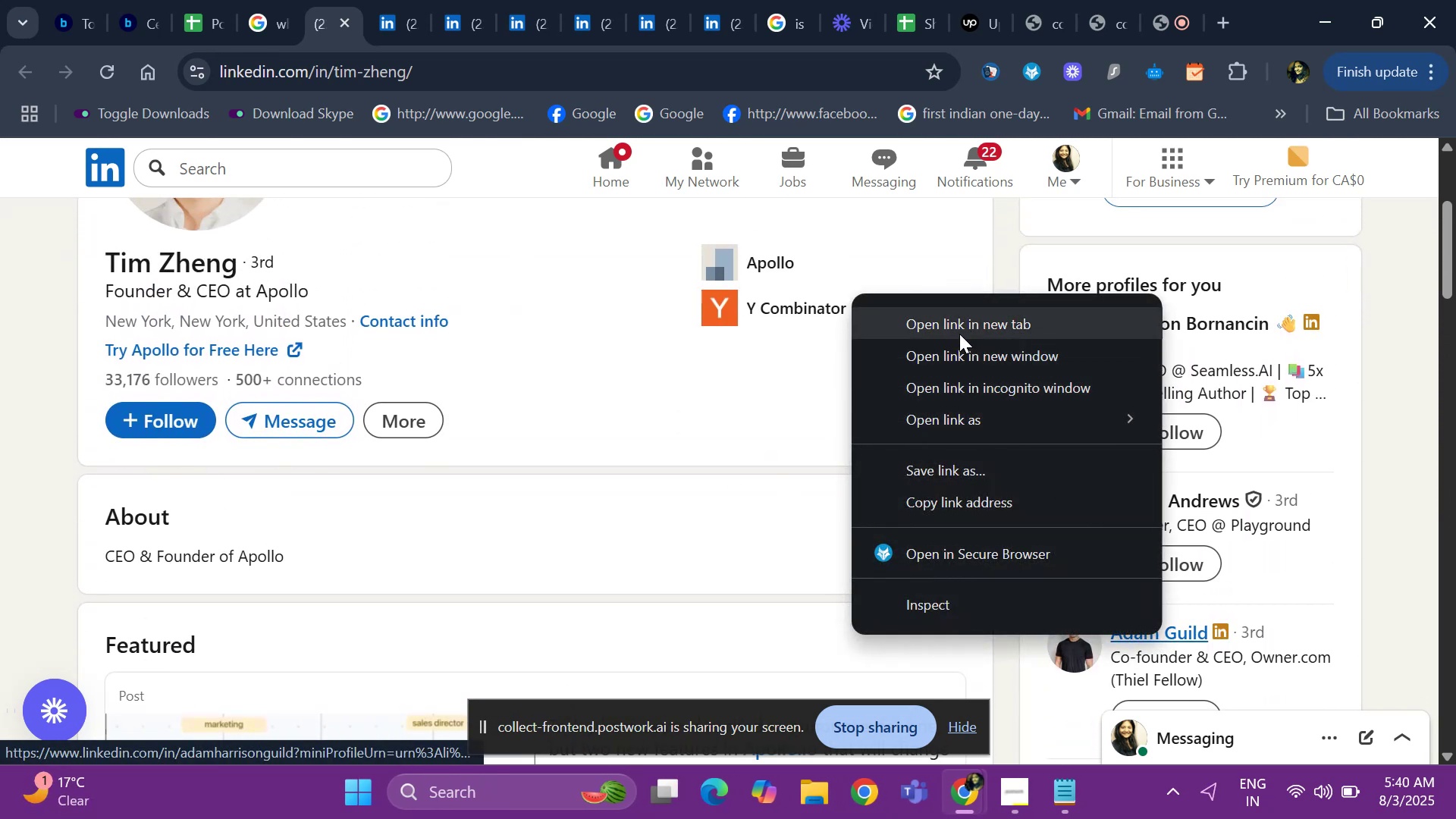 
left_click([959, 331])
 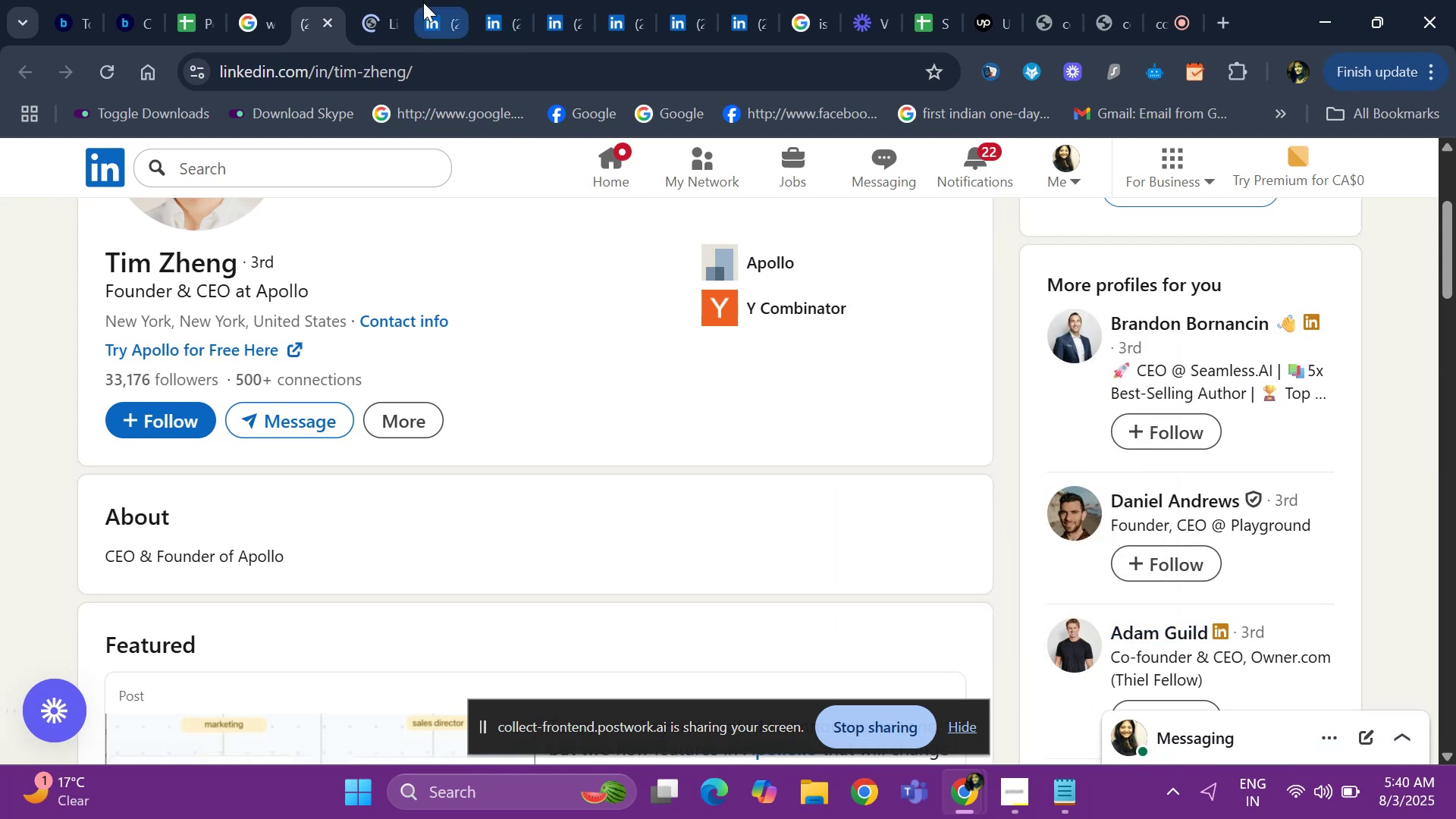 
left_click([423, 2])
 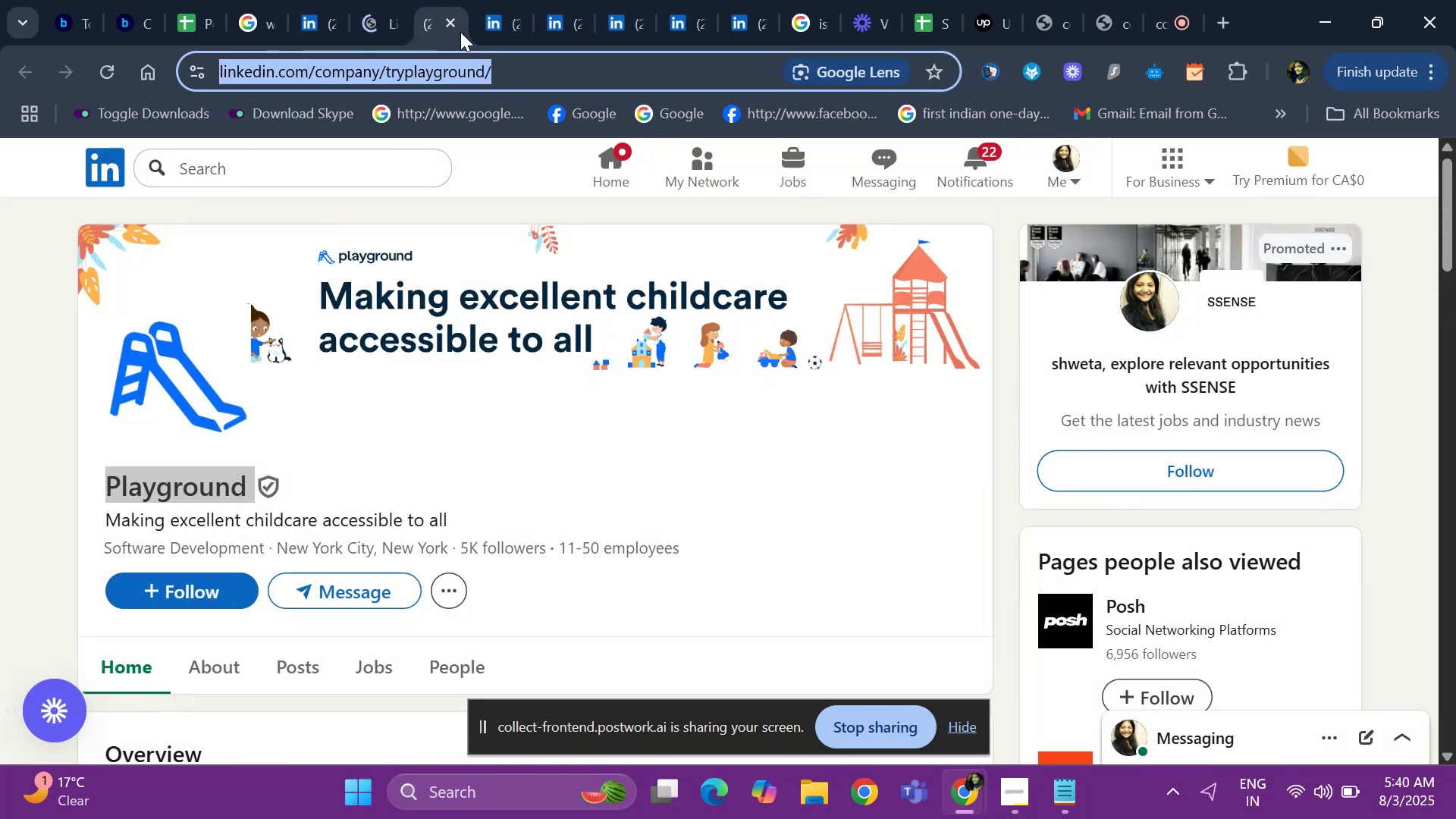 
left_click([450, 22])
 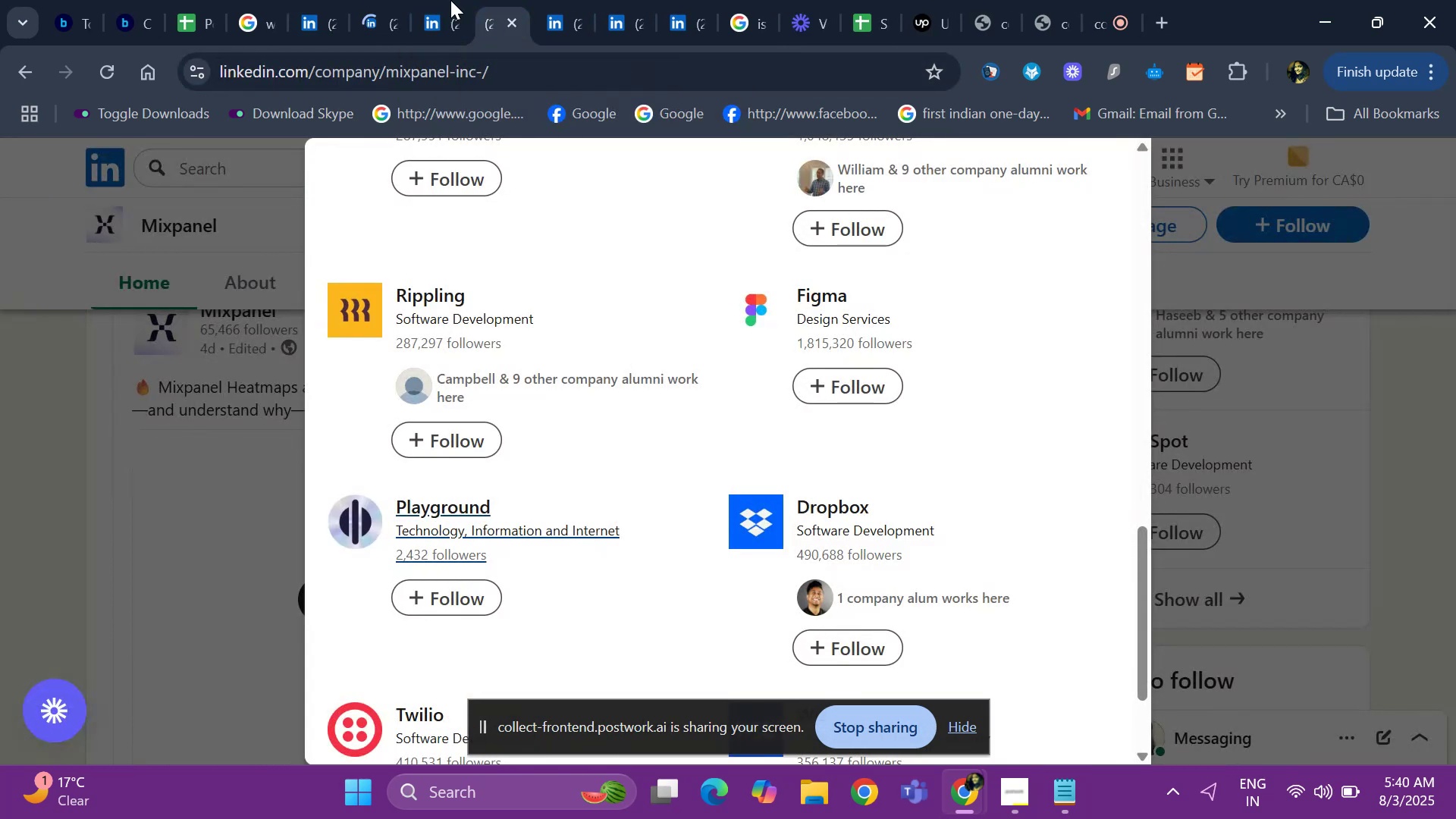 
wait(6.17)
 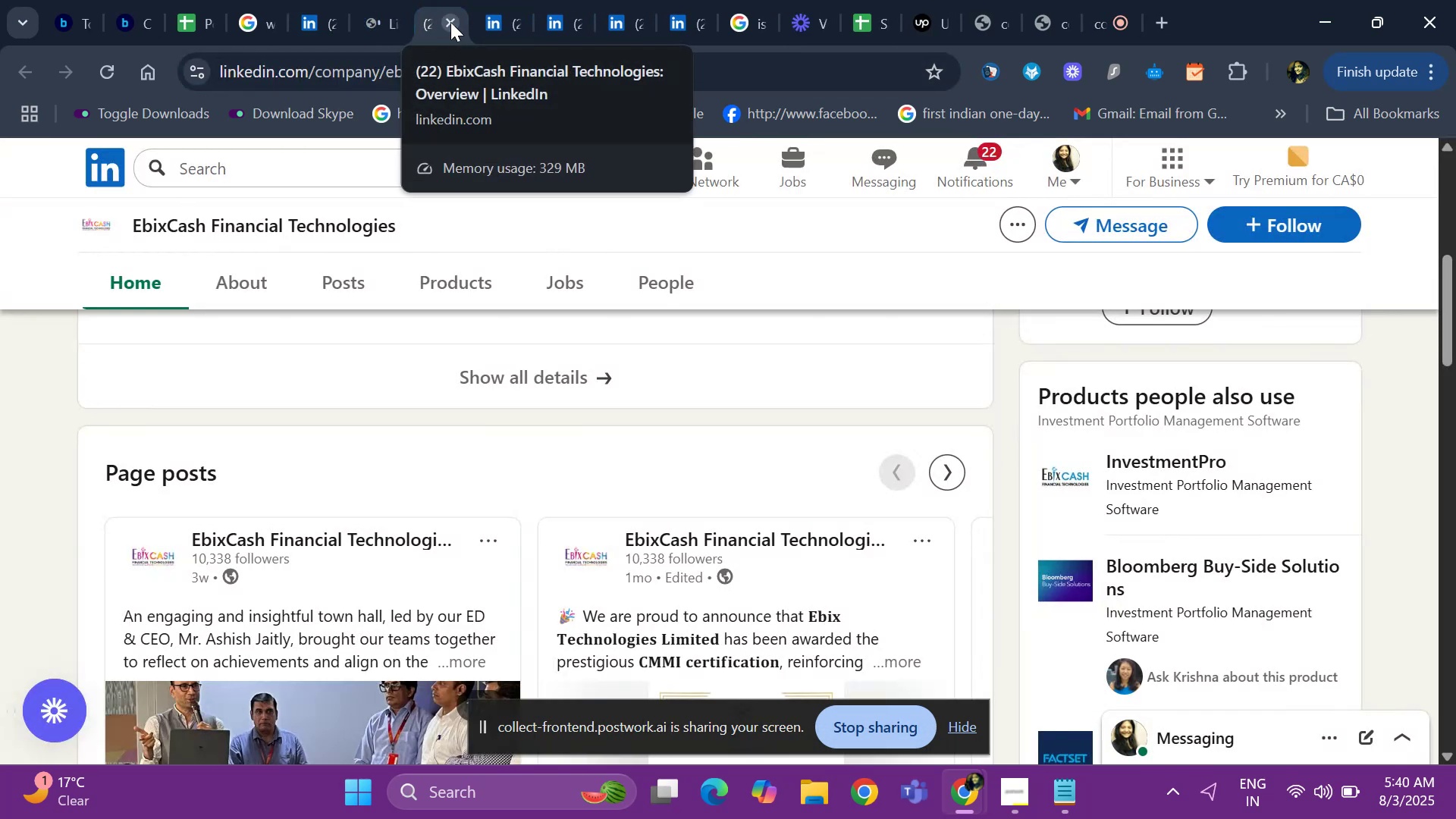 
left_click([314, 15])
 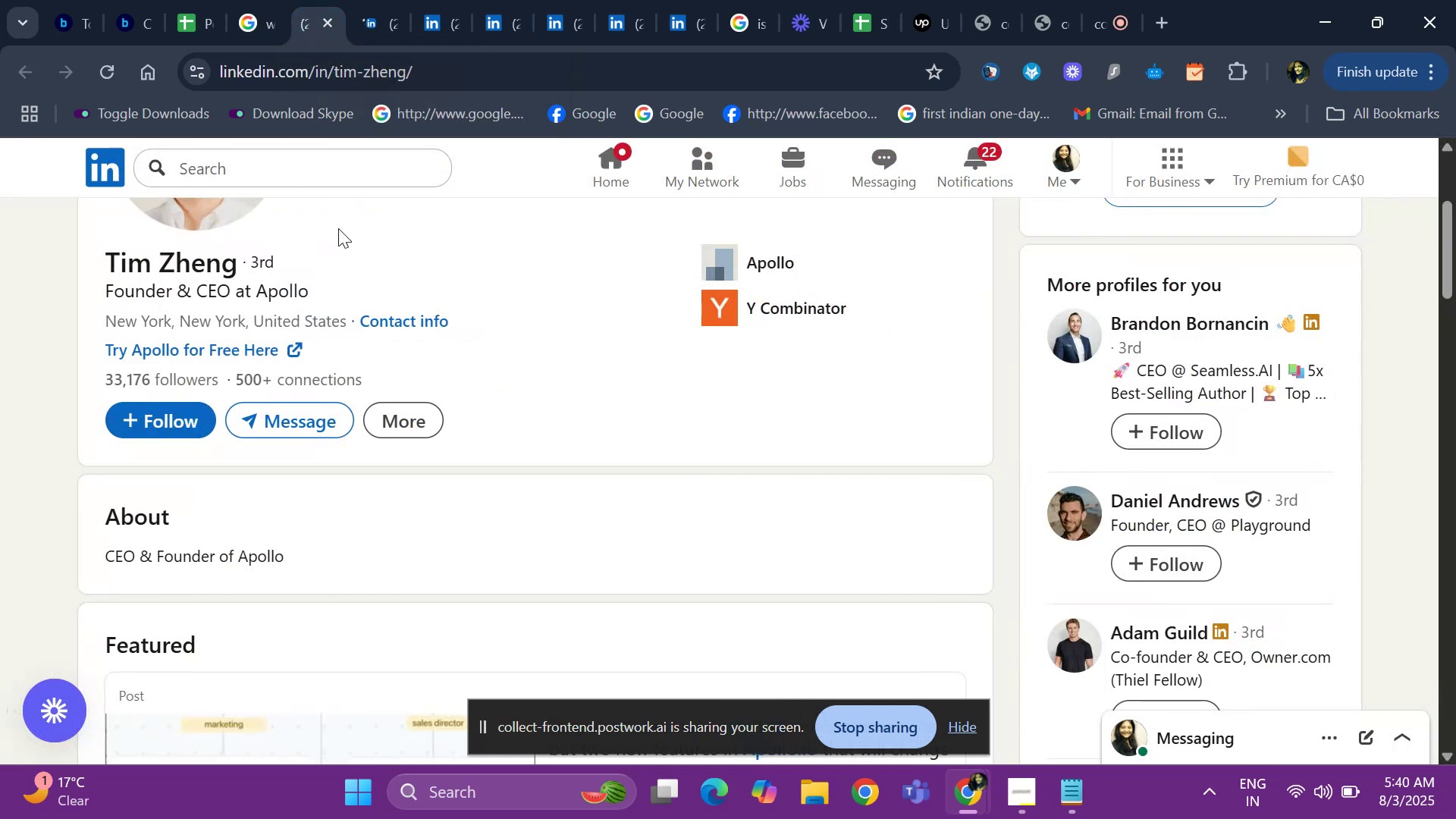 
key(ArrowUp)
 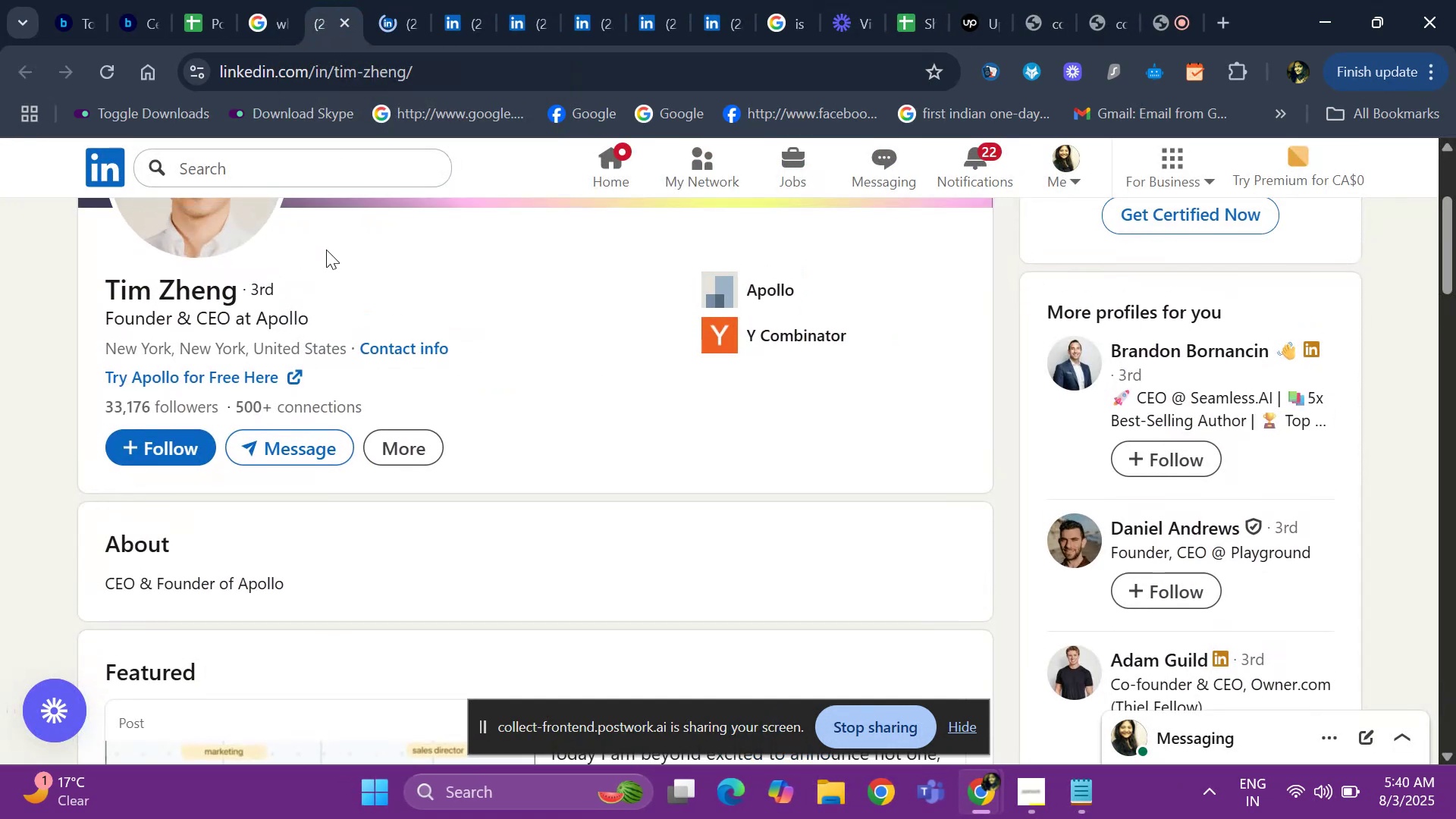 
key(ArrowUp)
 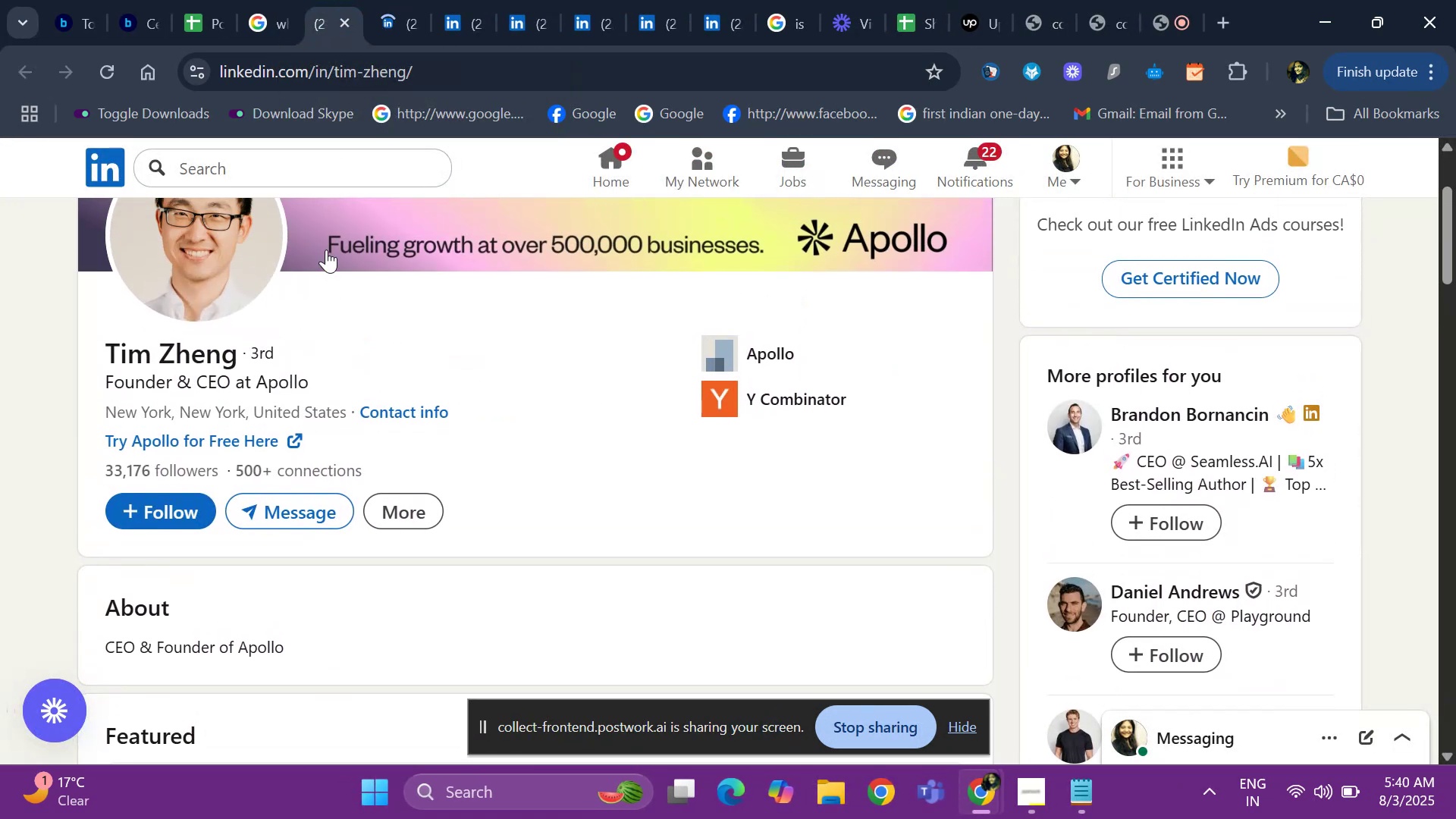 
key(ArrowUp)
 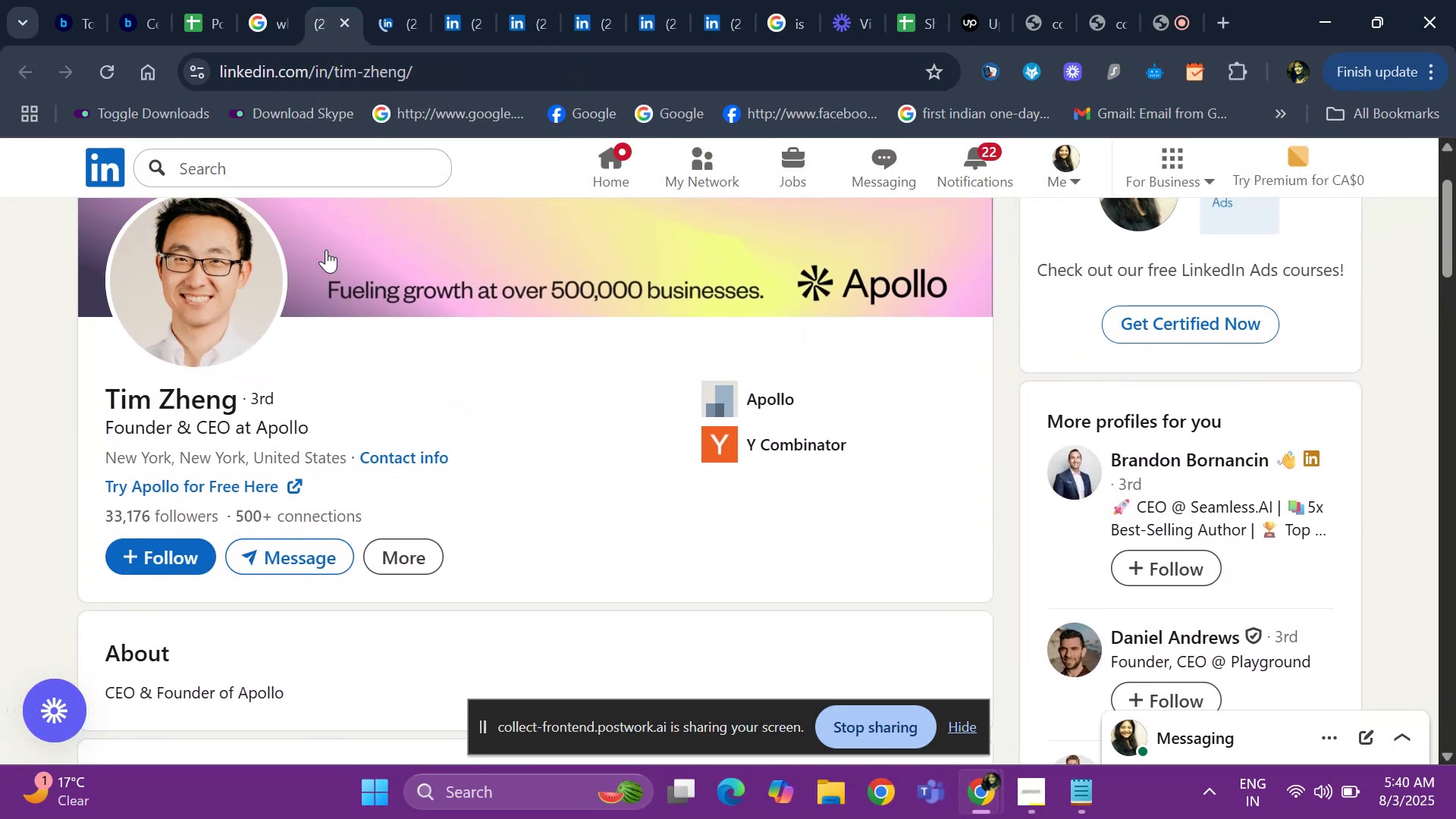 
hold_key(key=ArrowDown, duration=0.69)
 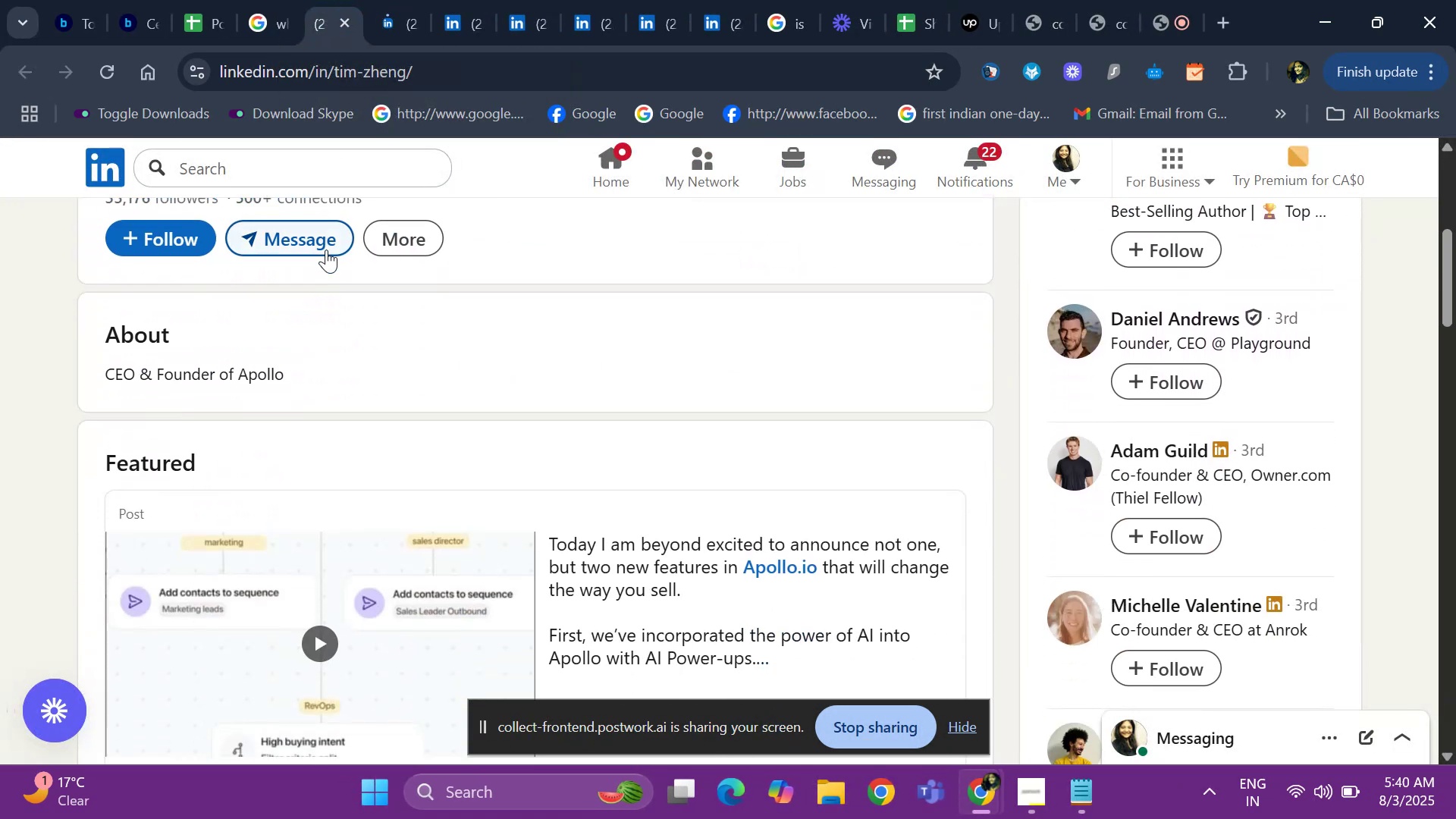 
key(ArrowUp)
 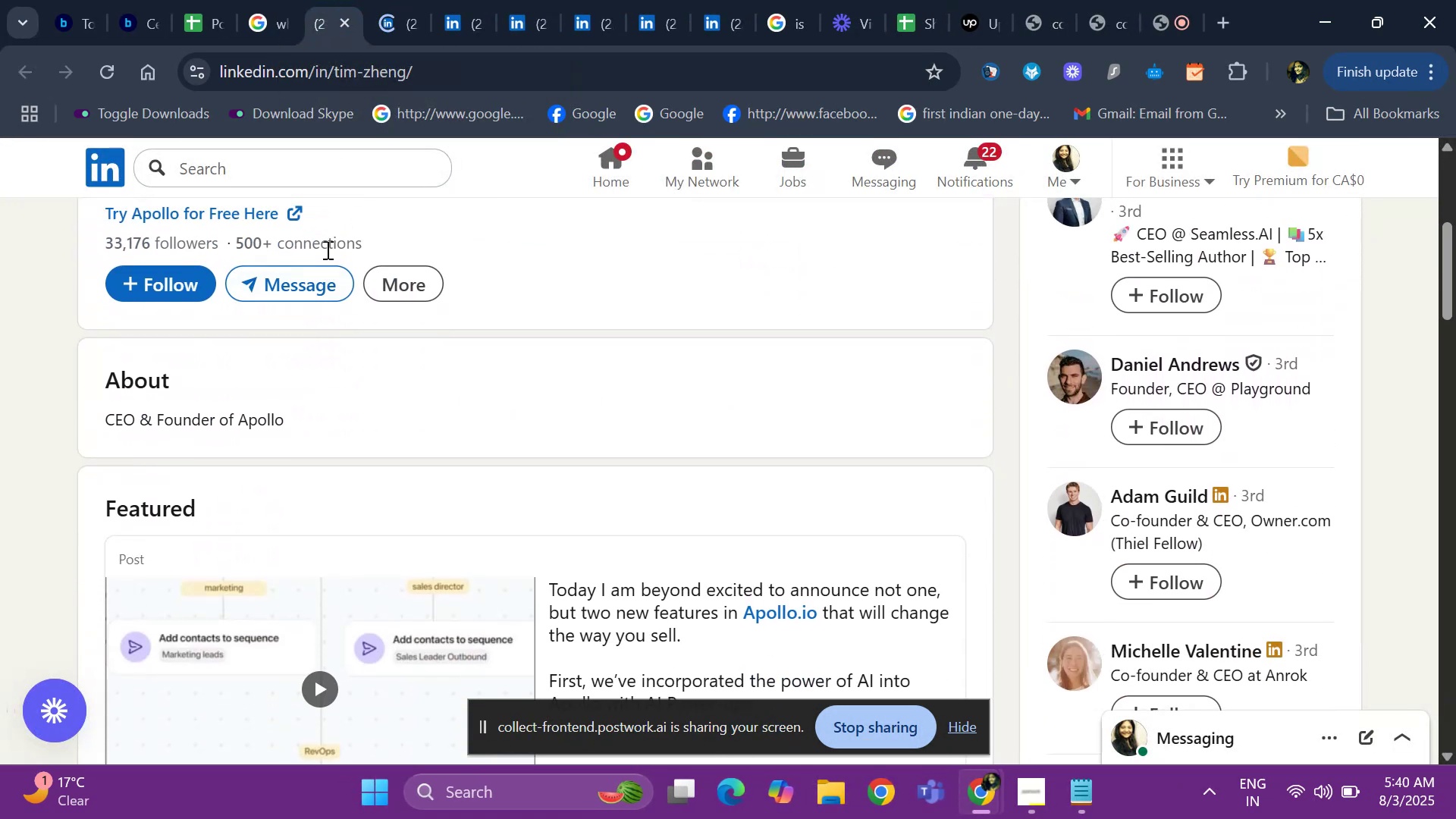 
key(ArrowUp)
 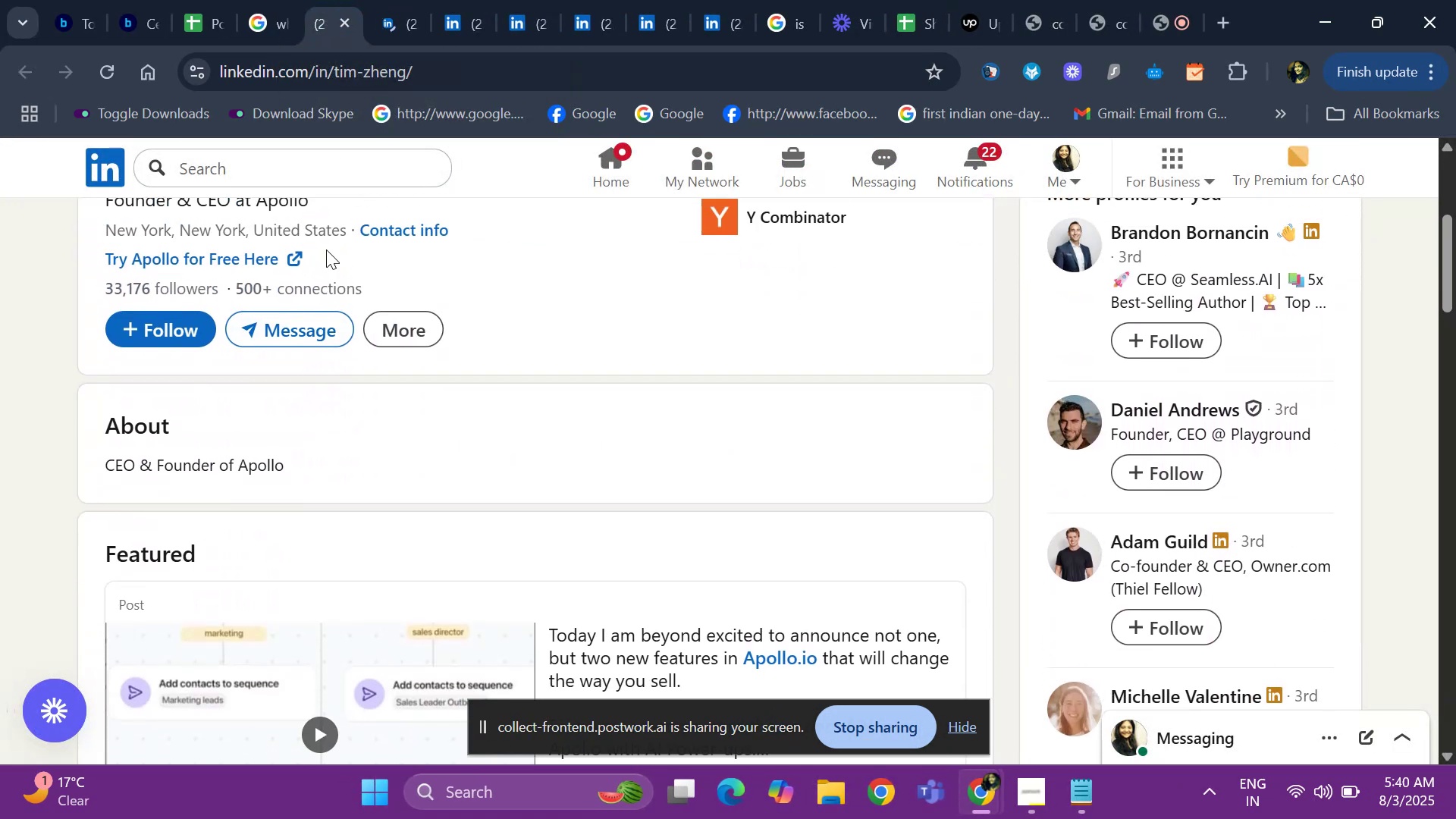 
key(ArrowUp)
 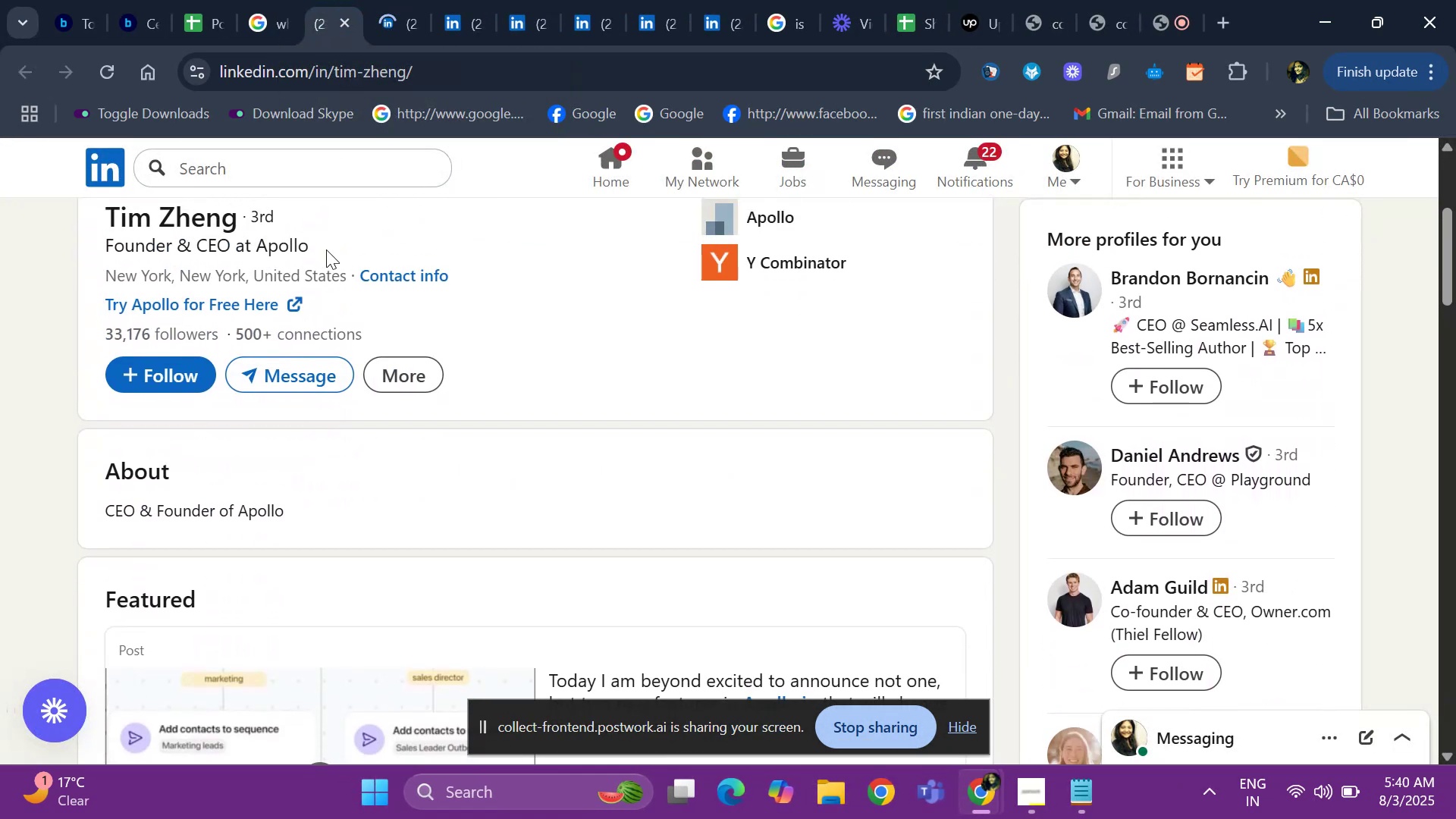 
key(ArrowUp)
 